 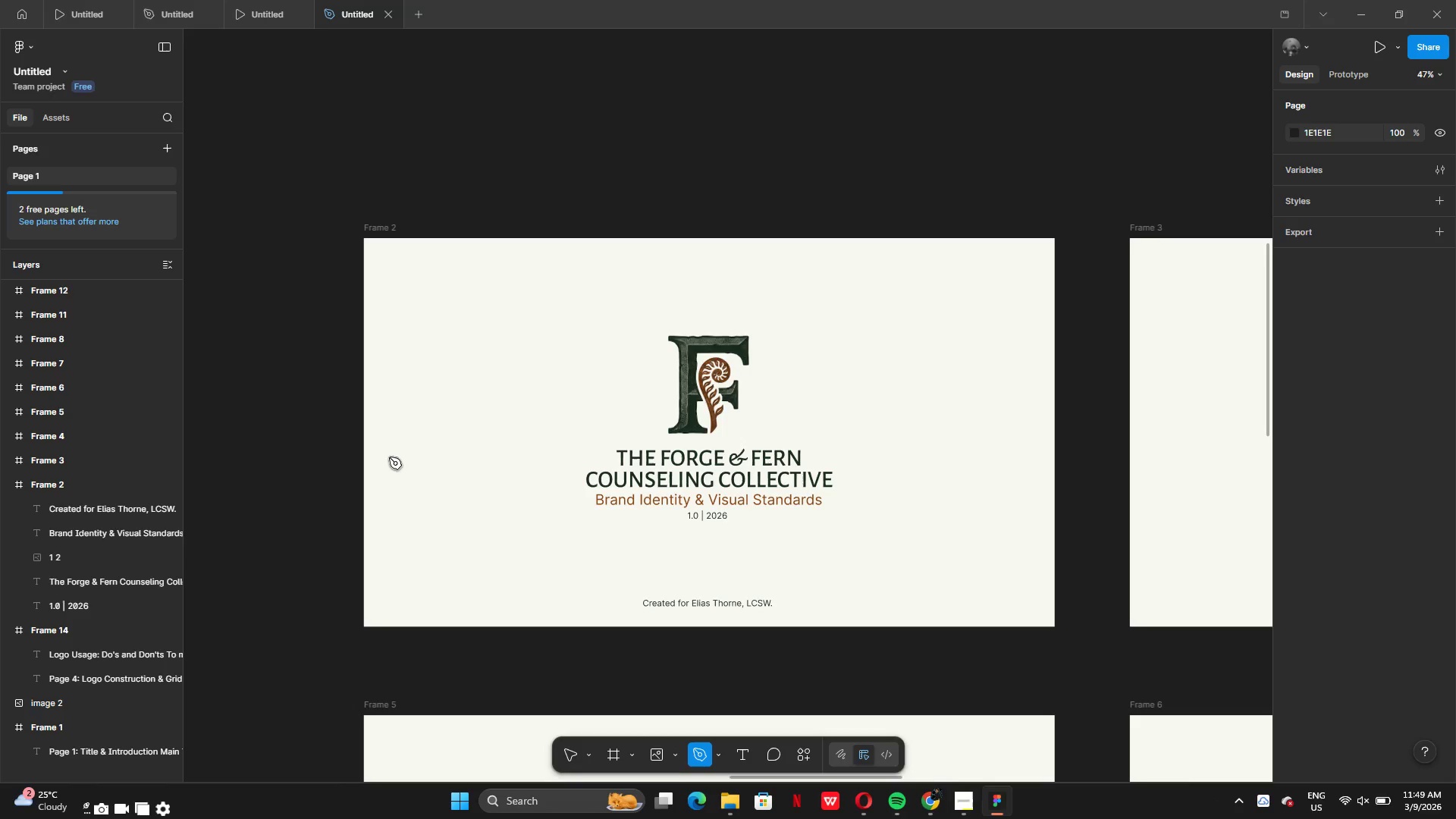 
left_click_drag(start_coordinate=[489, 579], to_coordinate=[453, 576])
 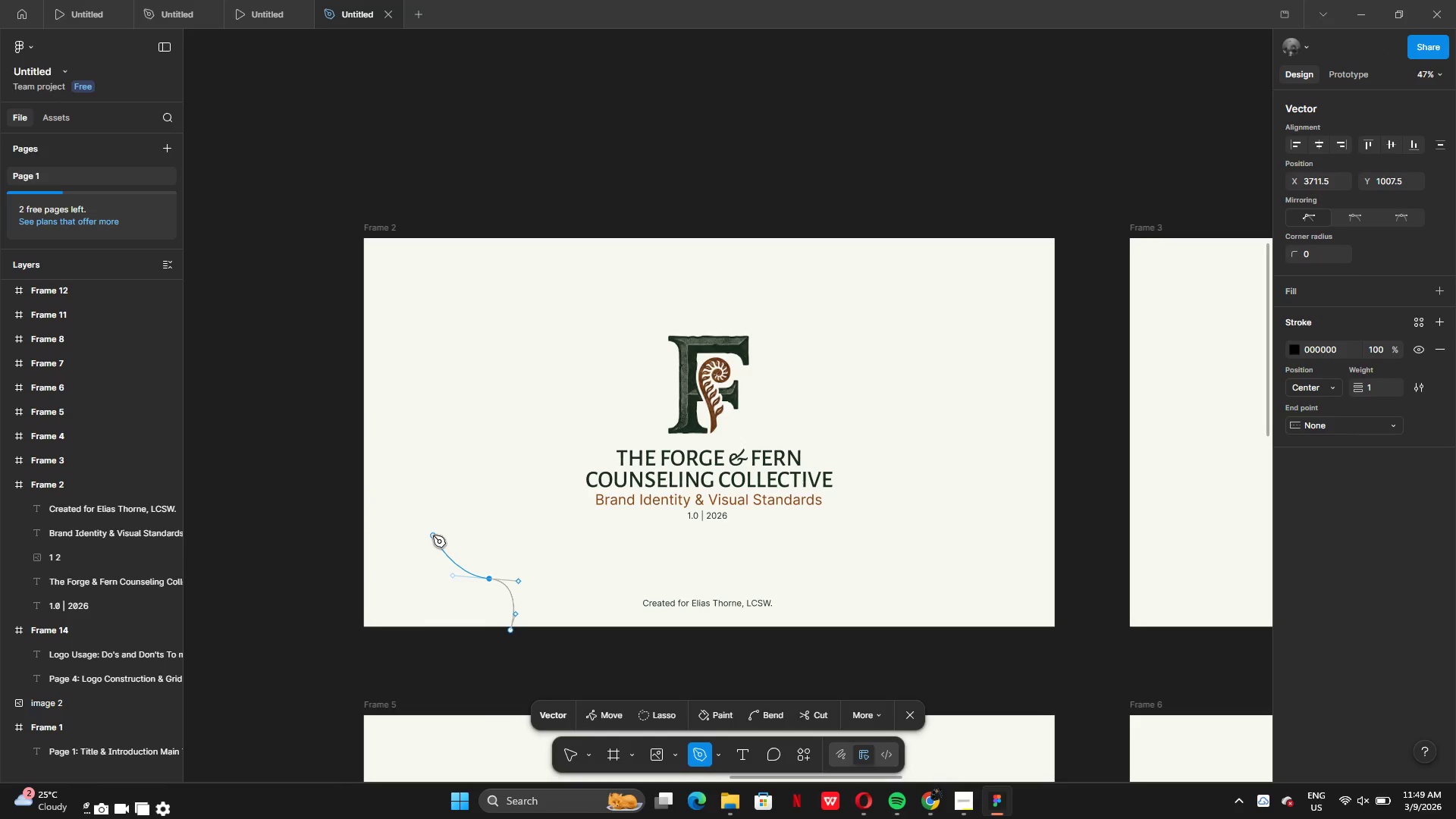 
left_click_drag(start_coordinate=[433, 535], to_coordinate=[437, 507])
 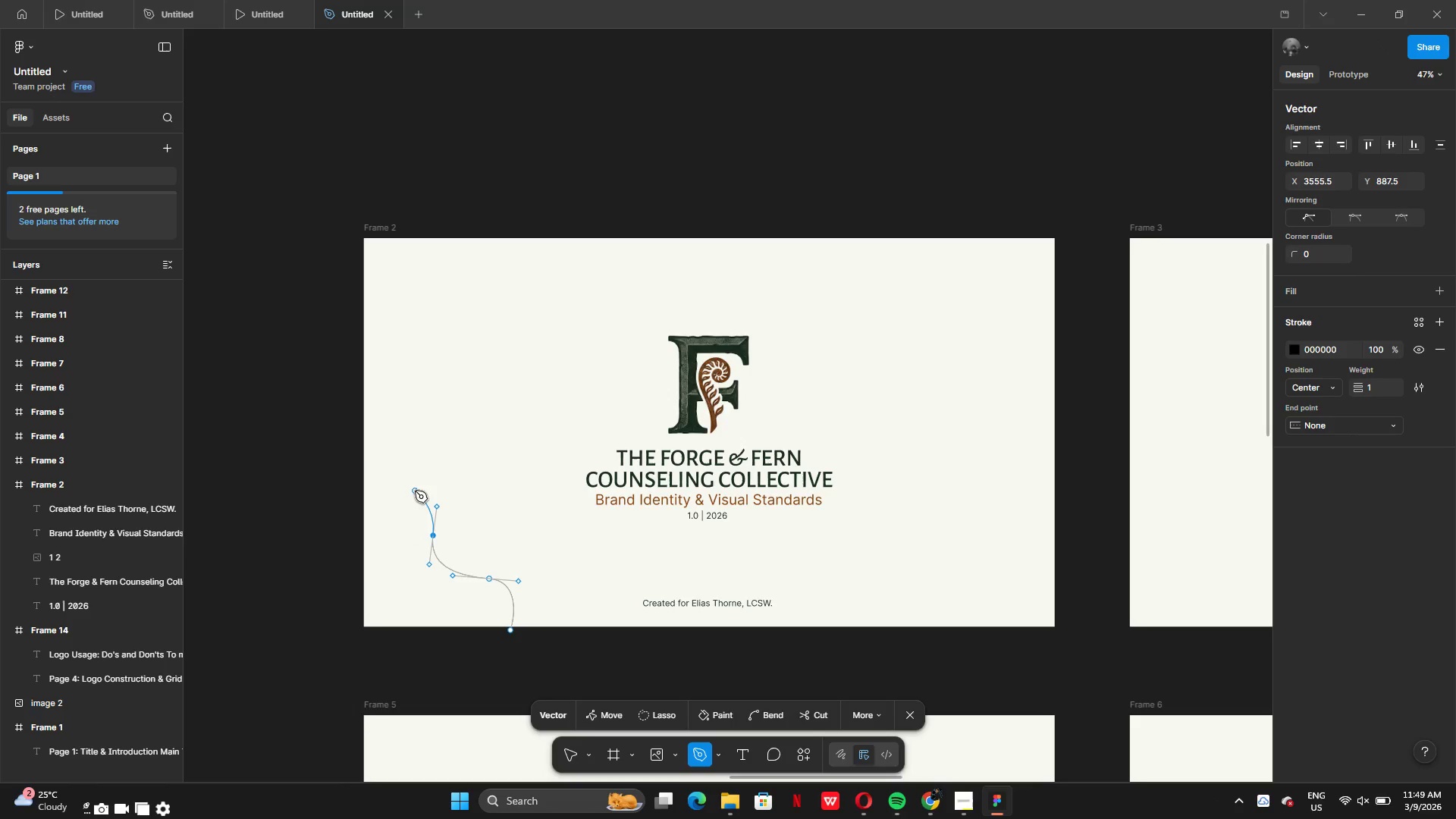 
left_click_drag(start_coordinate=[415, 491], to_coordinate=[344, 509])
 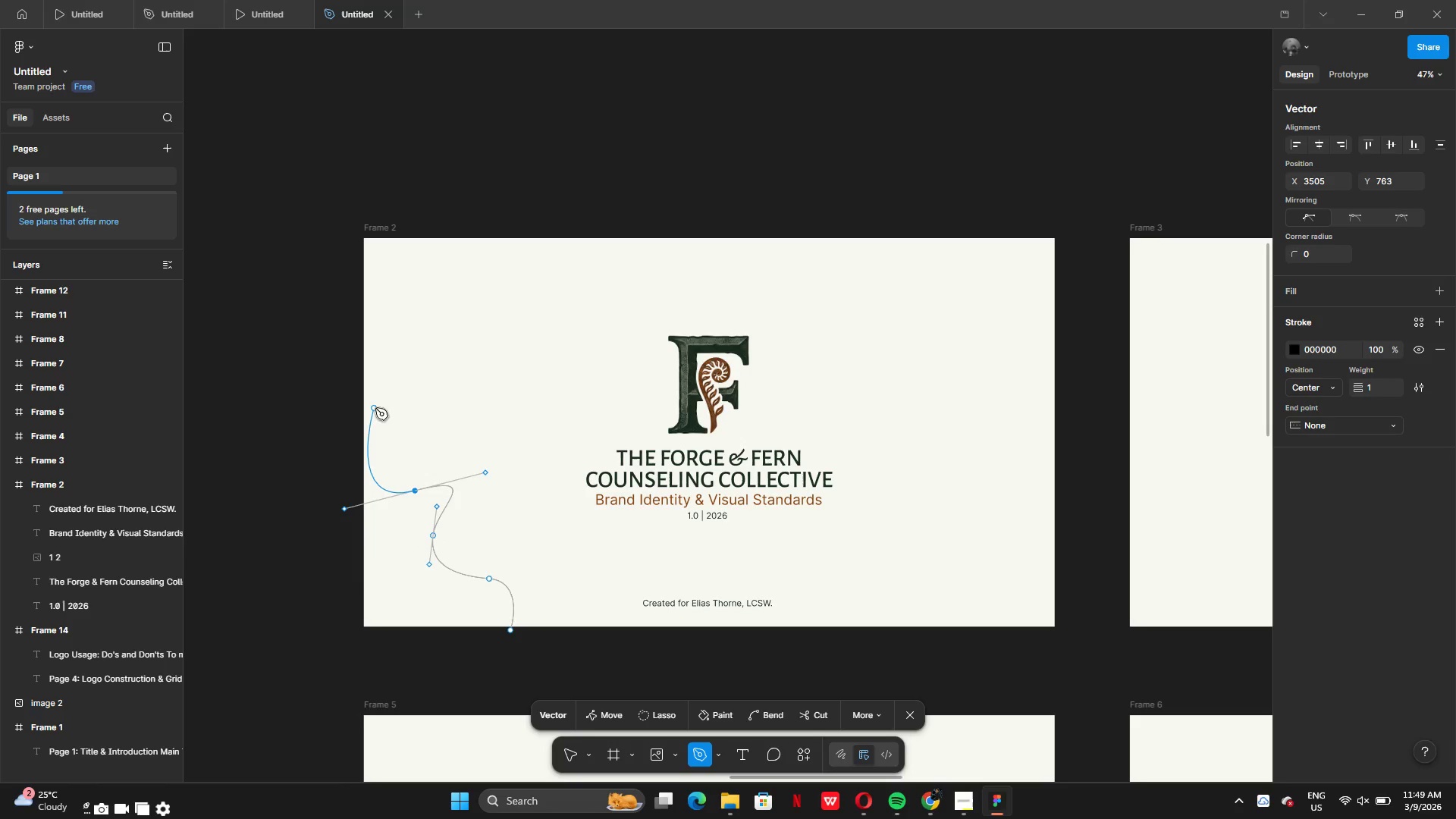 
left_click_drag(start_coordinate=[413, 400], to_coordinate=[369, 388])
 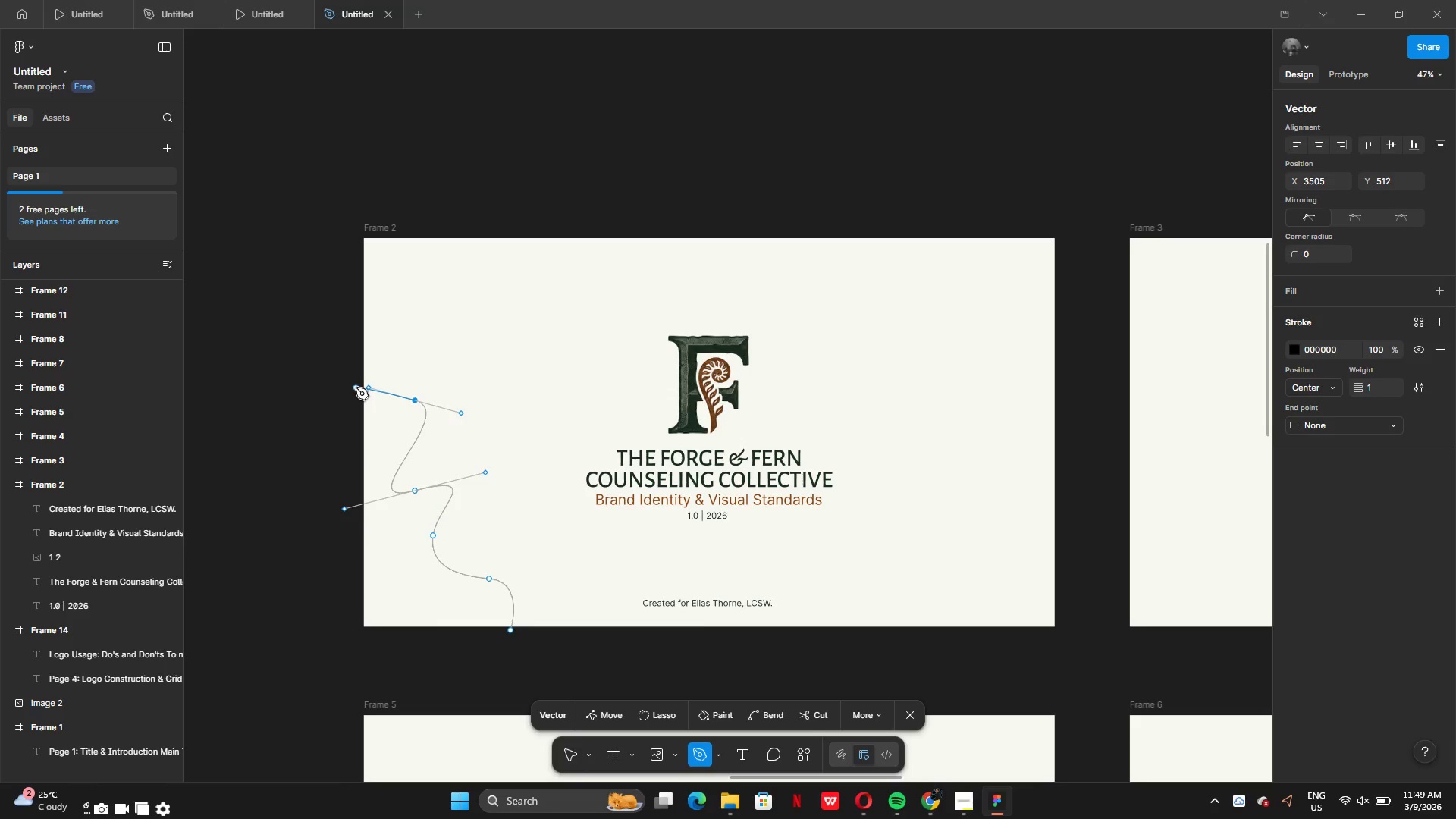 
left_click([356, 388])
 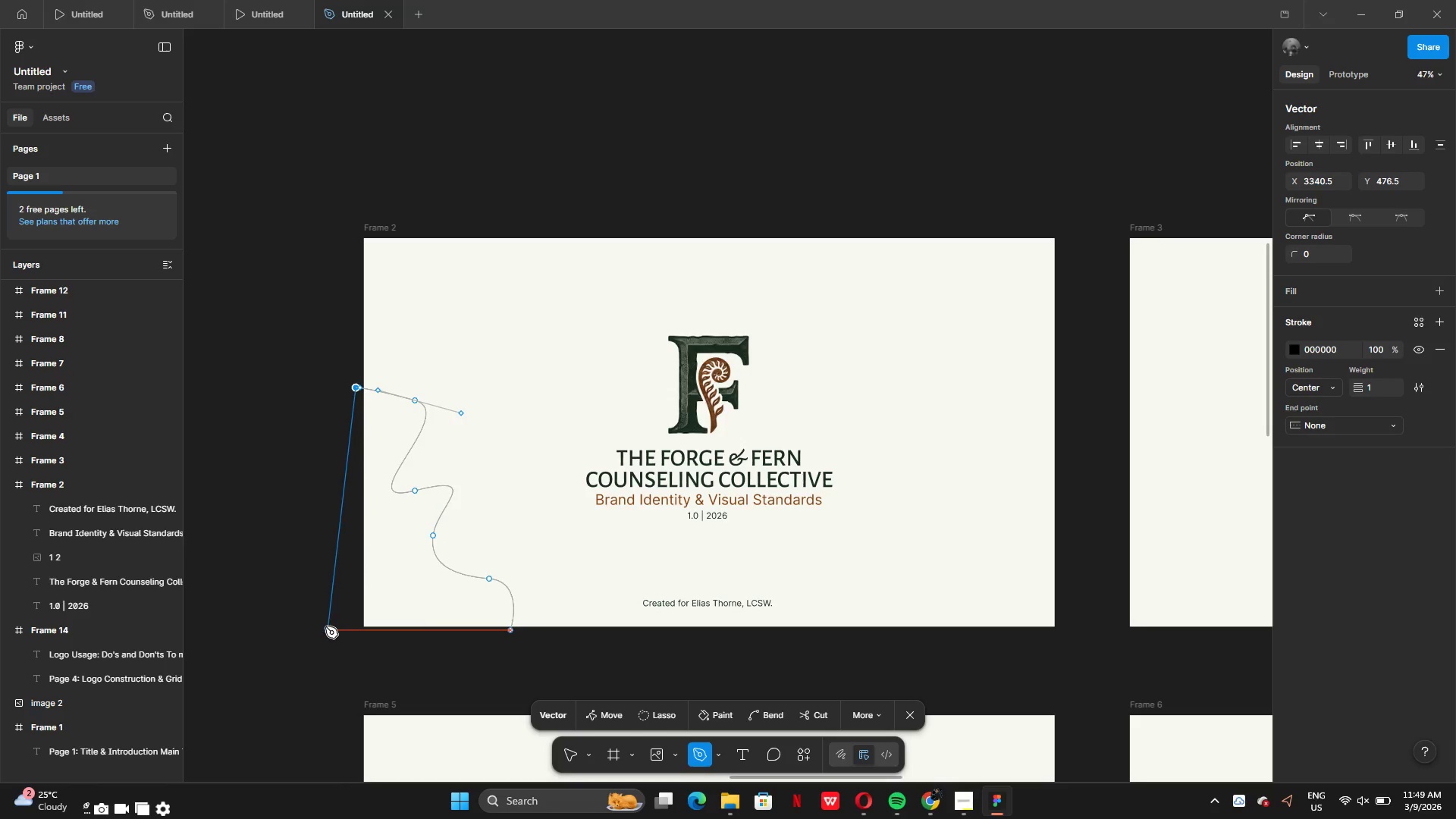 
left_click([335, 642])
 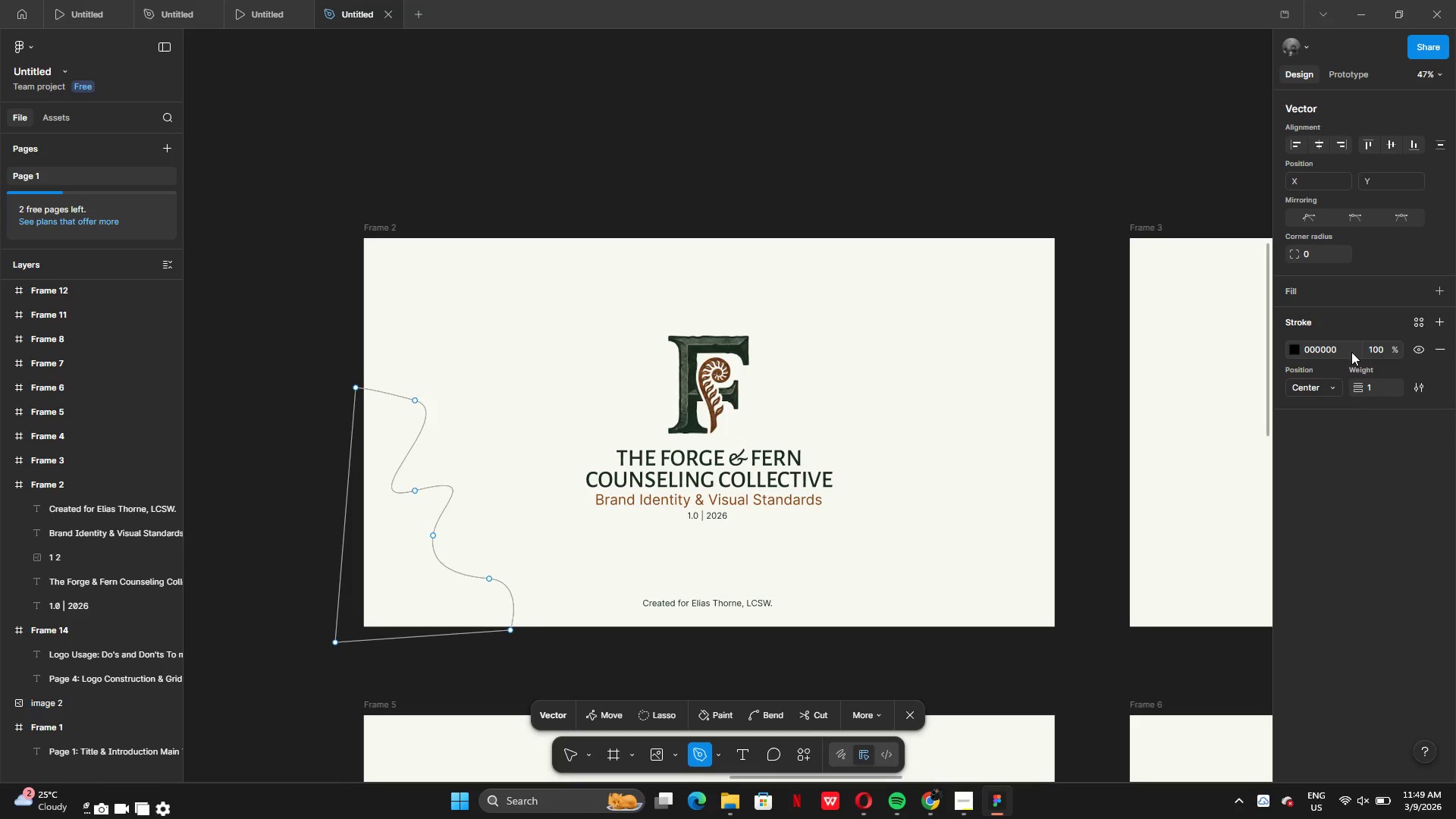 
left_click([1443, 297])
 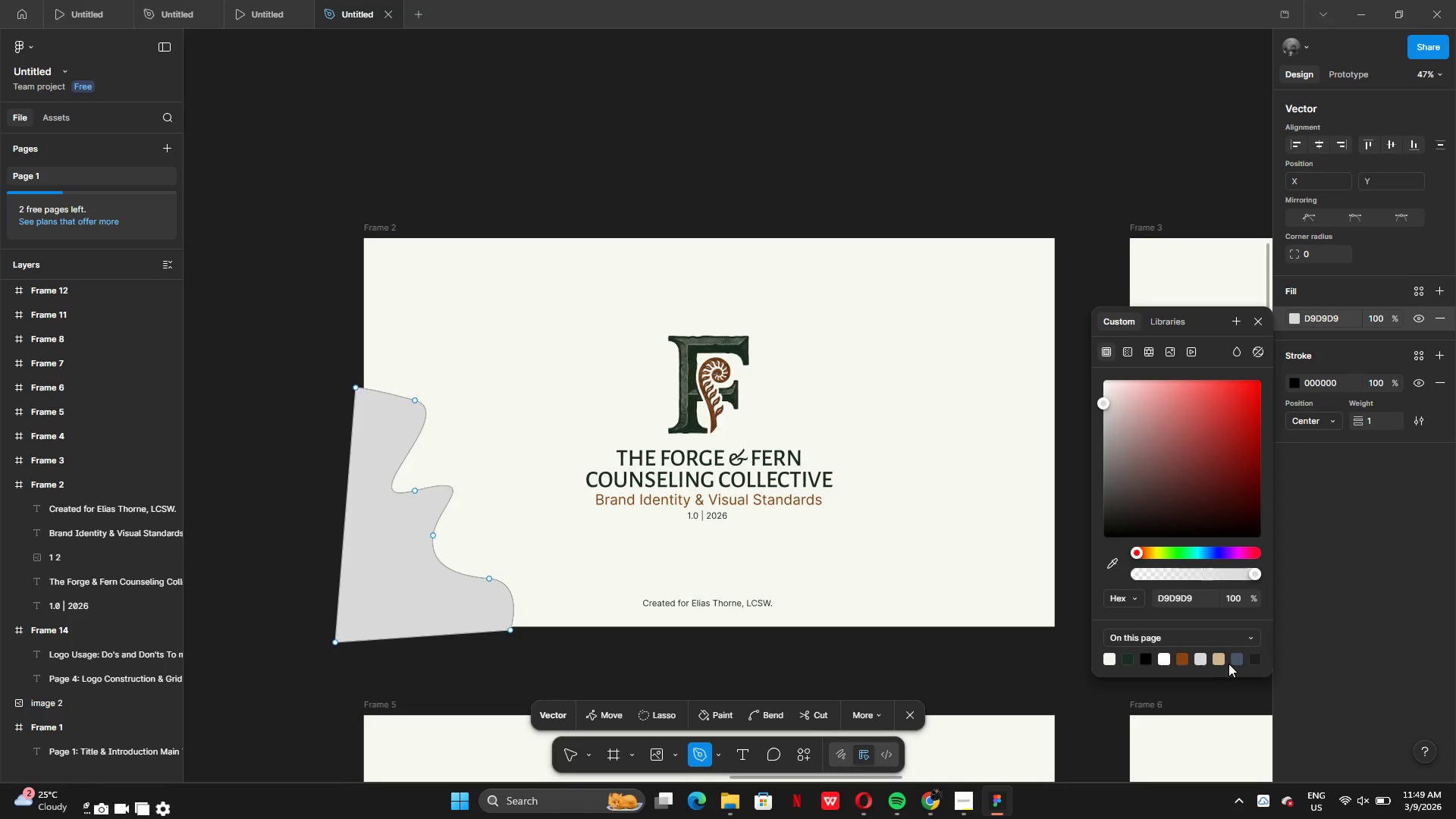 
left_click([1225, 657])
 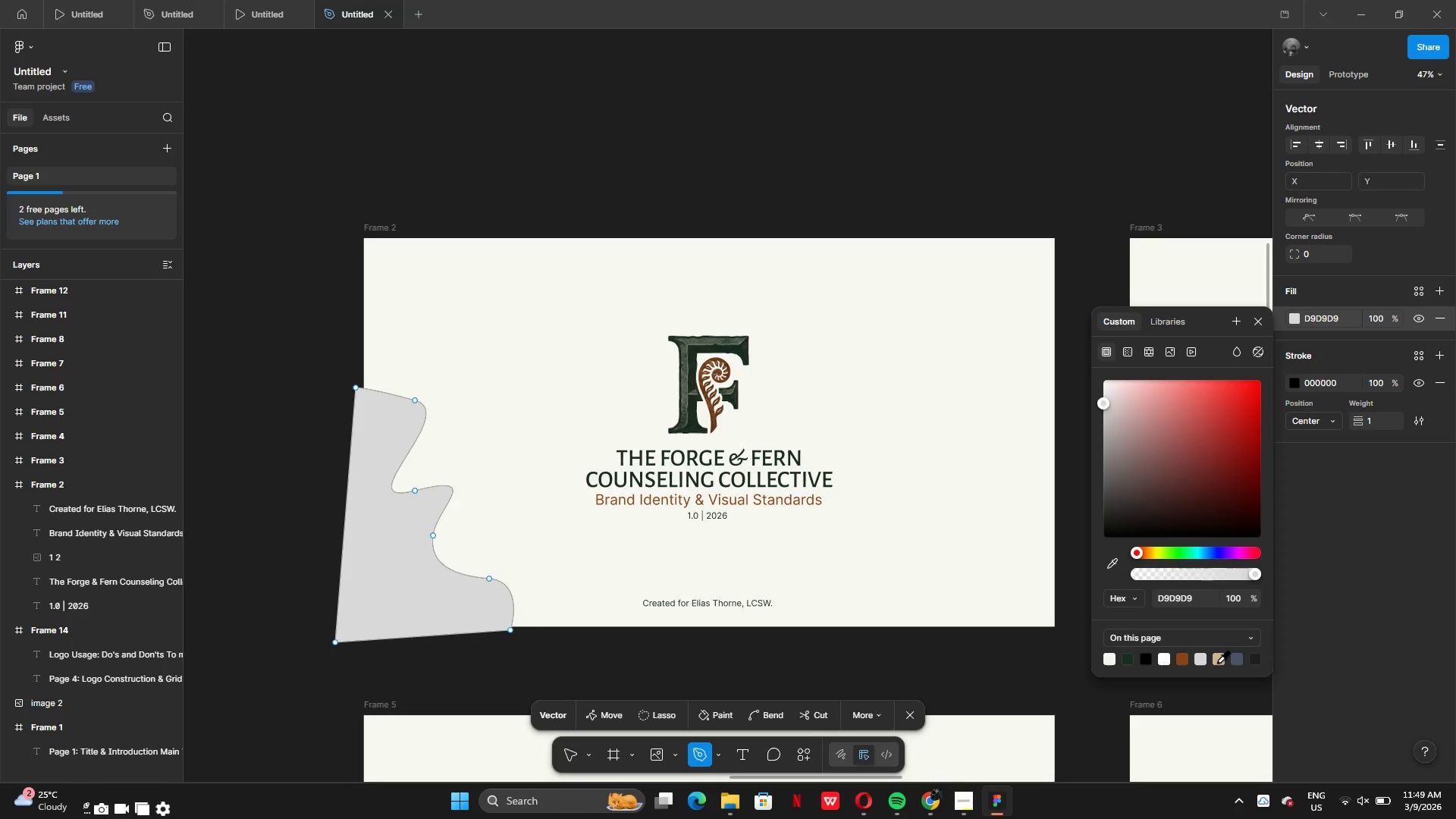 
left_click([1217, 662])
 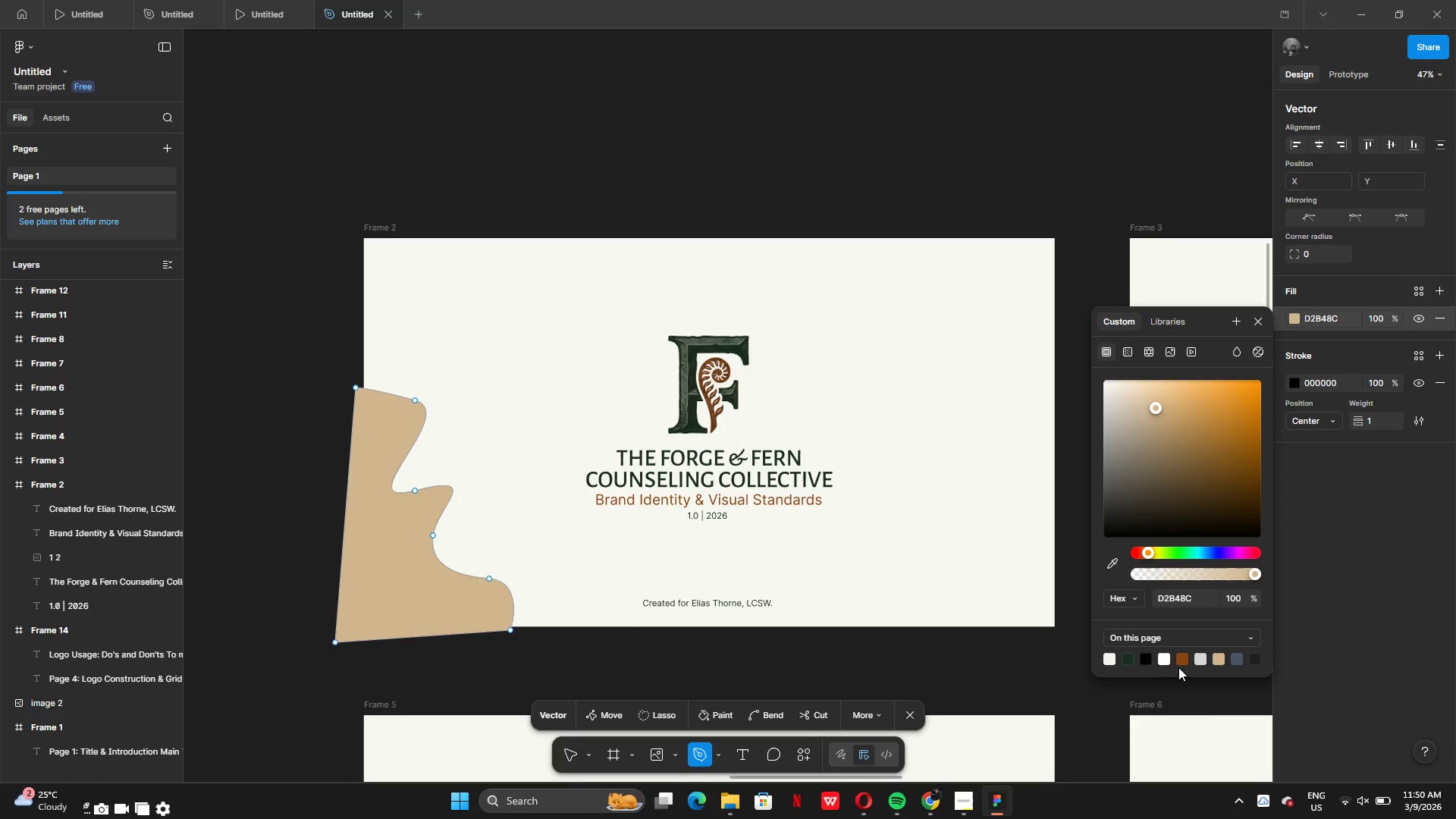 
left_click([1185, 661])
 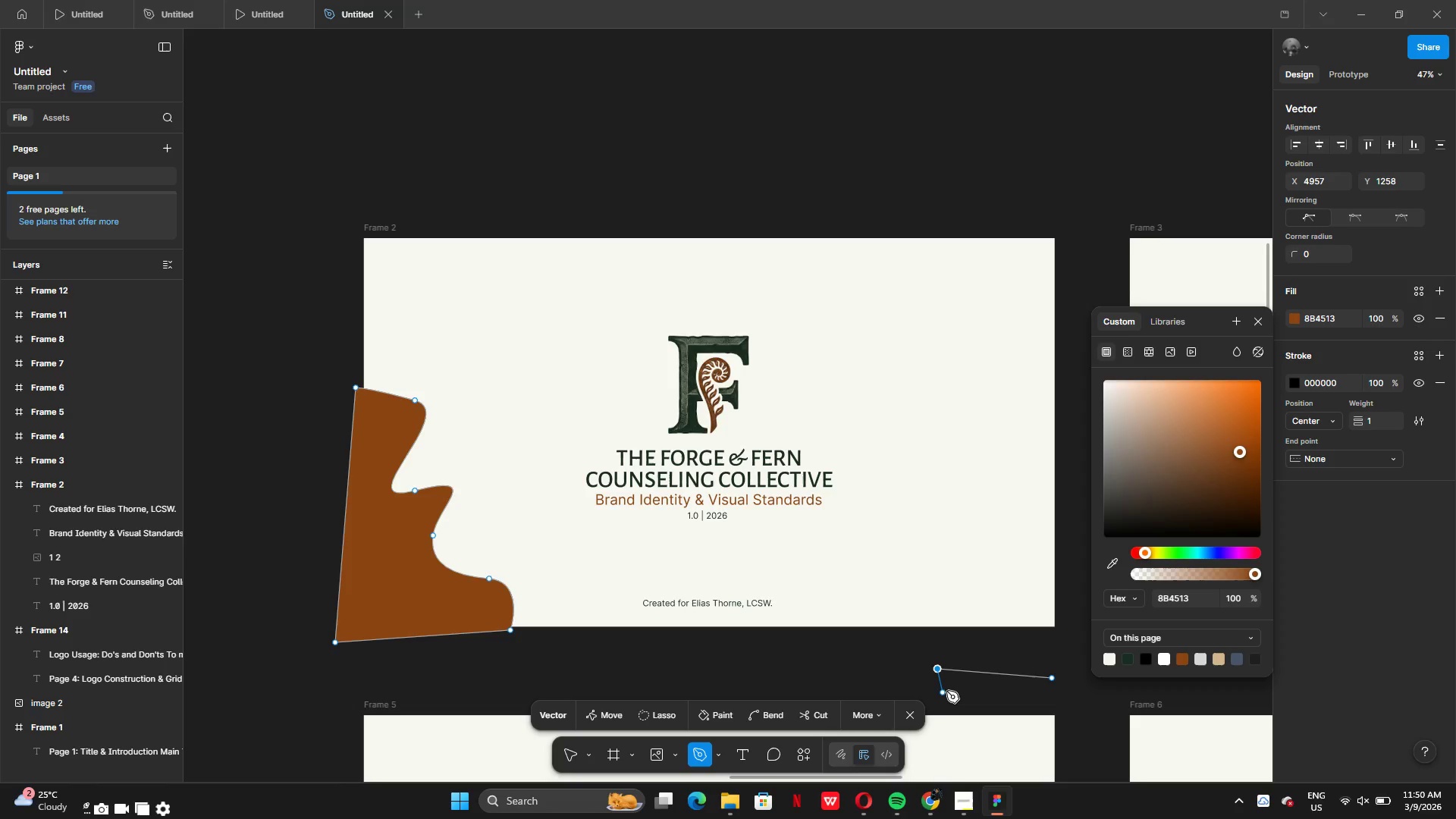 
key(Control+Z)
 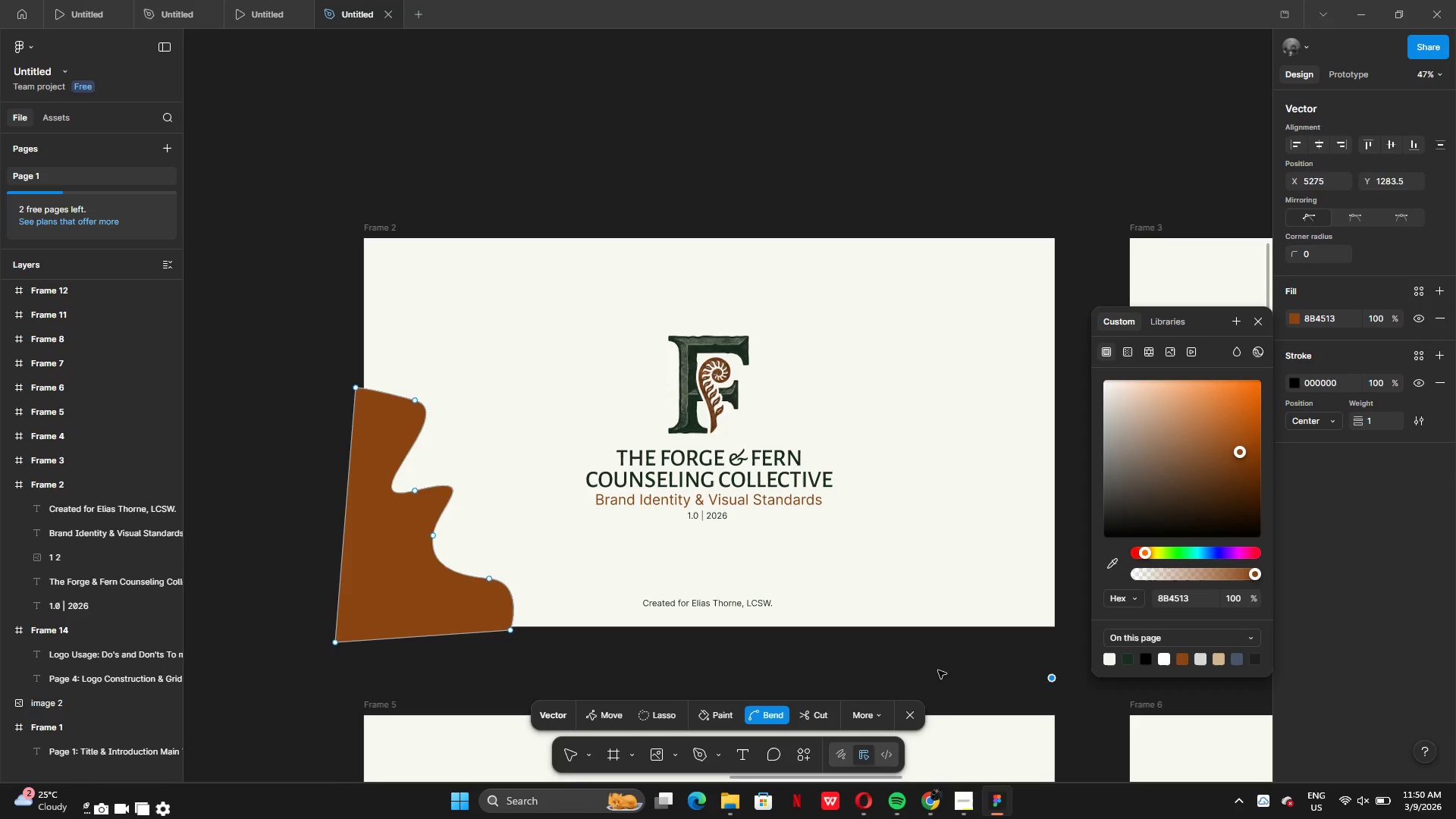 
key(Control+Z)
 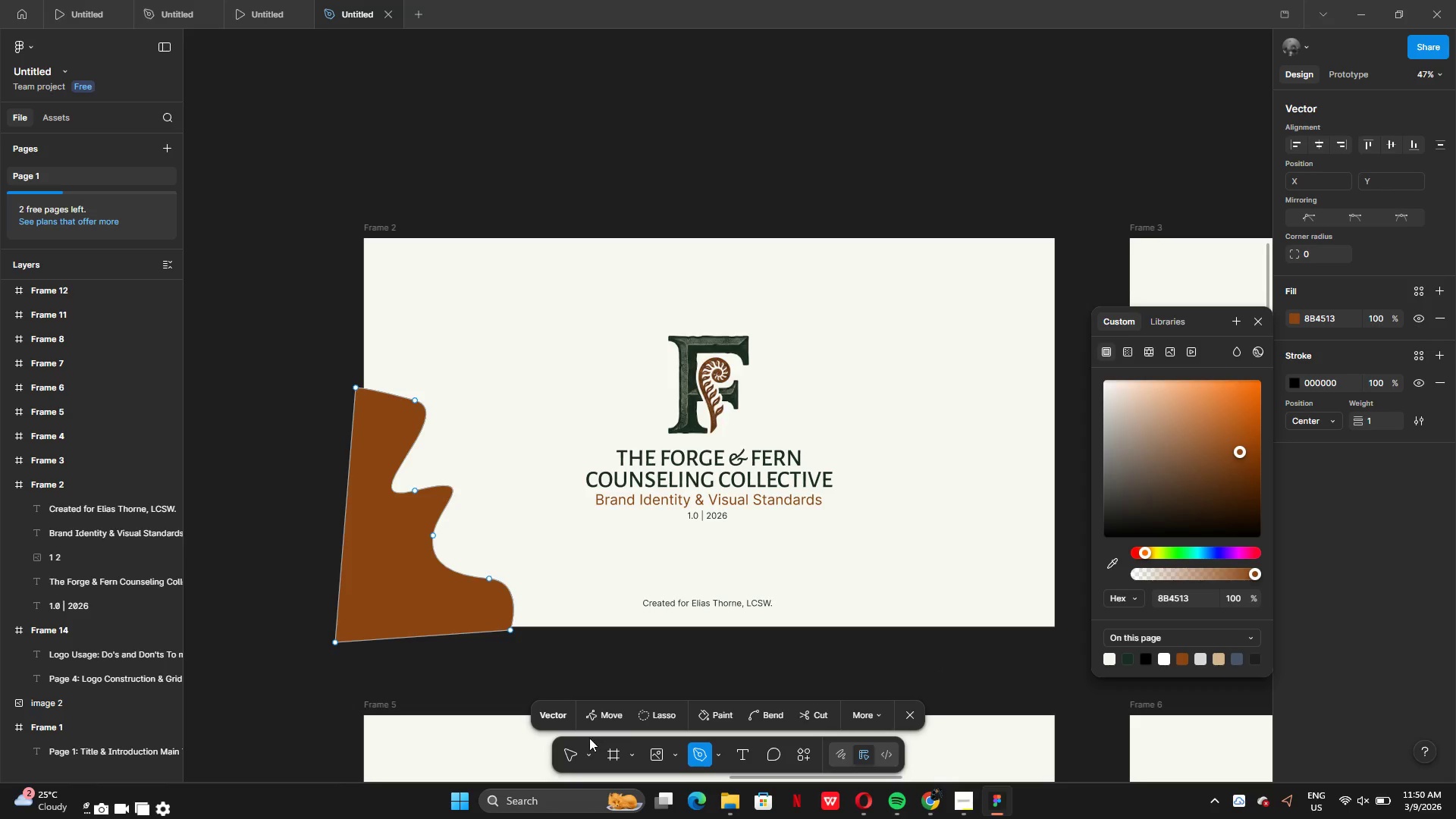 
left_click([570, 759])
 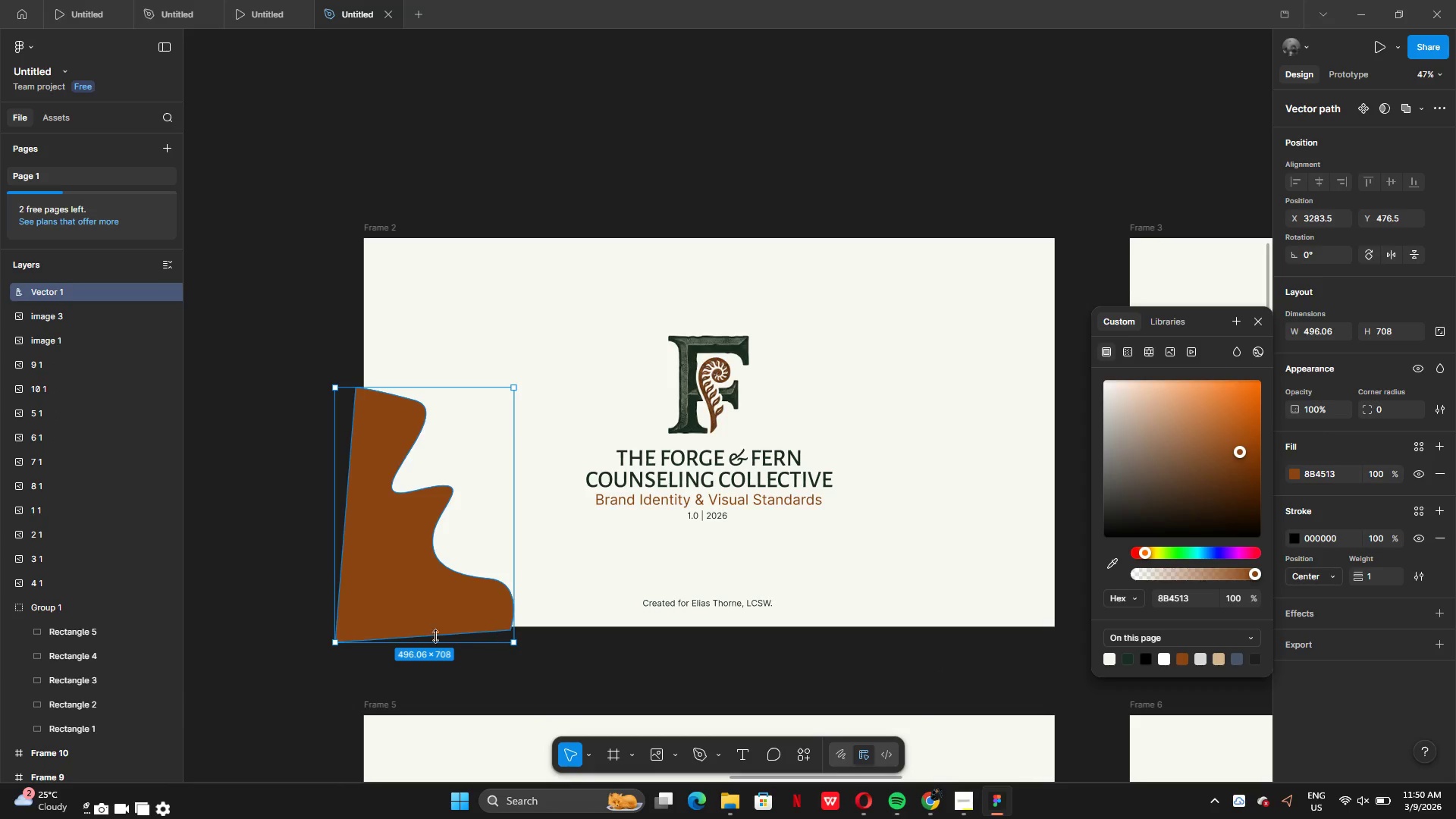 
left_click_drag(start_coordinate=[406, 621], to_coordinate=[438, 619])
 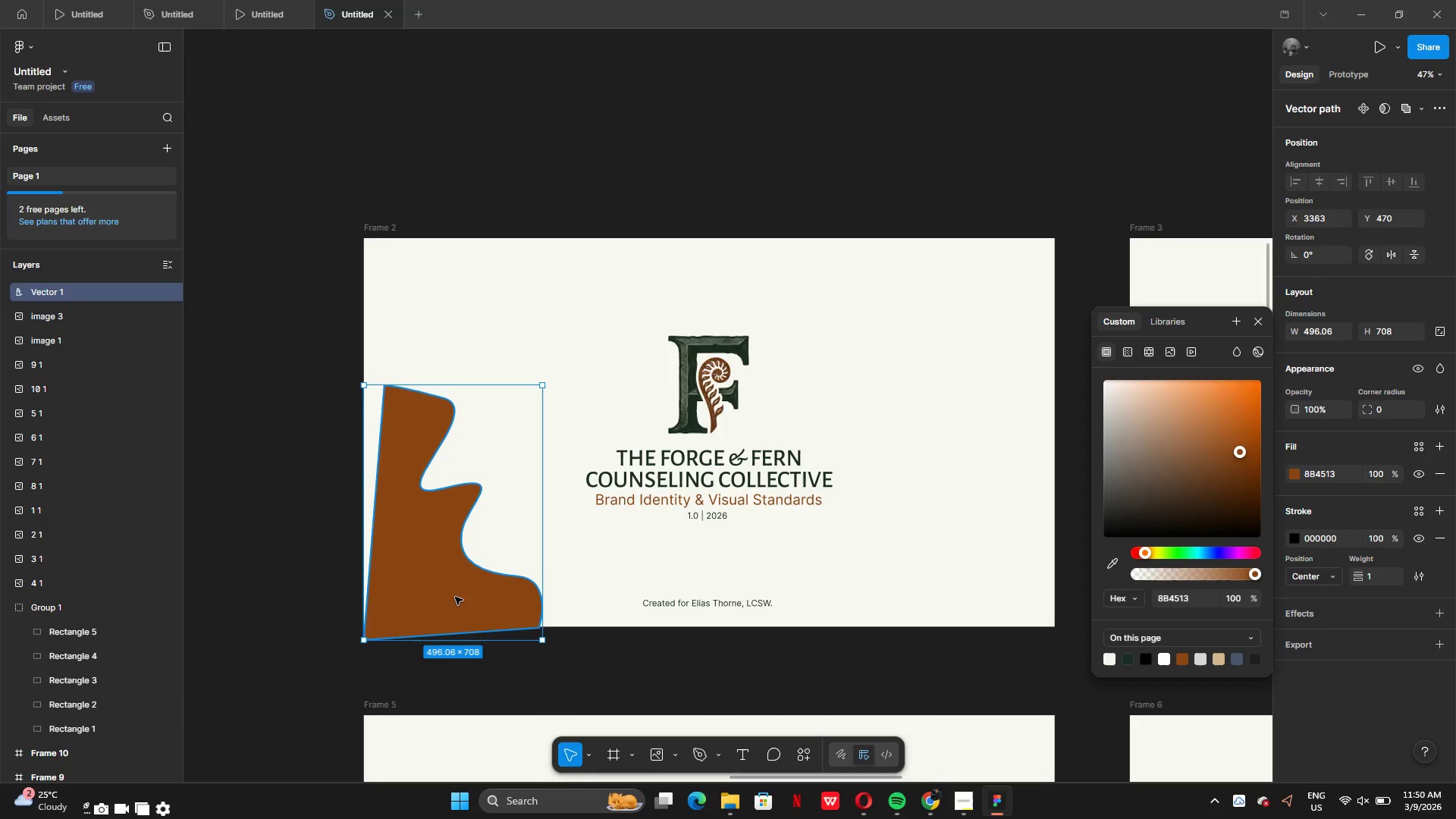 
left_click_drag(start_coordinate=[456, 597], to_coordinate=[419, 613])
 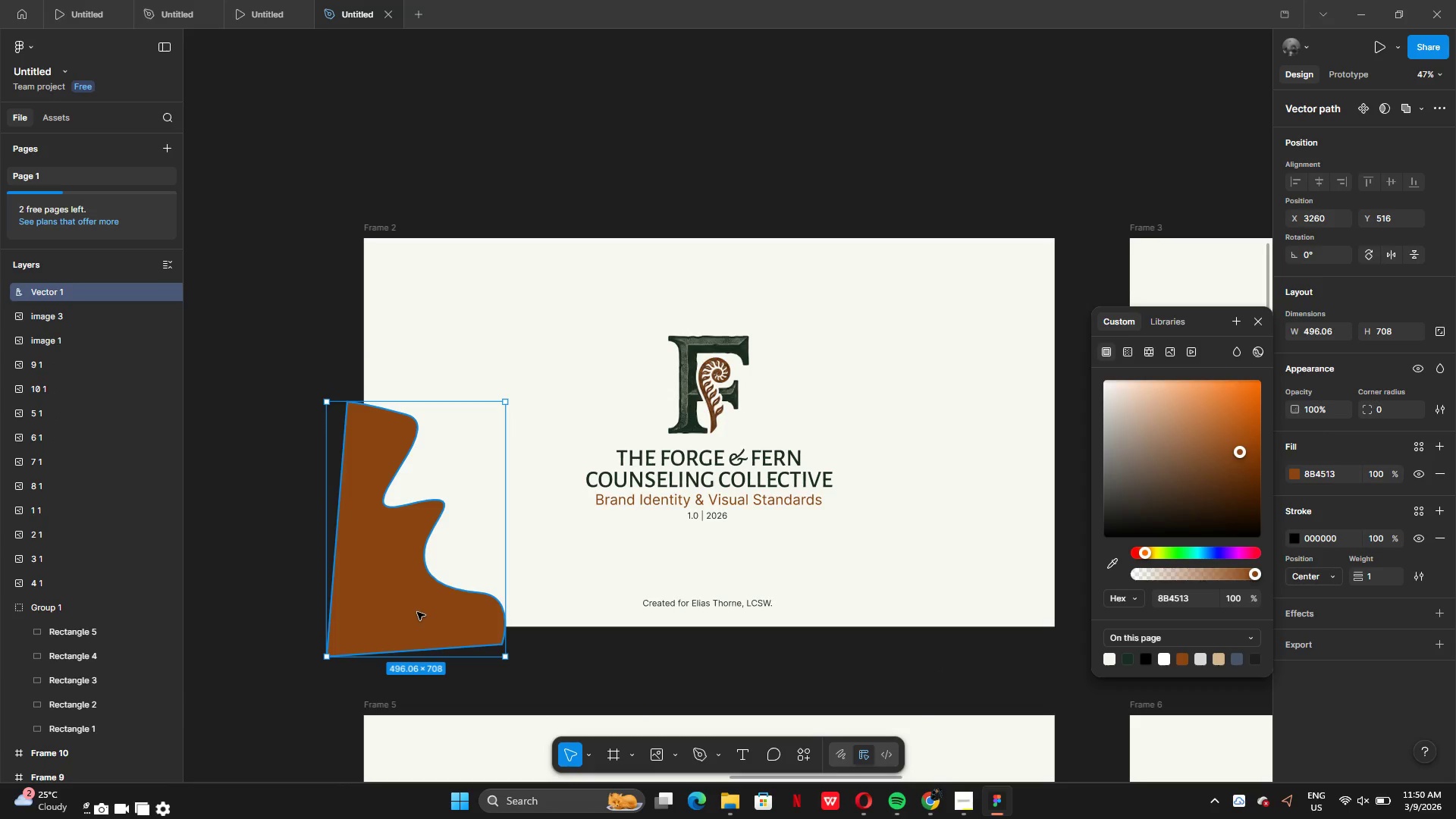 
left_click_drag(start_coordinate=[417, 609], to_coordinate=[388, 664])
 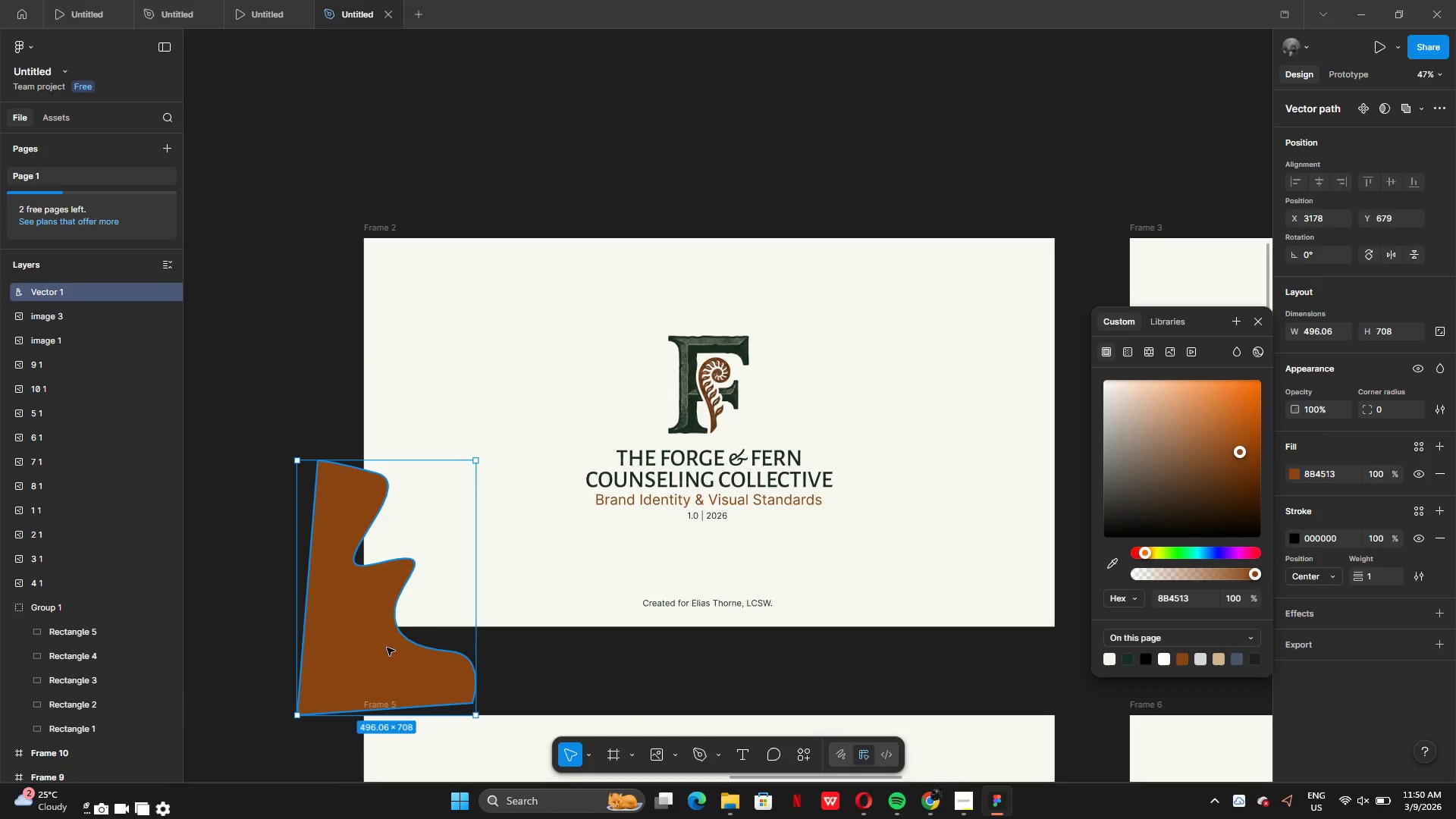 
left_click_drag(start_coordinate=[386, 646], to_coordinate=[462, 608])
 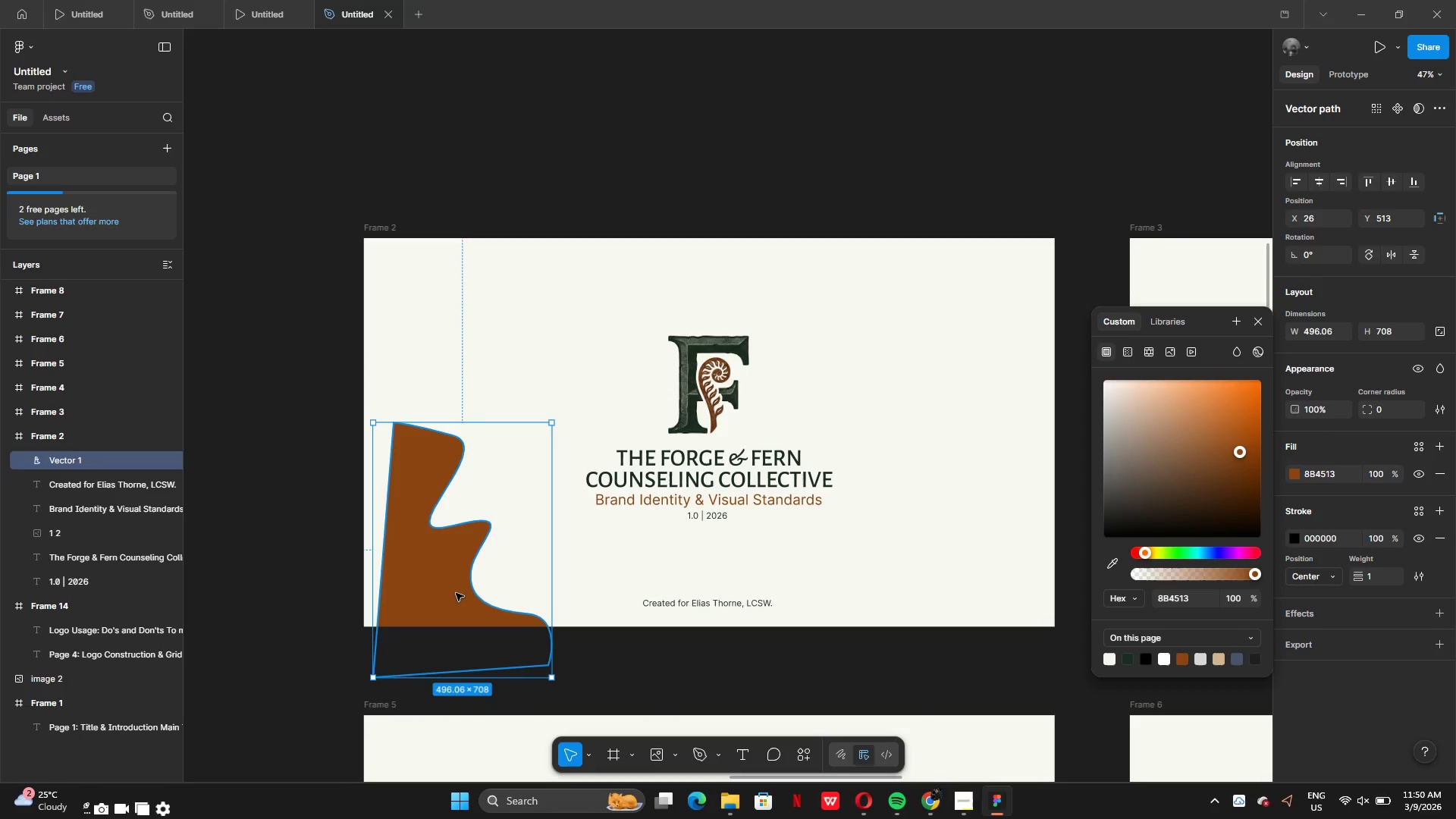 
left_click_drag(start_coordinate=[456, 593], to_coordinate=[416, 578])
 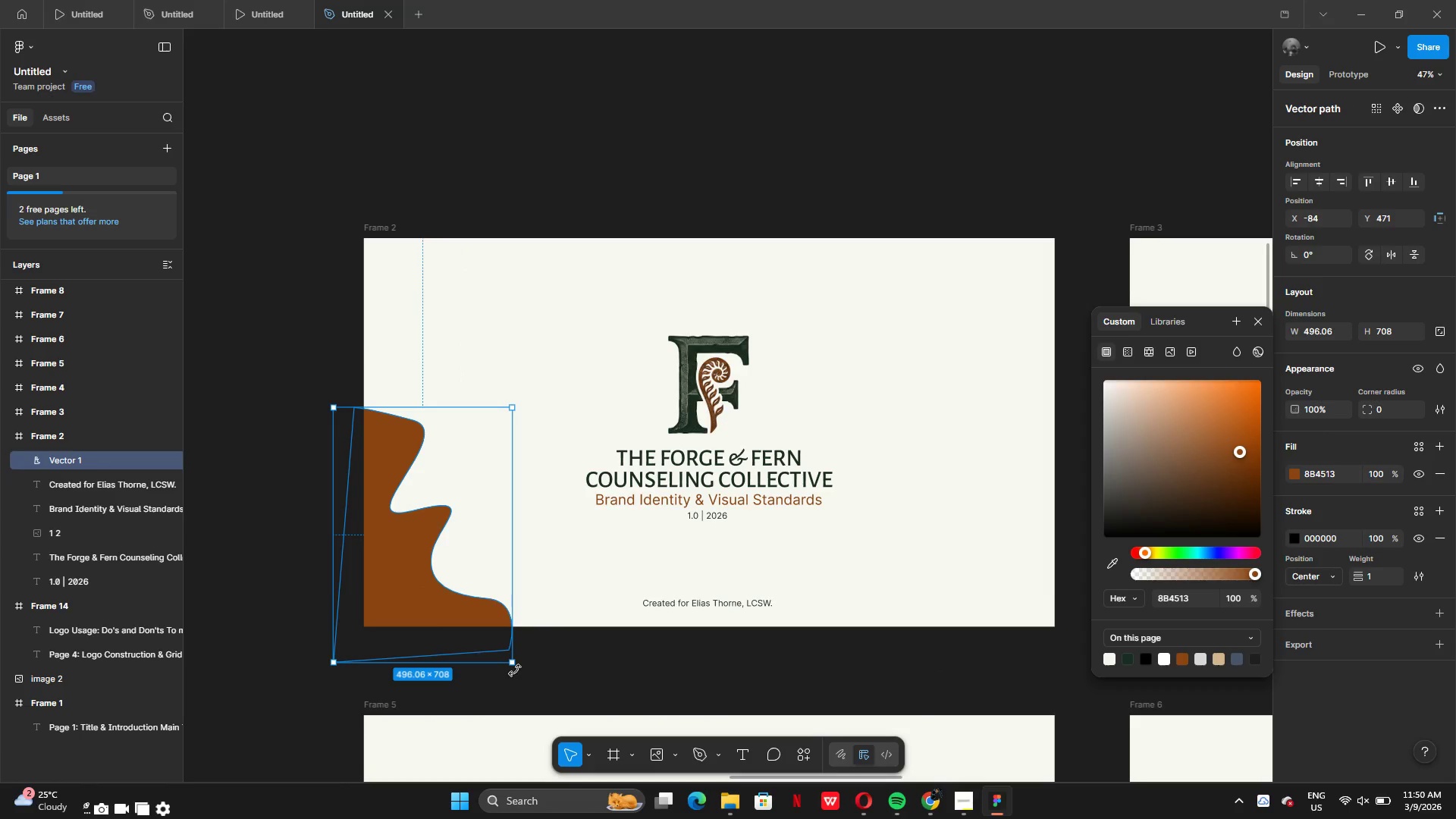 
left_click_drag(start_coordinate=[516, 670], to_coordinate=[544, 642])
 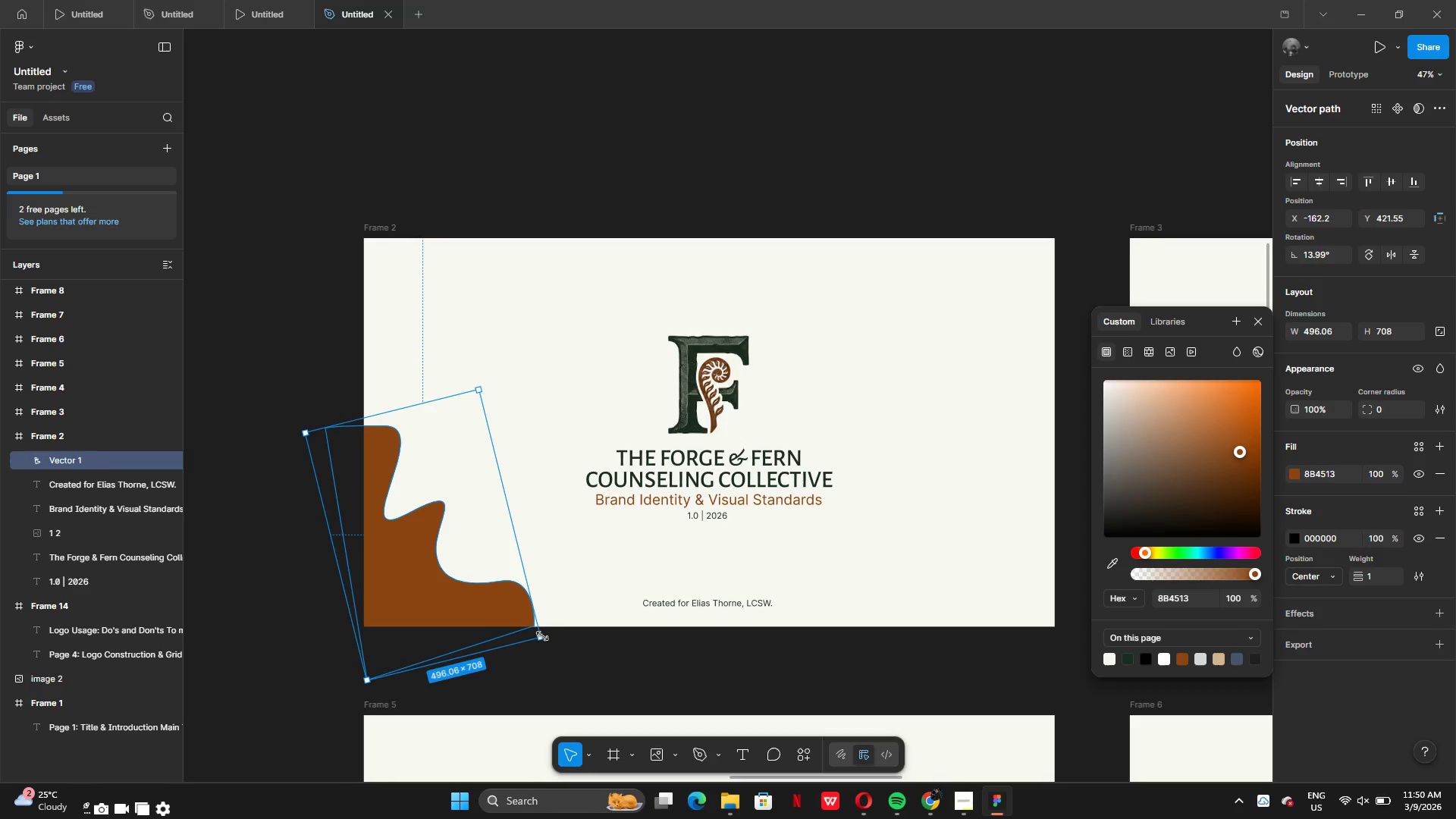 
left_click_drag(start_coordinate=[543, 637], to_coordinate=[569, 687])
 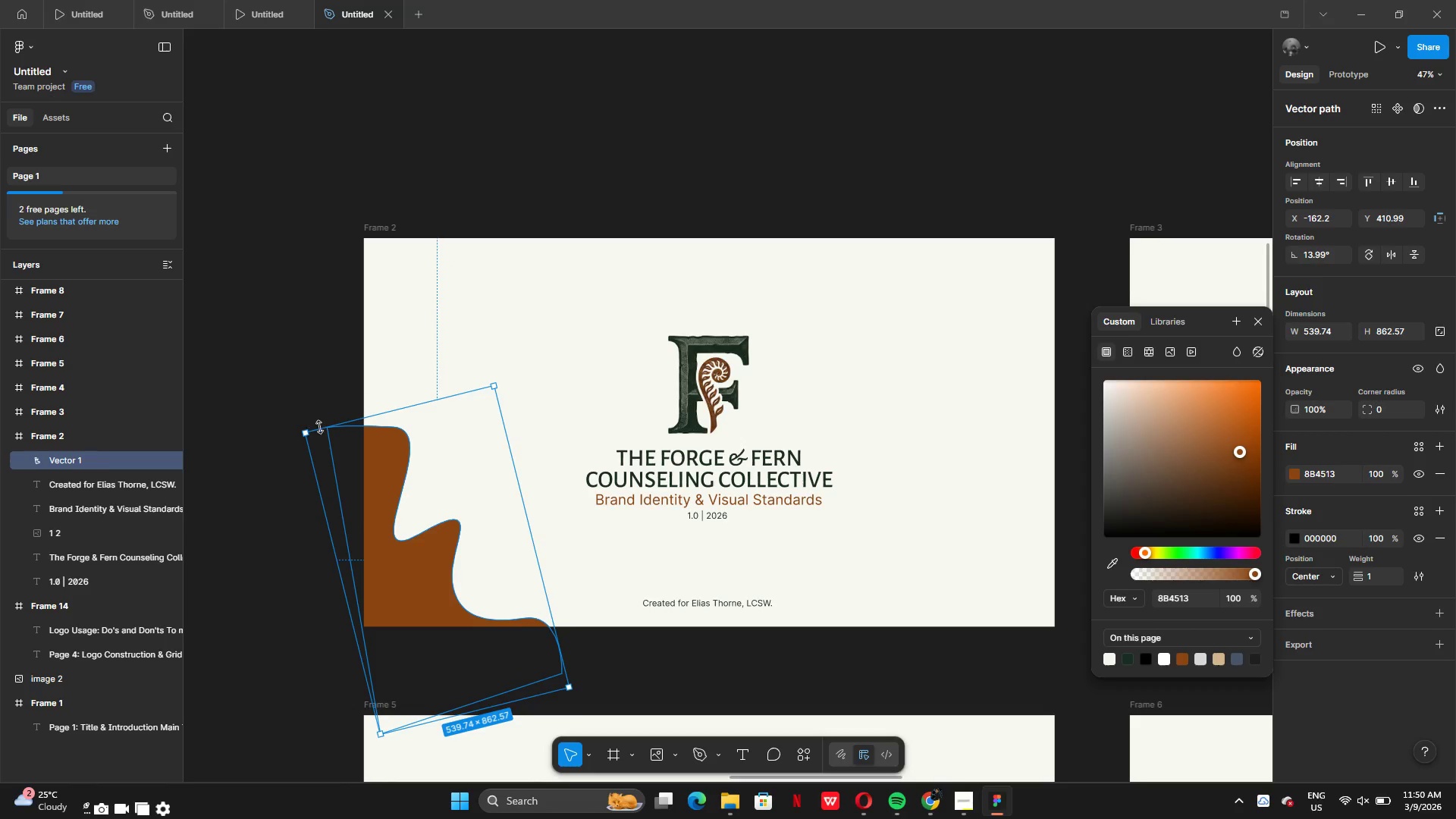 
left_click_drag(start_coordinate=[325, 427], to_coordinate=[337, 250])
 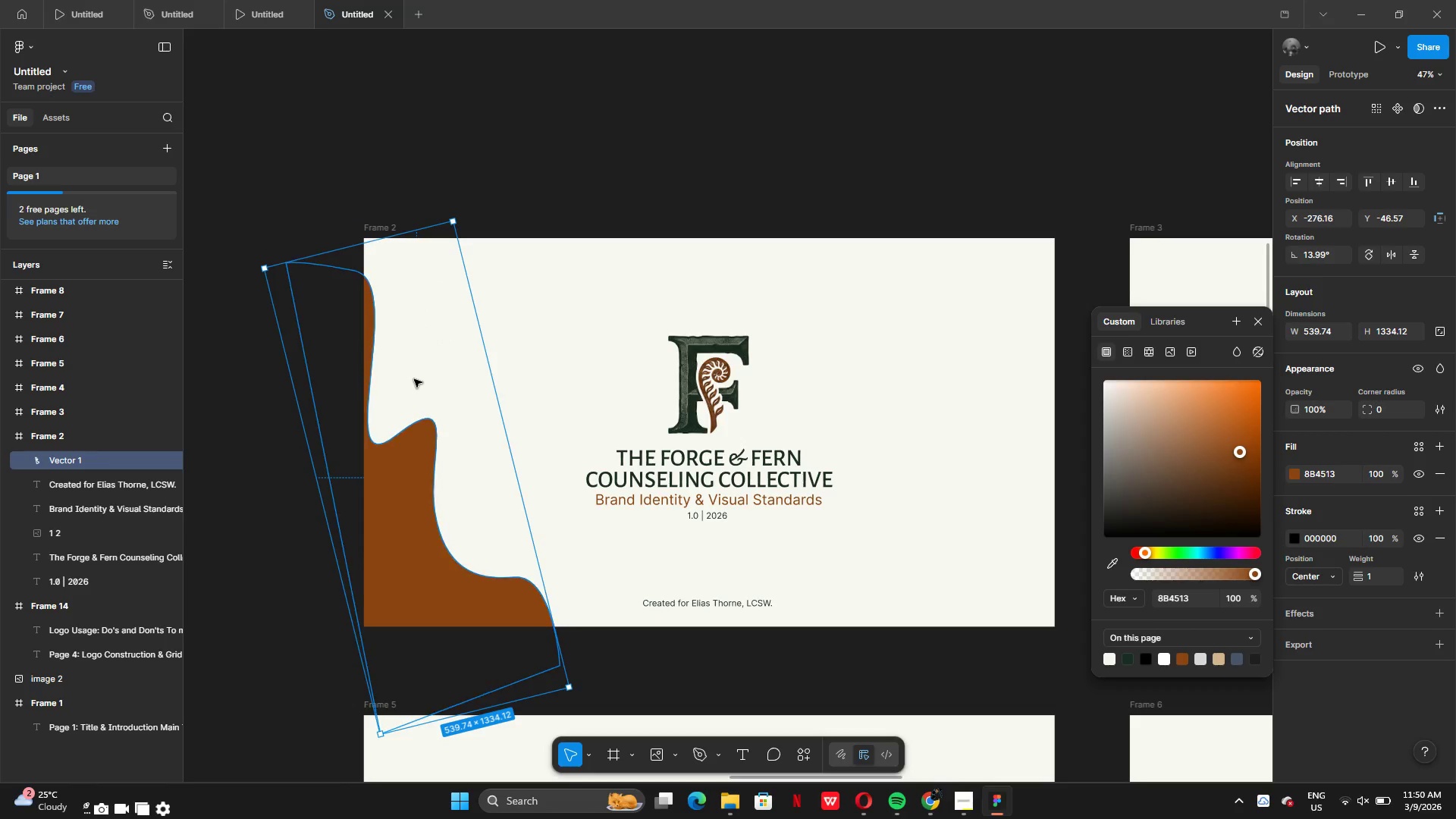 
left_click_drag(start_coordinate=[414, 379], to_coordinate=[422, 397])
 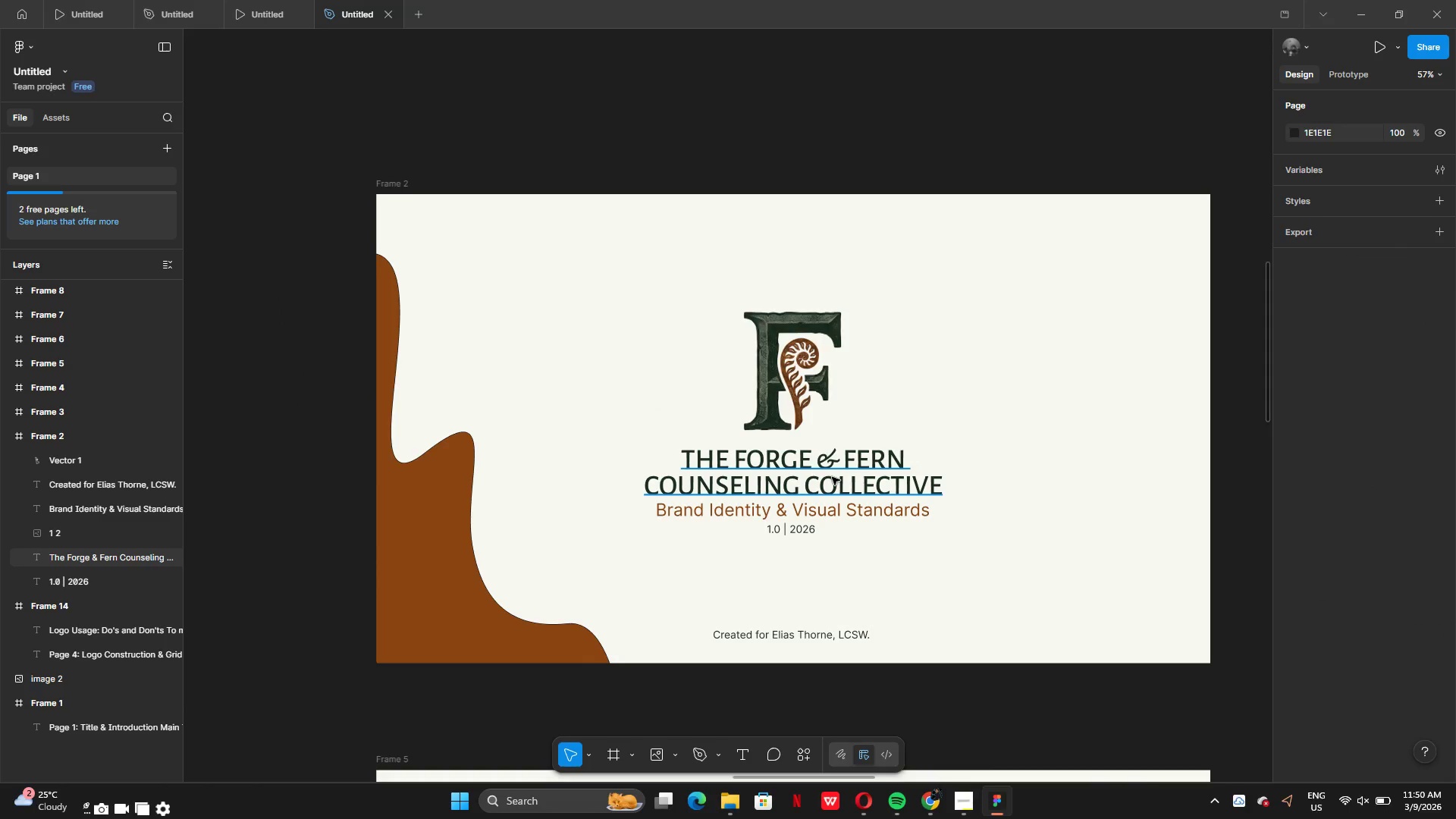 
wait(7.61)
 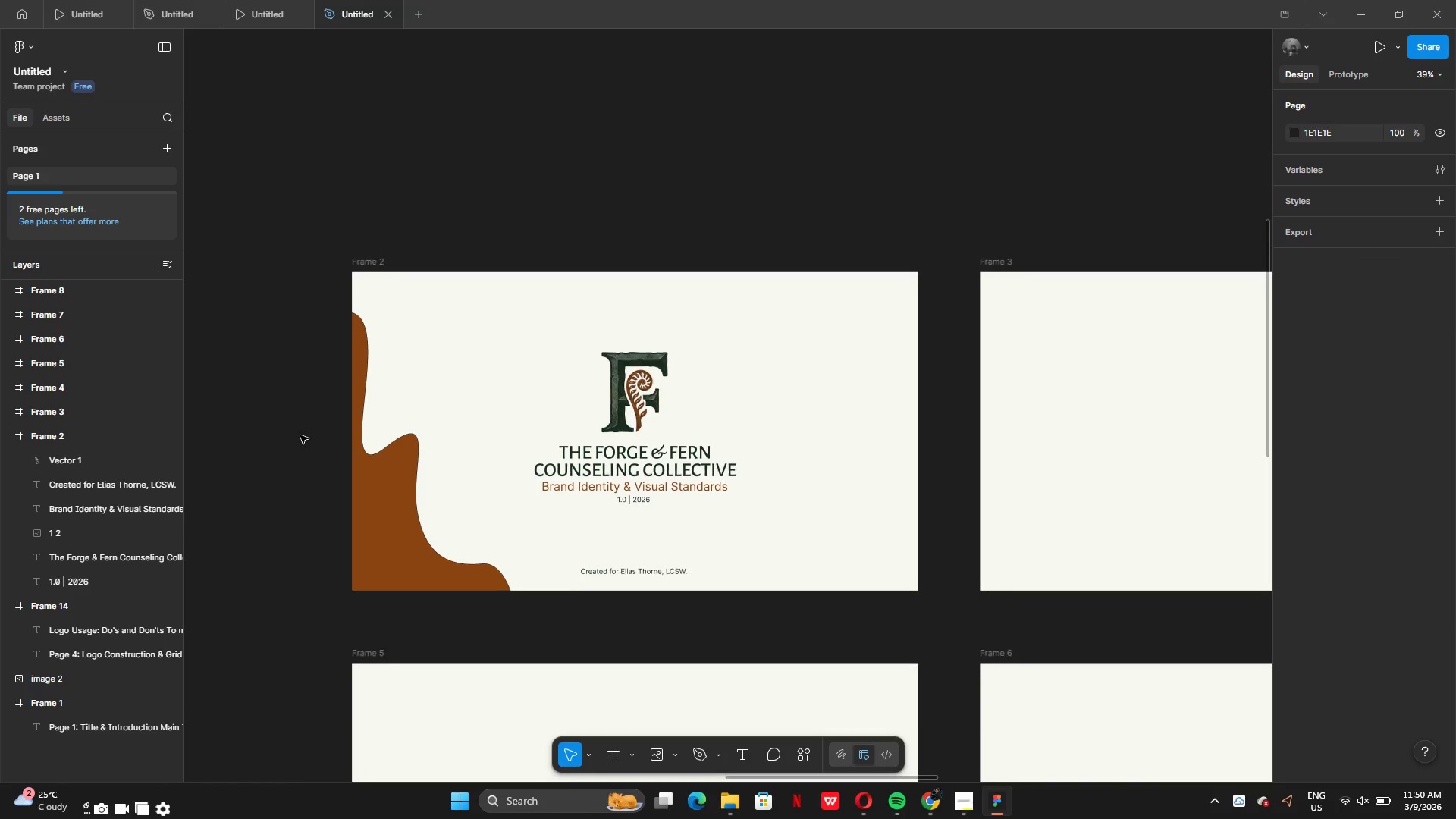 
left_click([840, 773])
 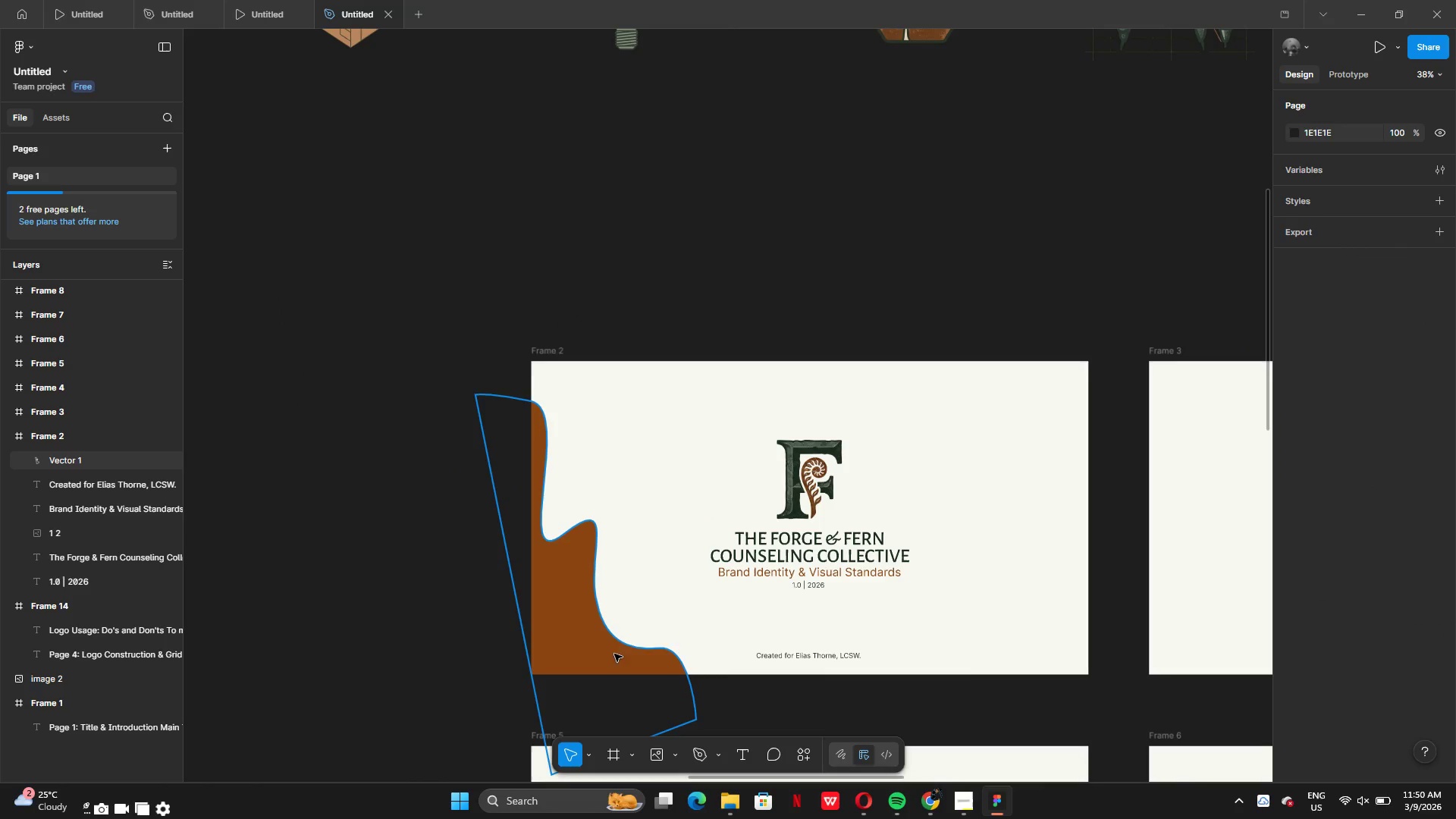 
left_click([576, 639])
 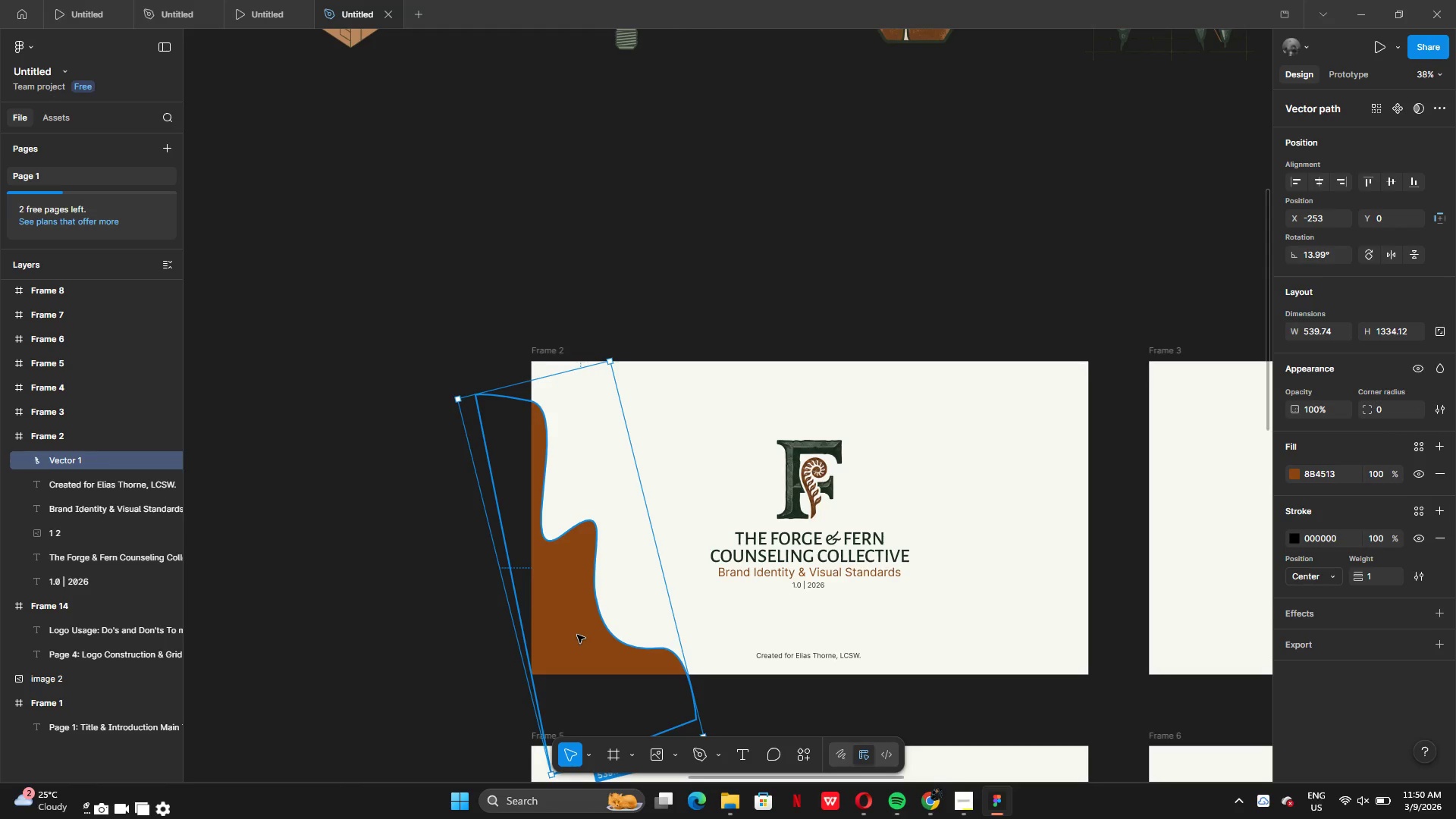 
hold_key(key=AltLeft, duration=0.48)
left_click_drag(start_coordinate=[577, 634], to_coordinate=[606, 637])
 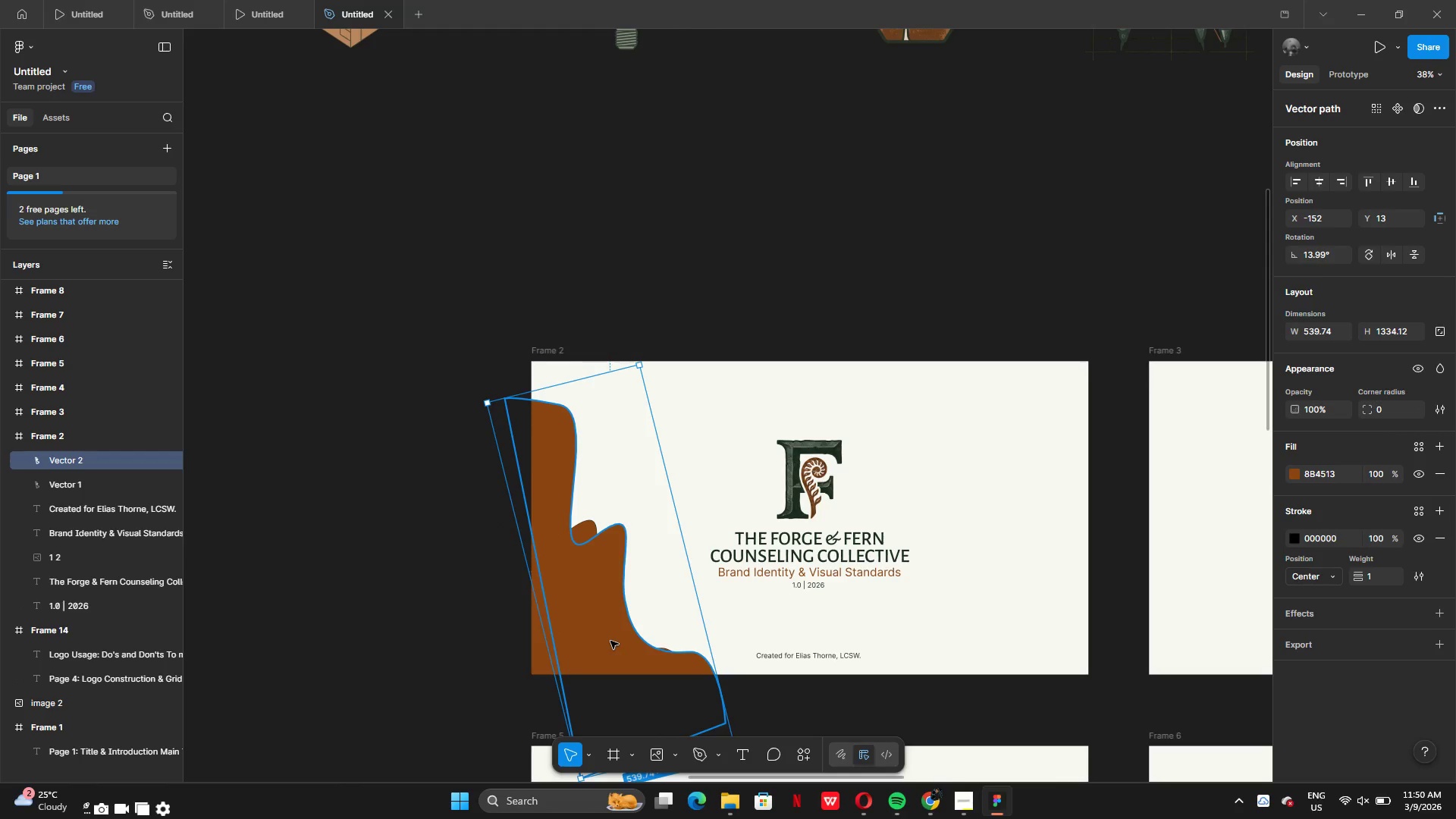 
left_click_drag(start_coordinate=[610, 641], to_coordinate=[954, 642])
 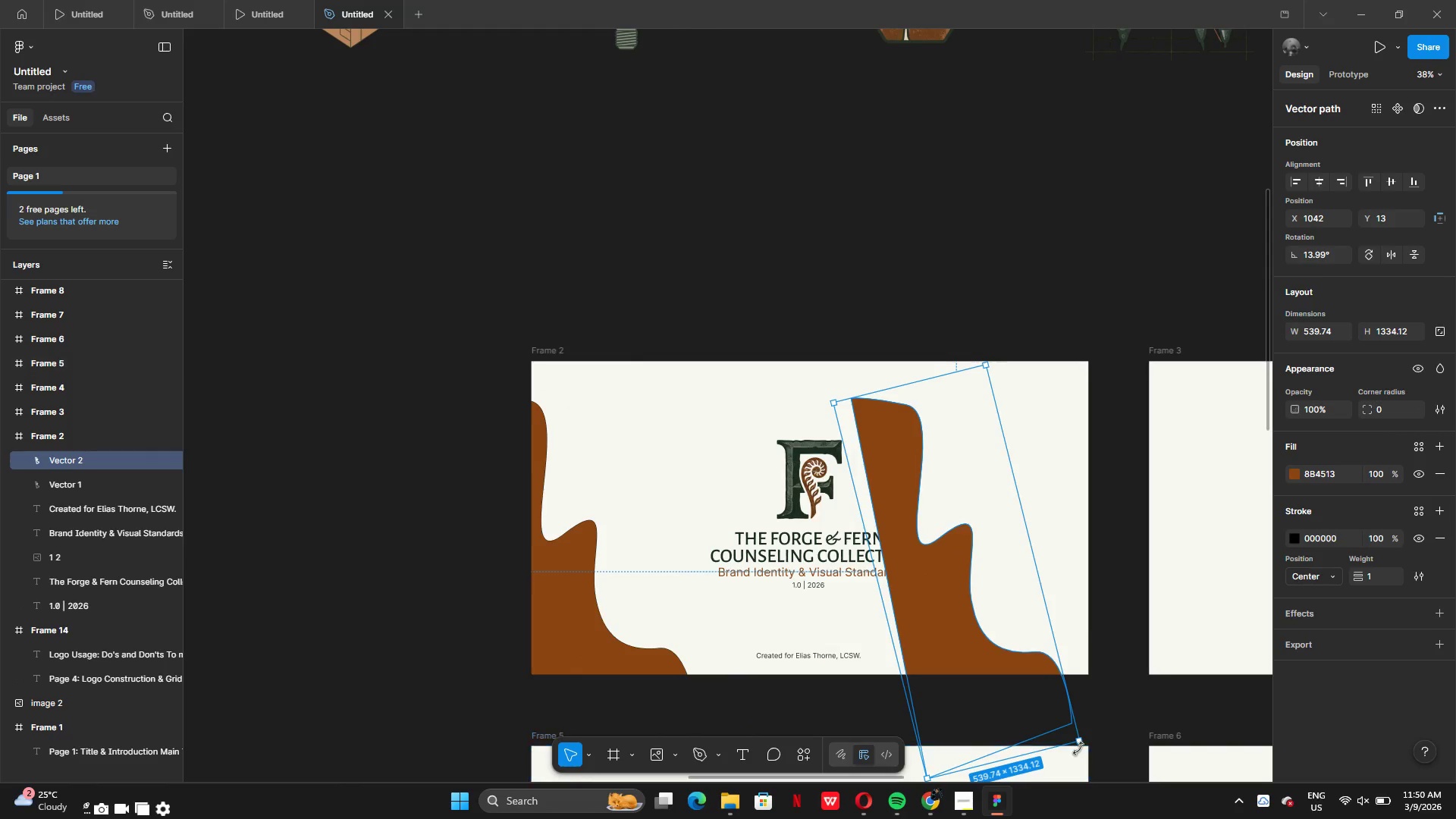 
left_click_drag(start_coordinate=[1083, 747], to_coordinate=[915, 496])
 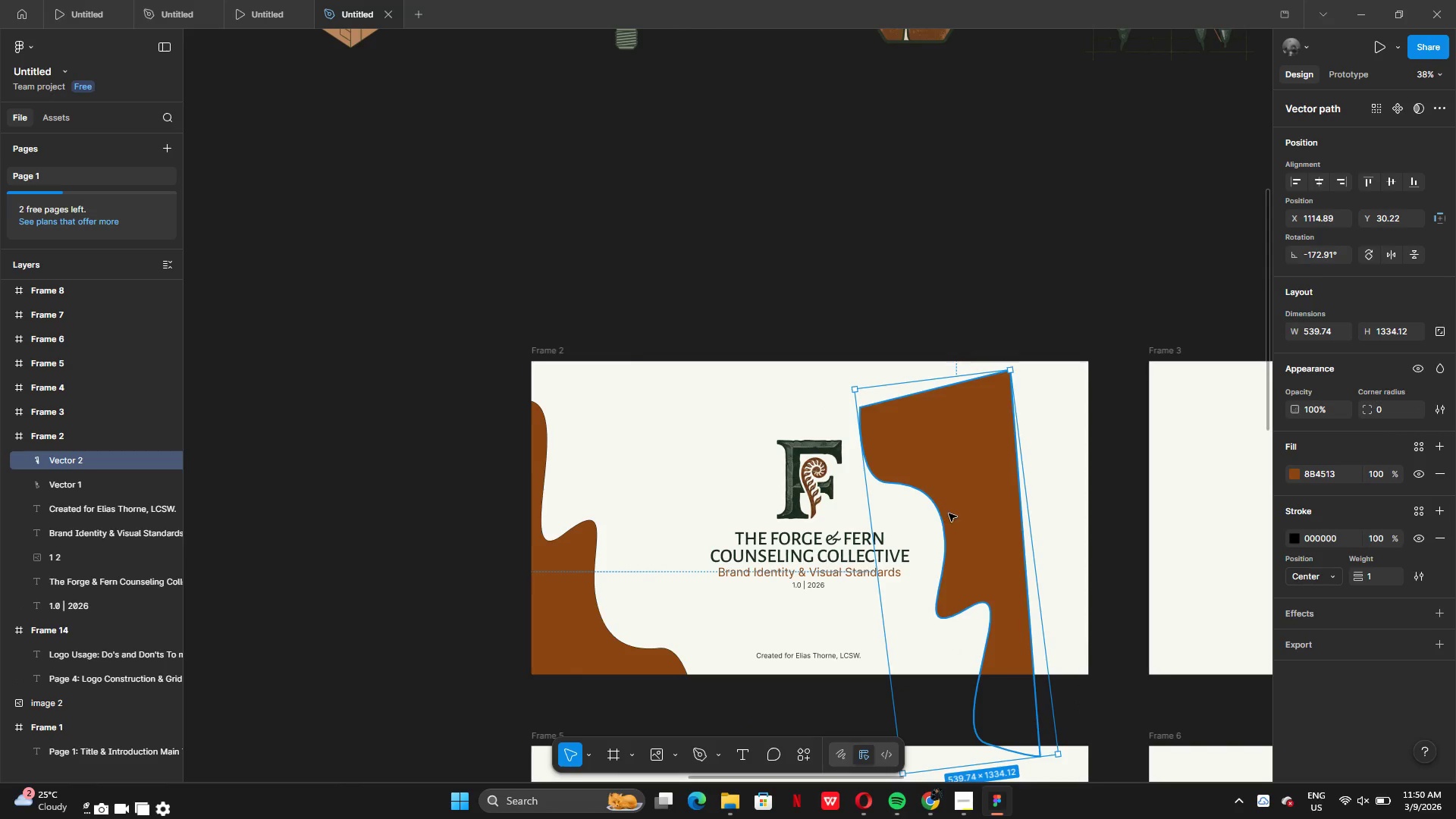 
left_click_drag(start_coordinate=[952, 513], to_coordinate=[1028, 454])
 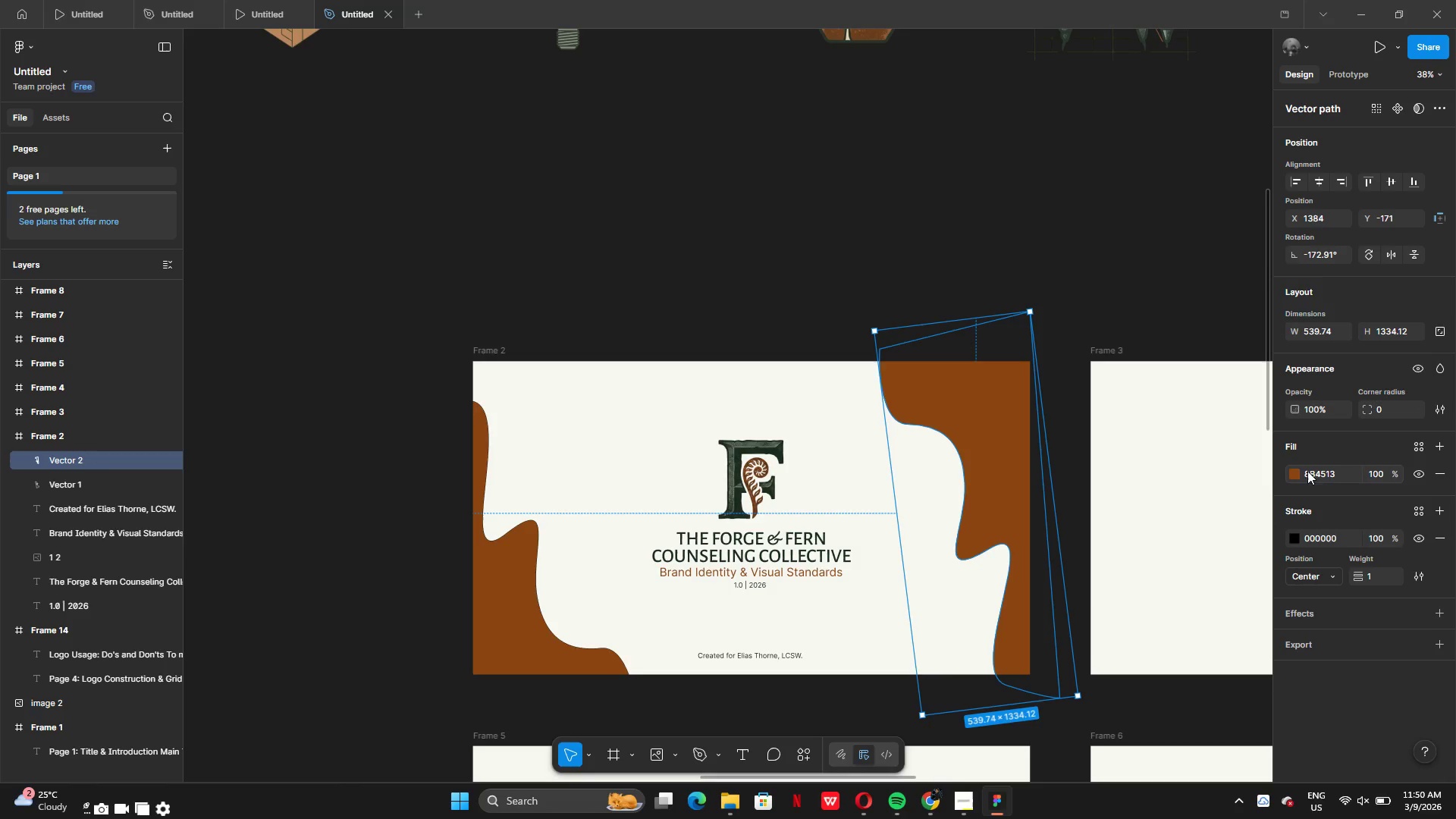 
left_click([1295, 471])
 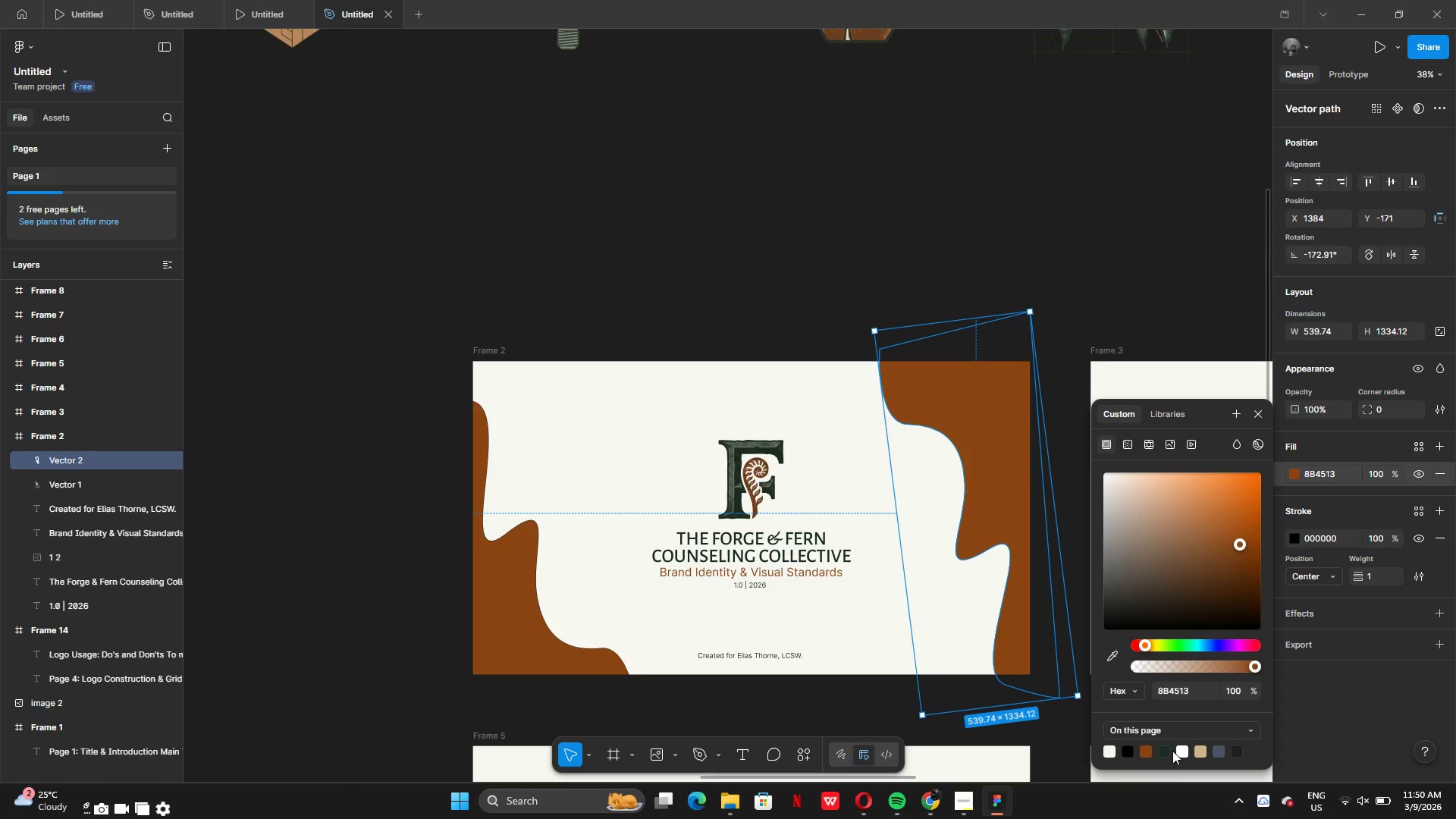 
left_click([1165, 752])
 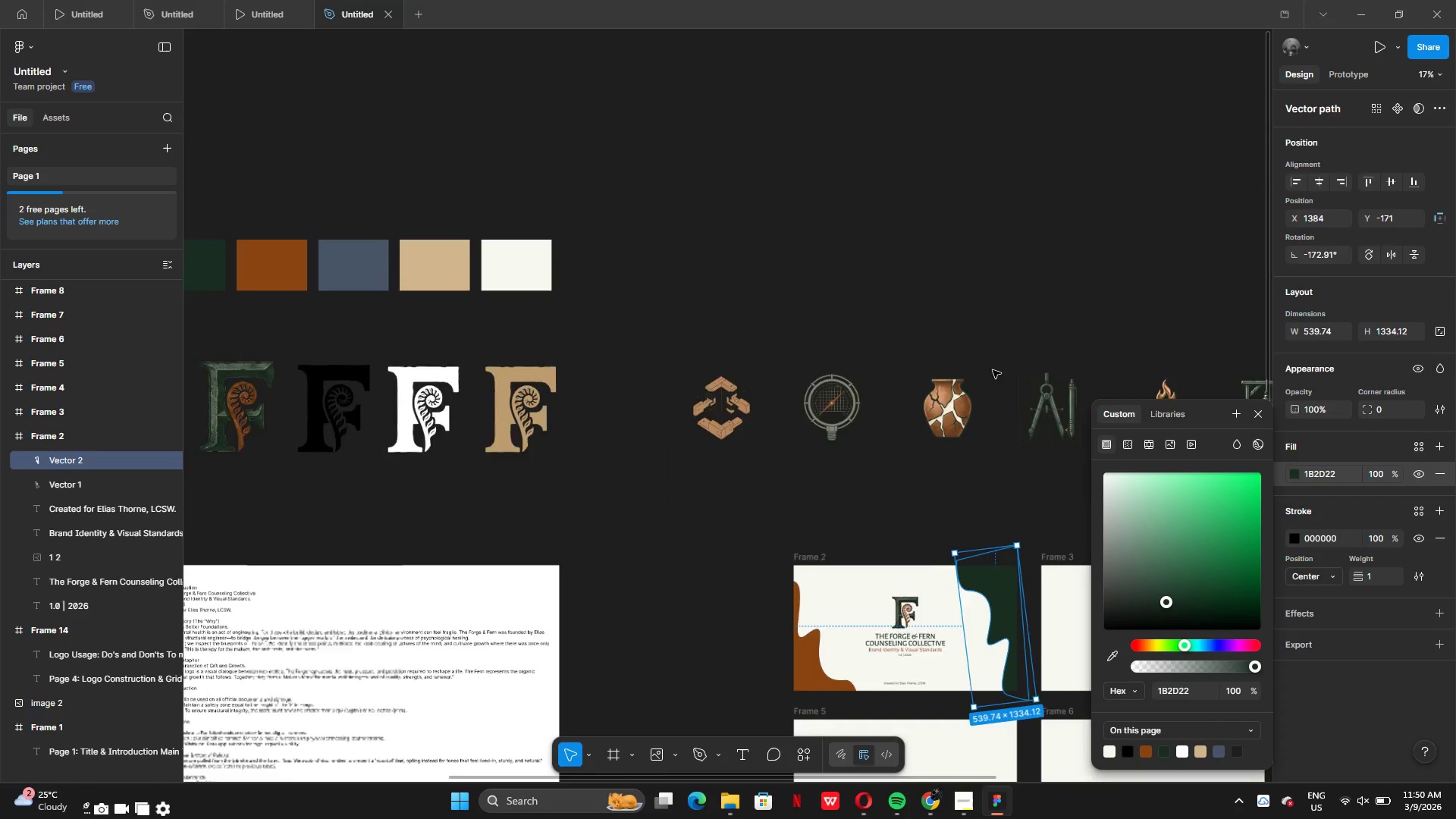 
wait(8.38)
 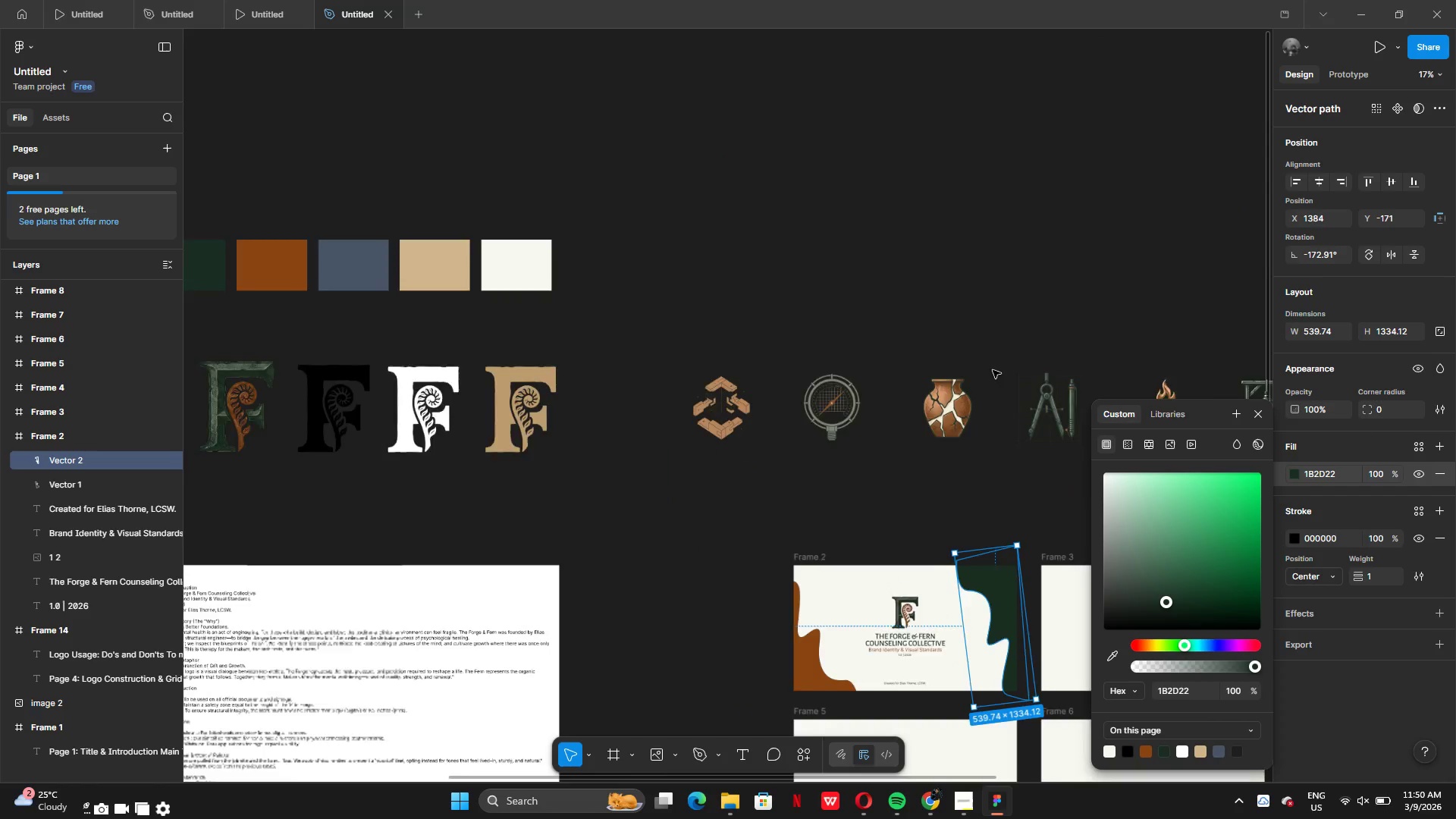 
left_click([893, 207])
 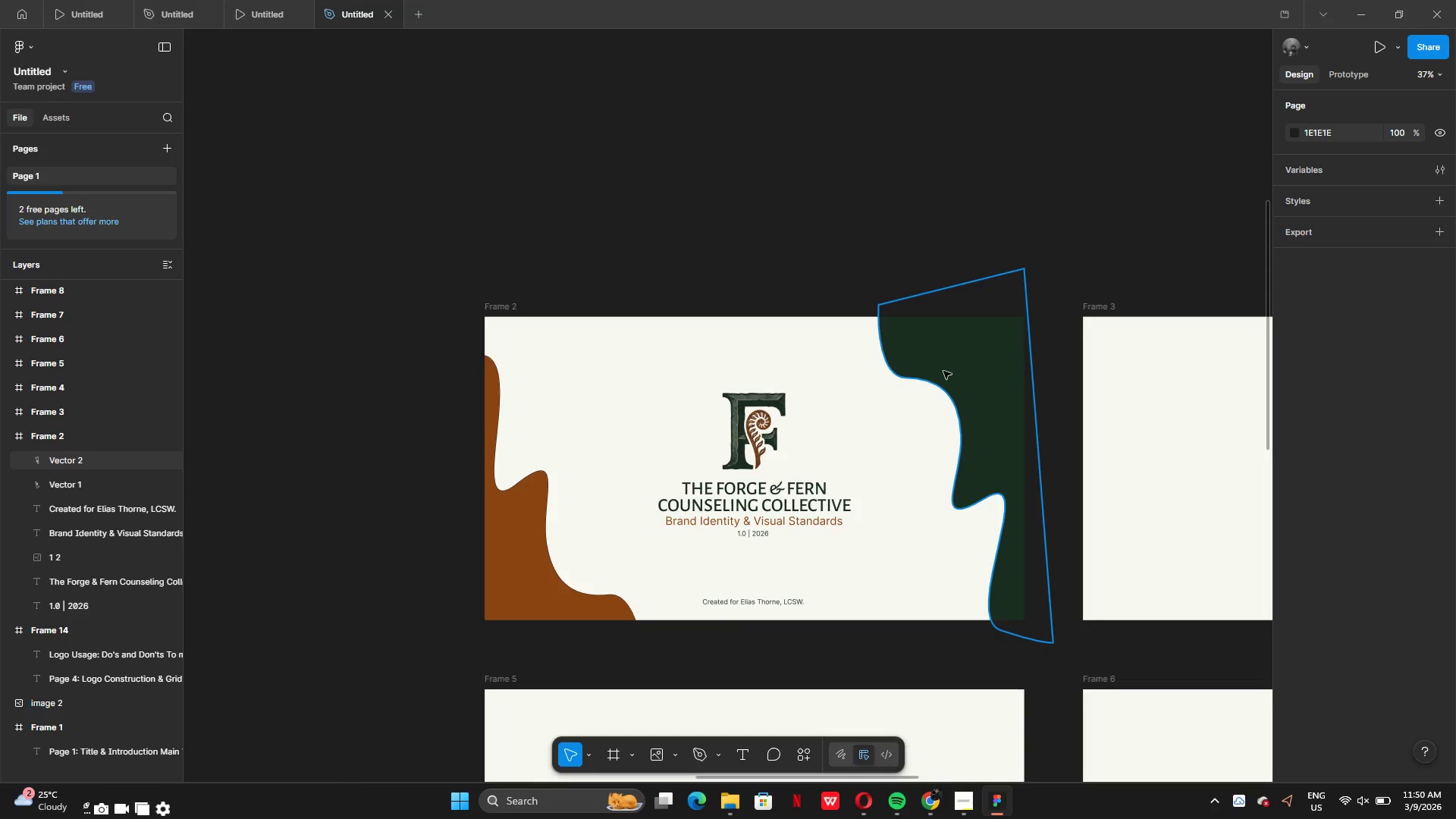 
left_click_drag(start_coordinate=[949, 375], to_coordinate=[950, 370])
 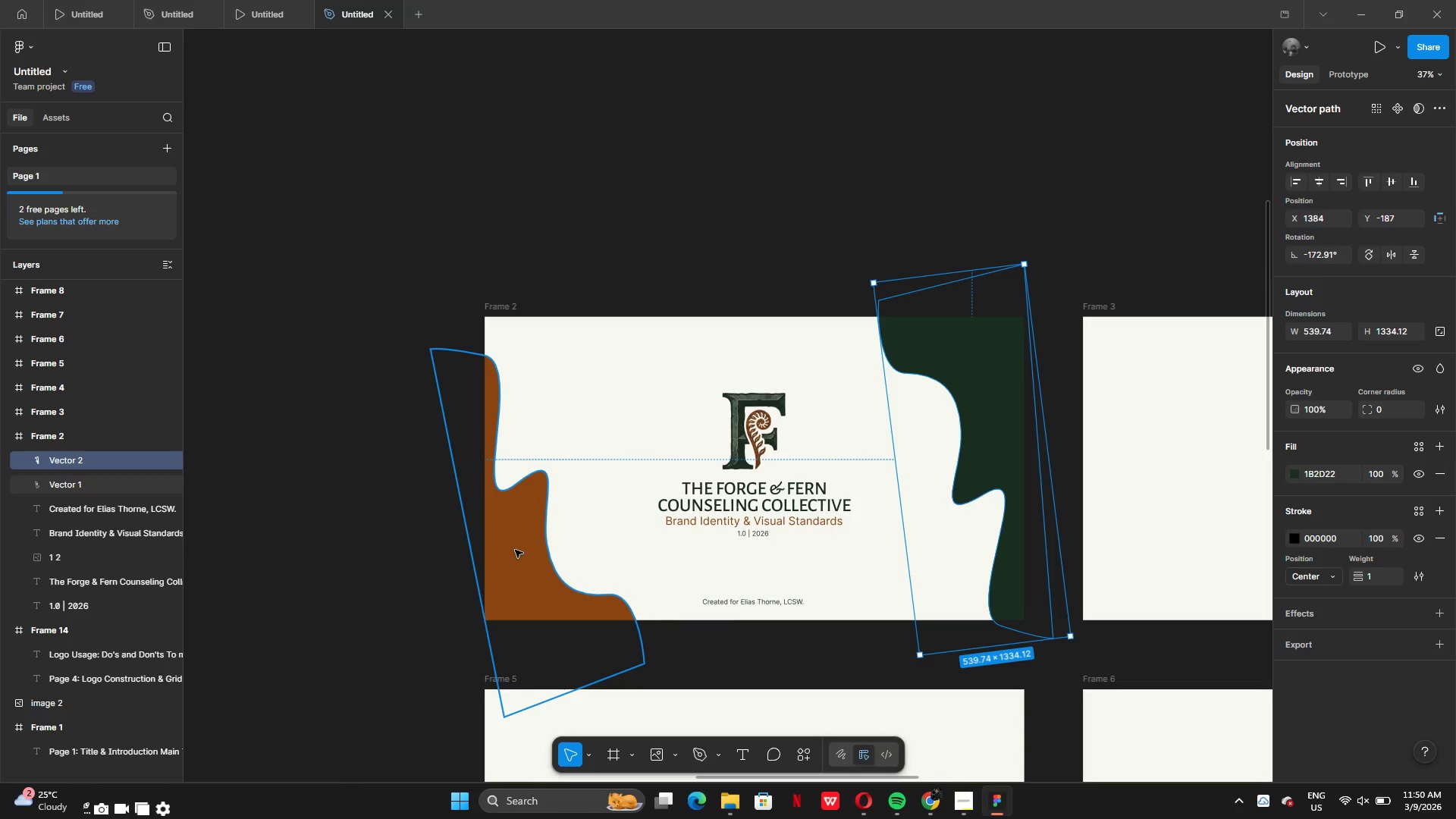 
left_click([515, 550])
 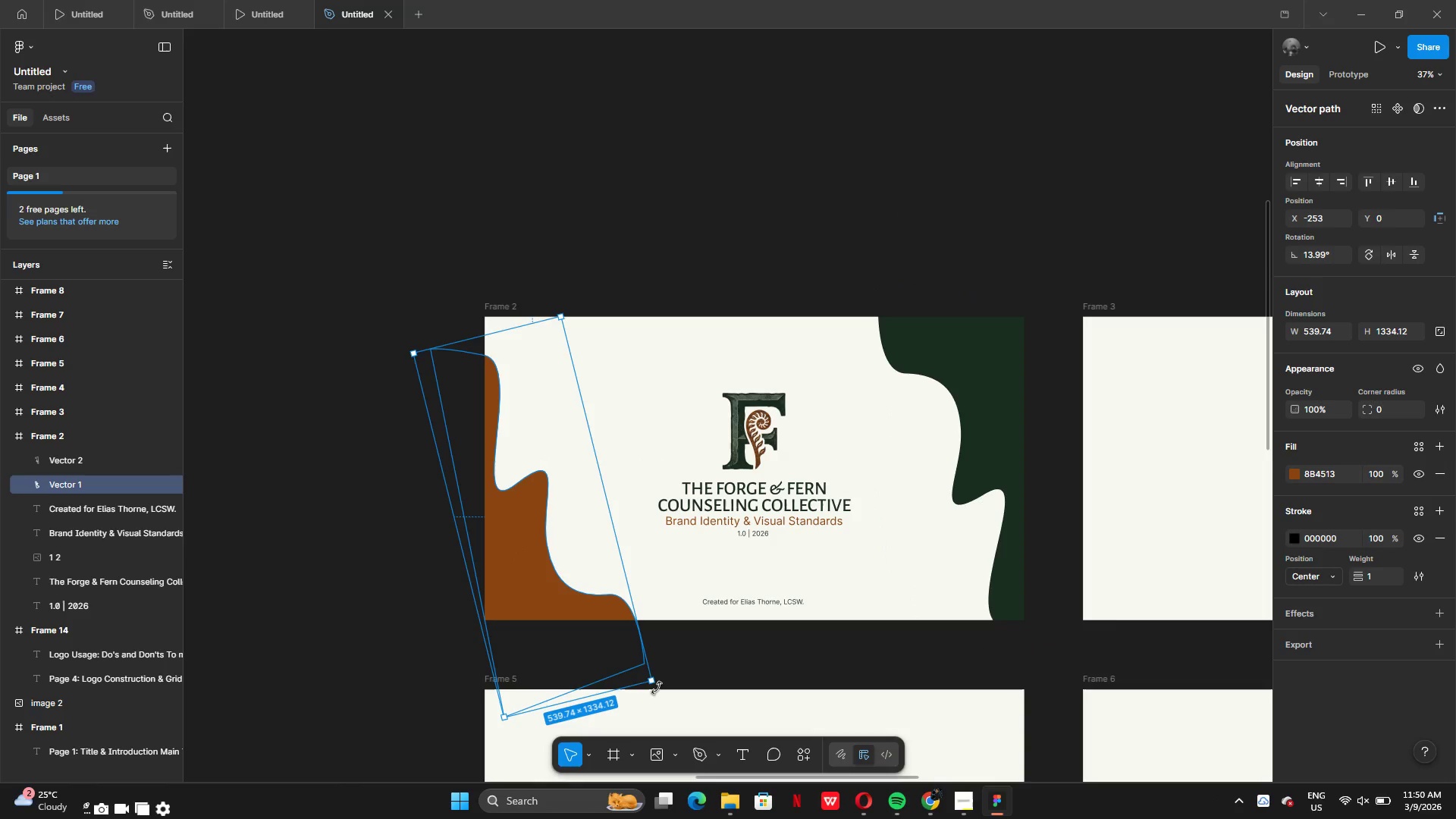 
left_click_drag(start_coordinate=[657, 688], to_coordinate=[615, 689])
 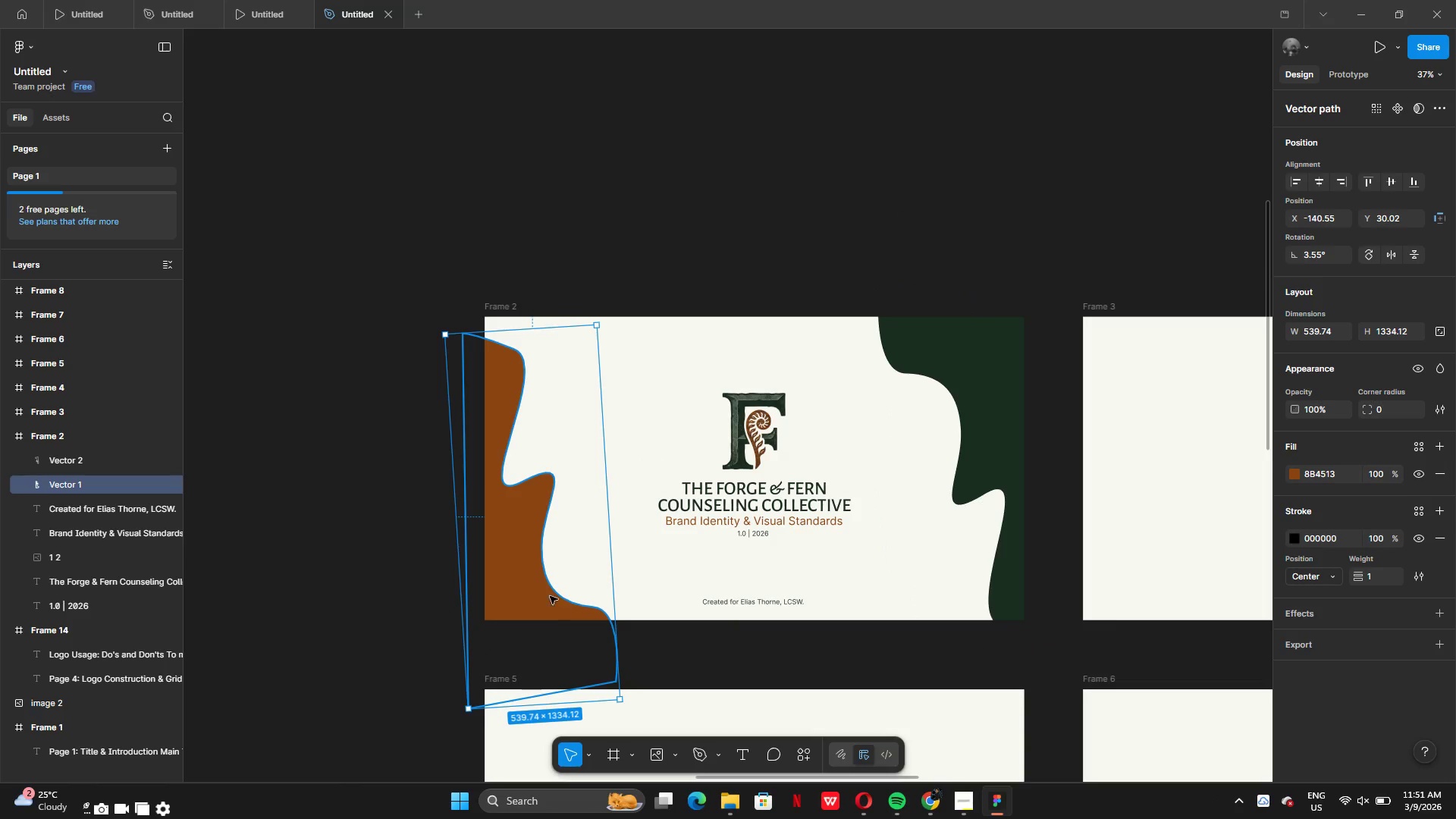 
left_click_drag(start_coordinate=[550, 595], to_coordinate=[563, 535])
 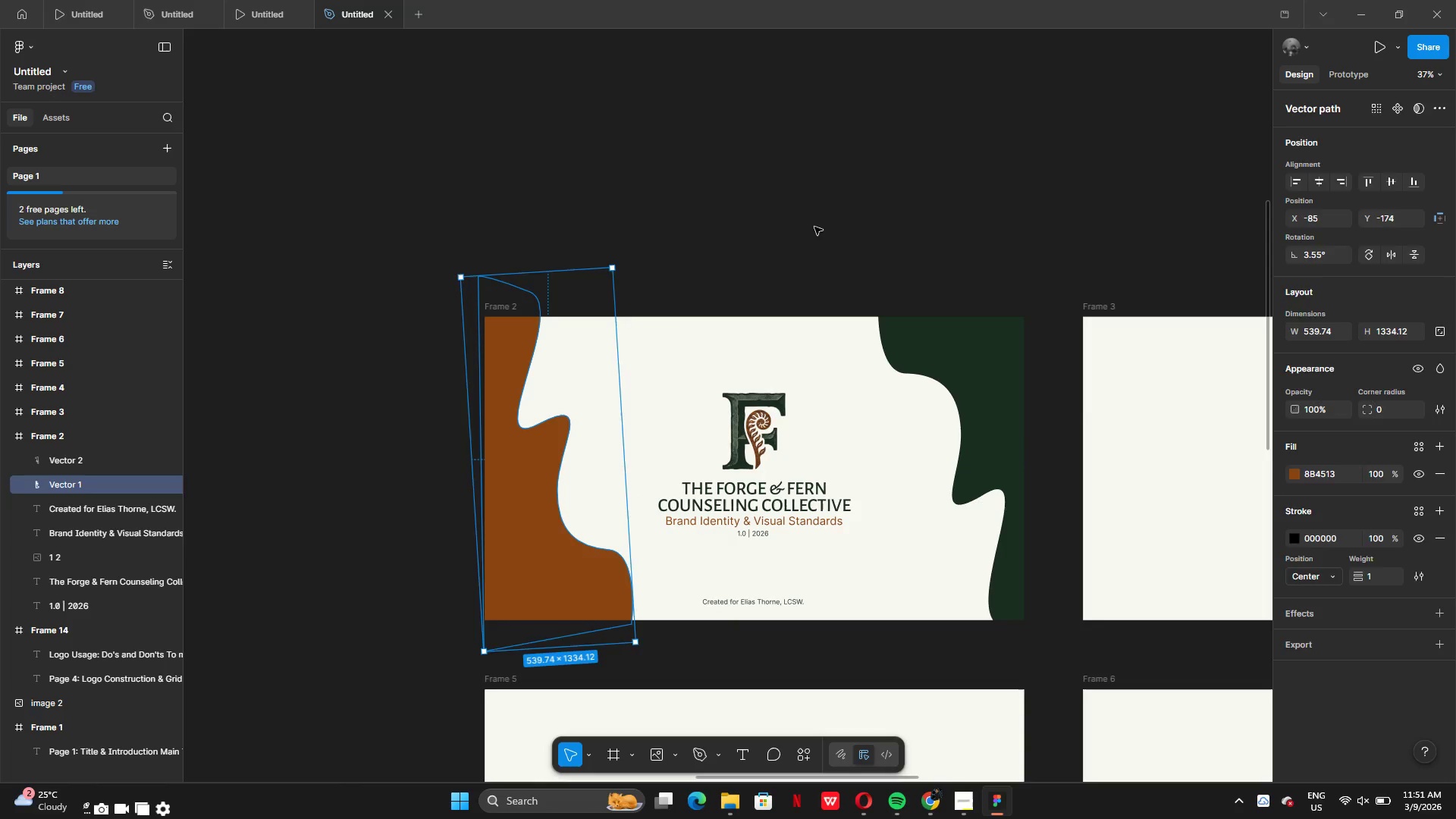 
left_click([814, 227])
 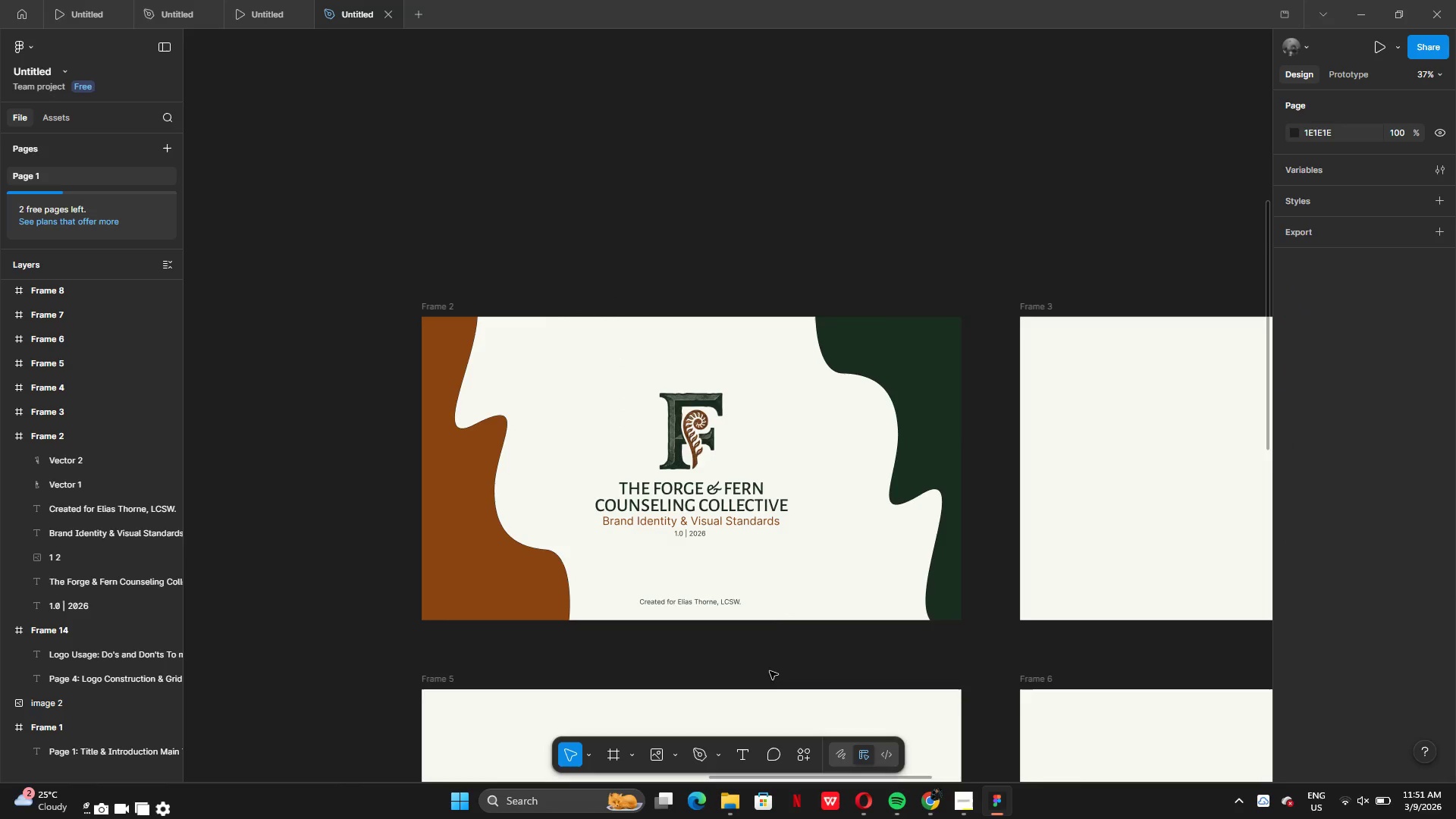 
wait(10.92)
 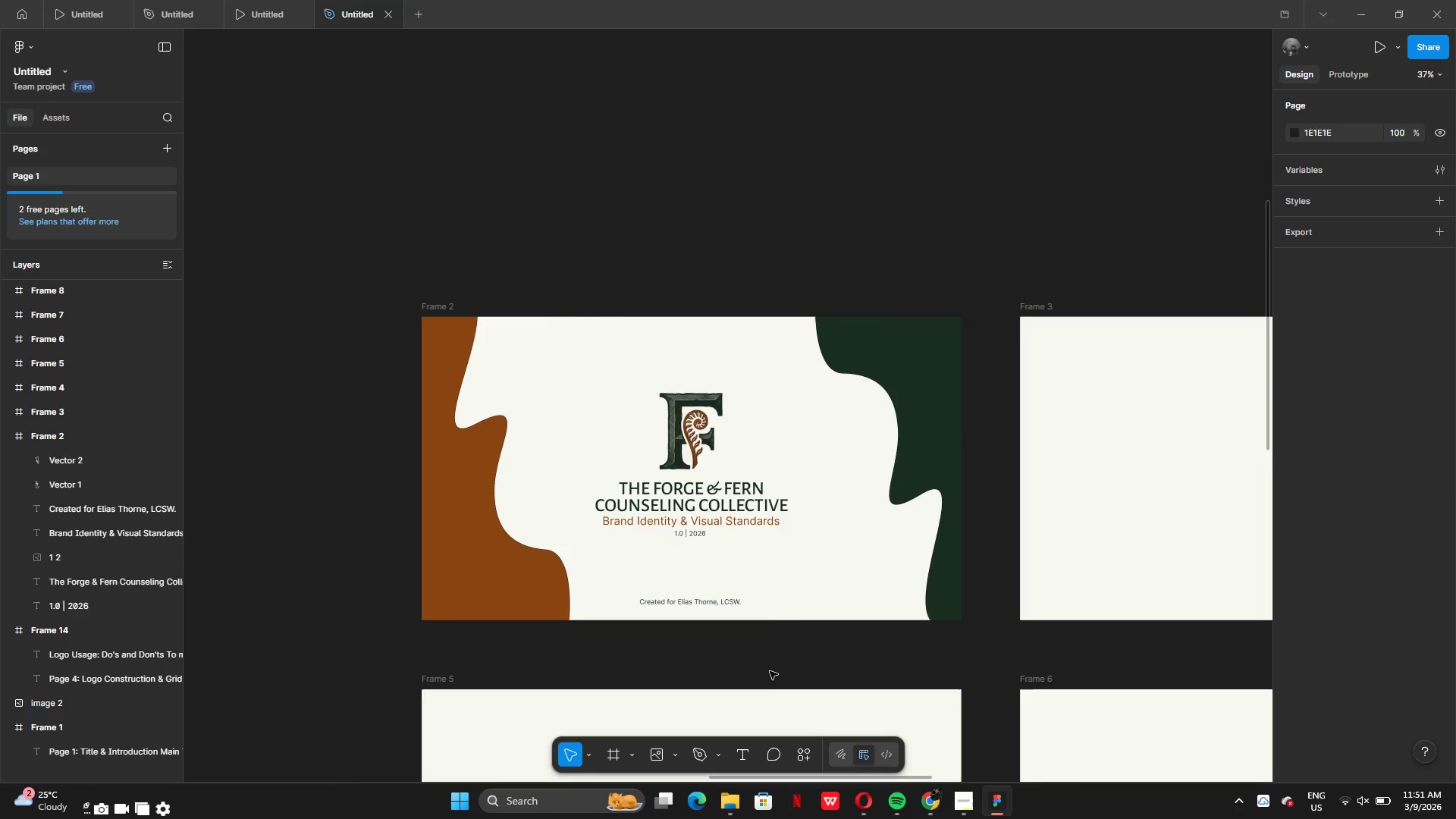 
left_click([381, 532])
 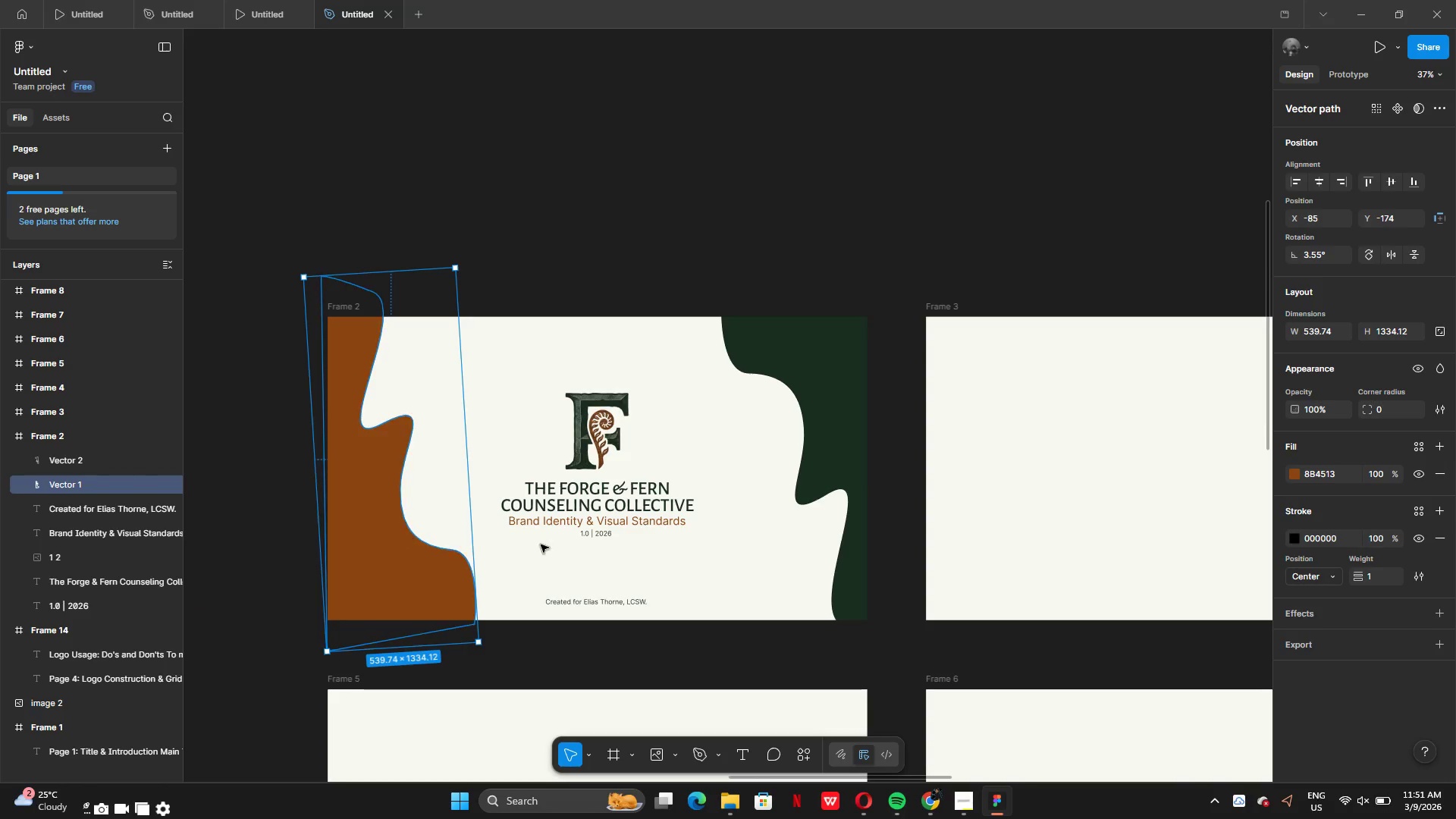 
key(Backspace)
 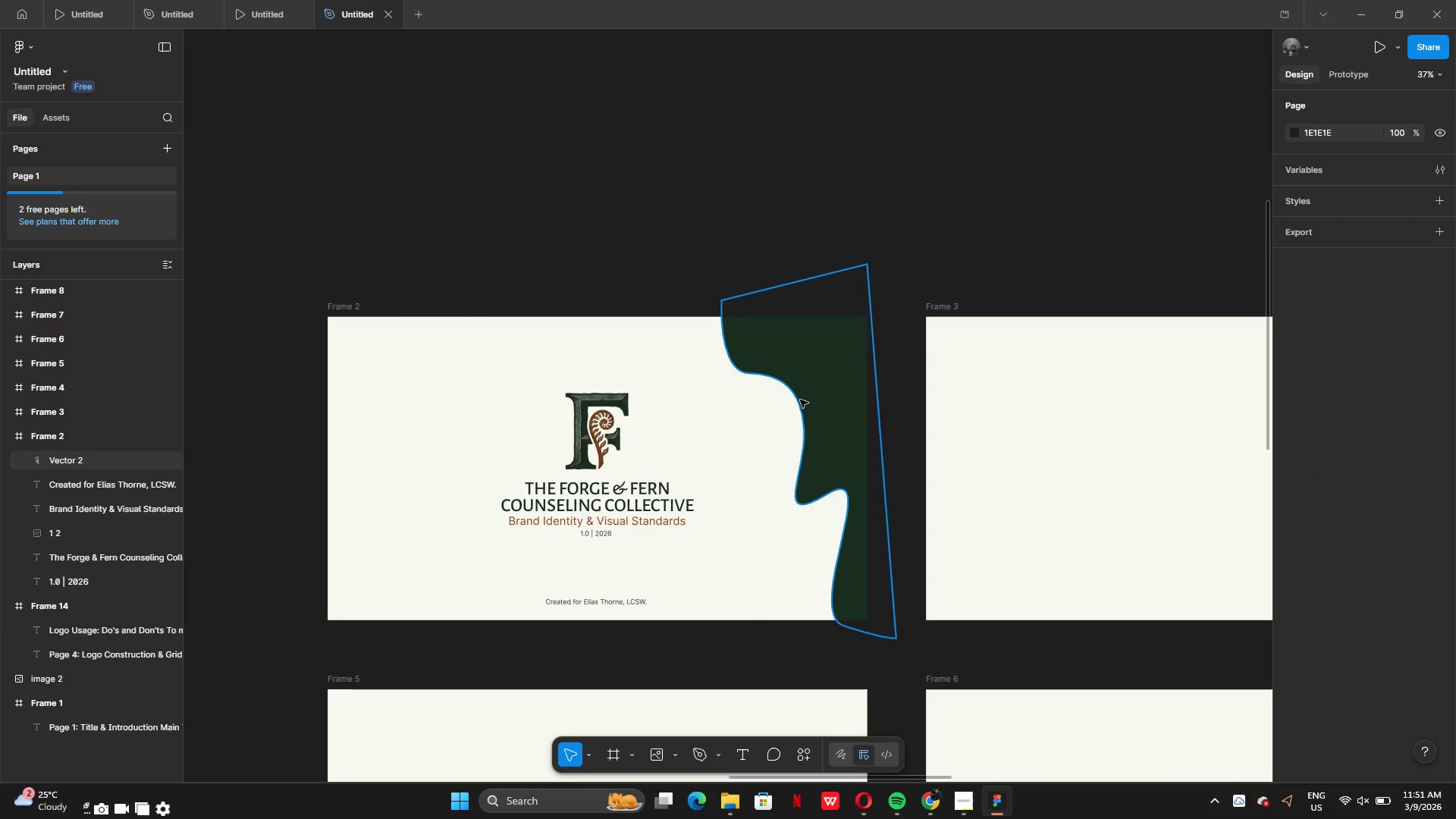 
left_click([800, 400])
 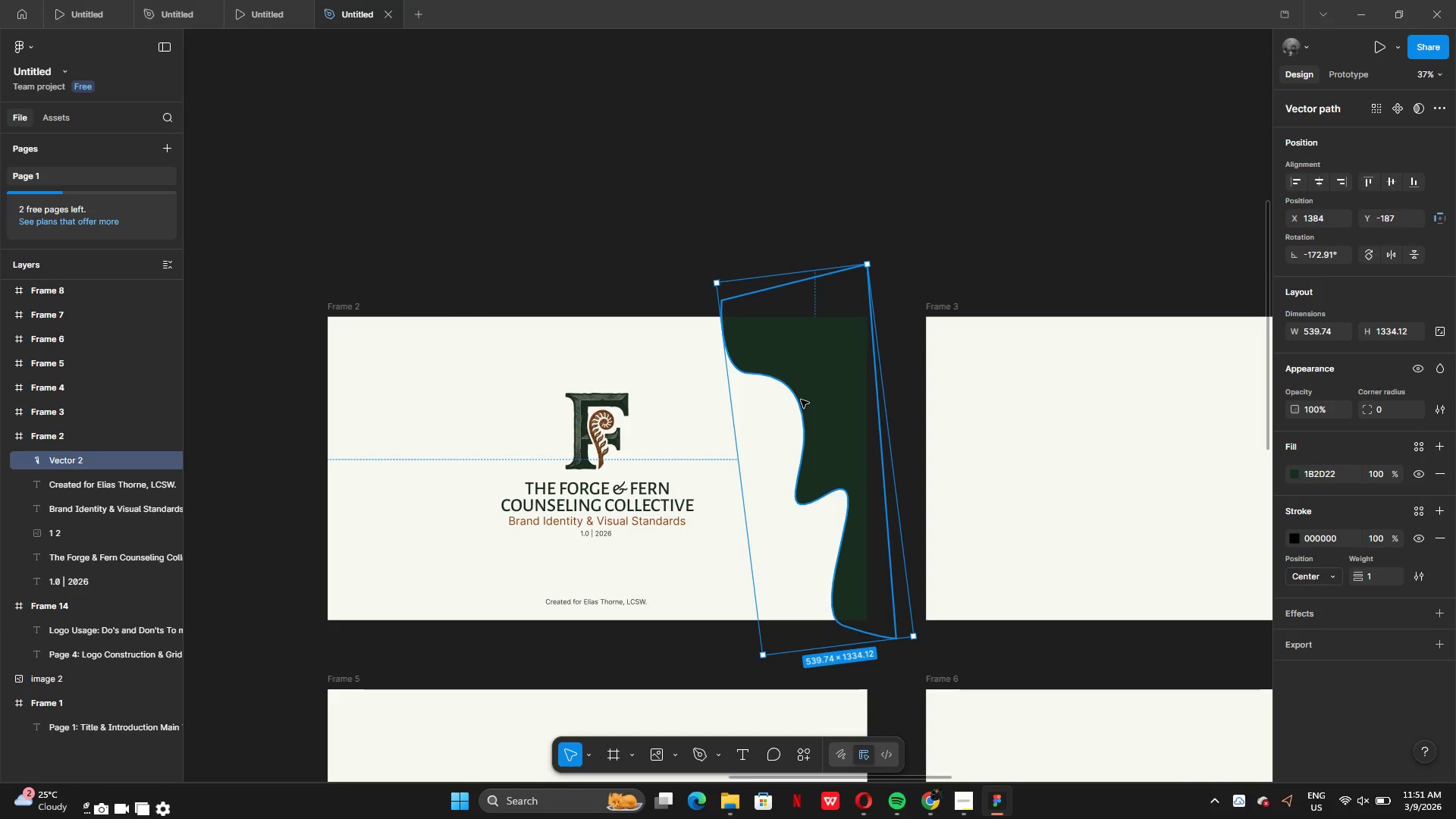 
key(Backspace)
 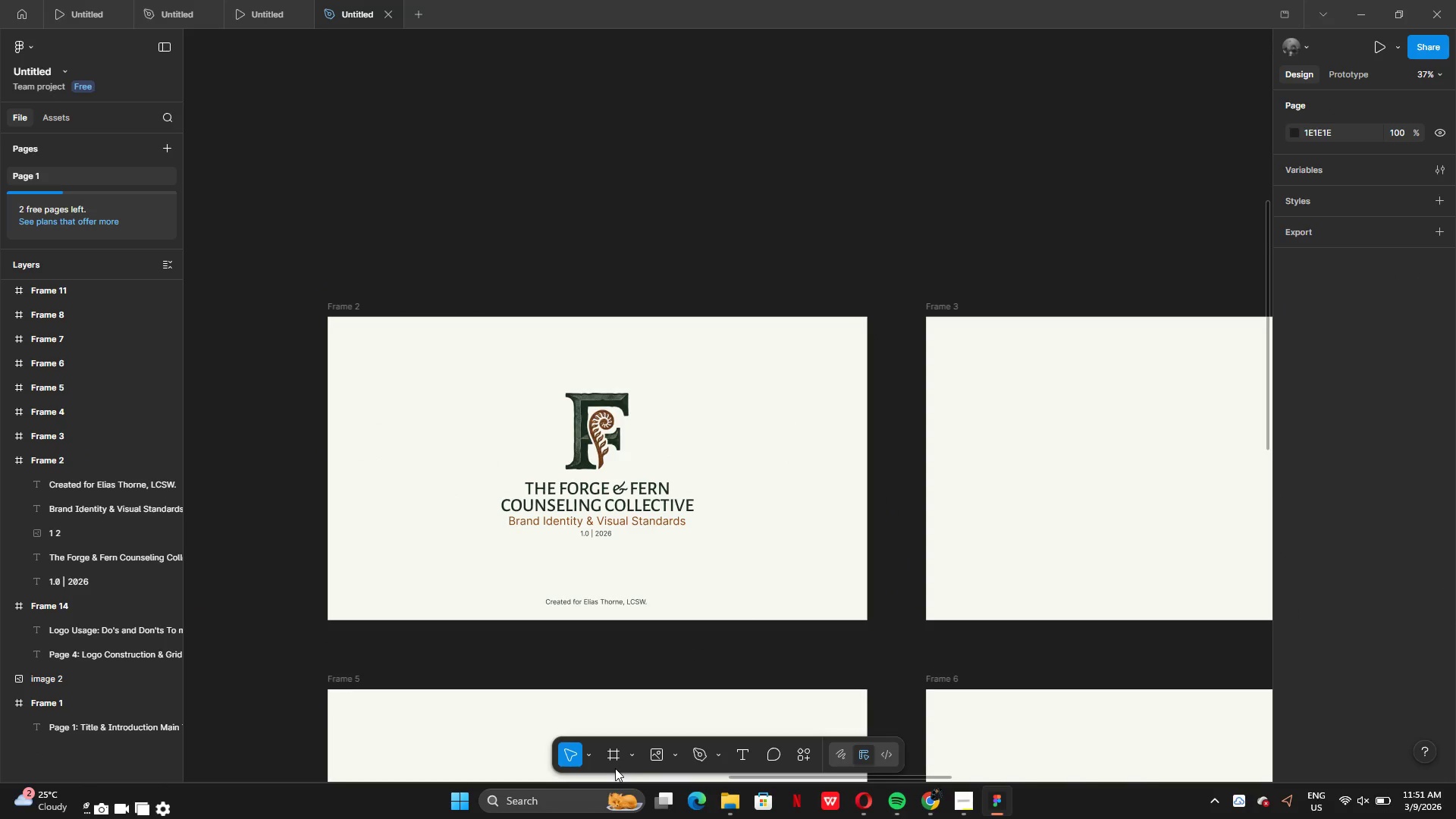 
left_click([609, 757])
 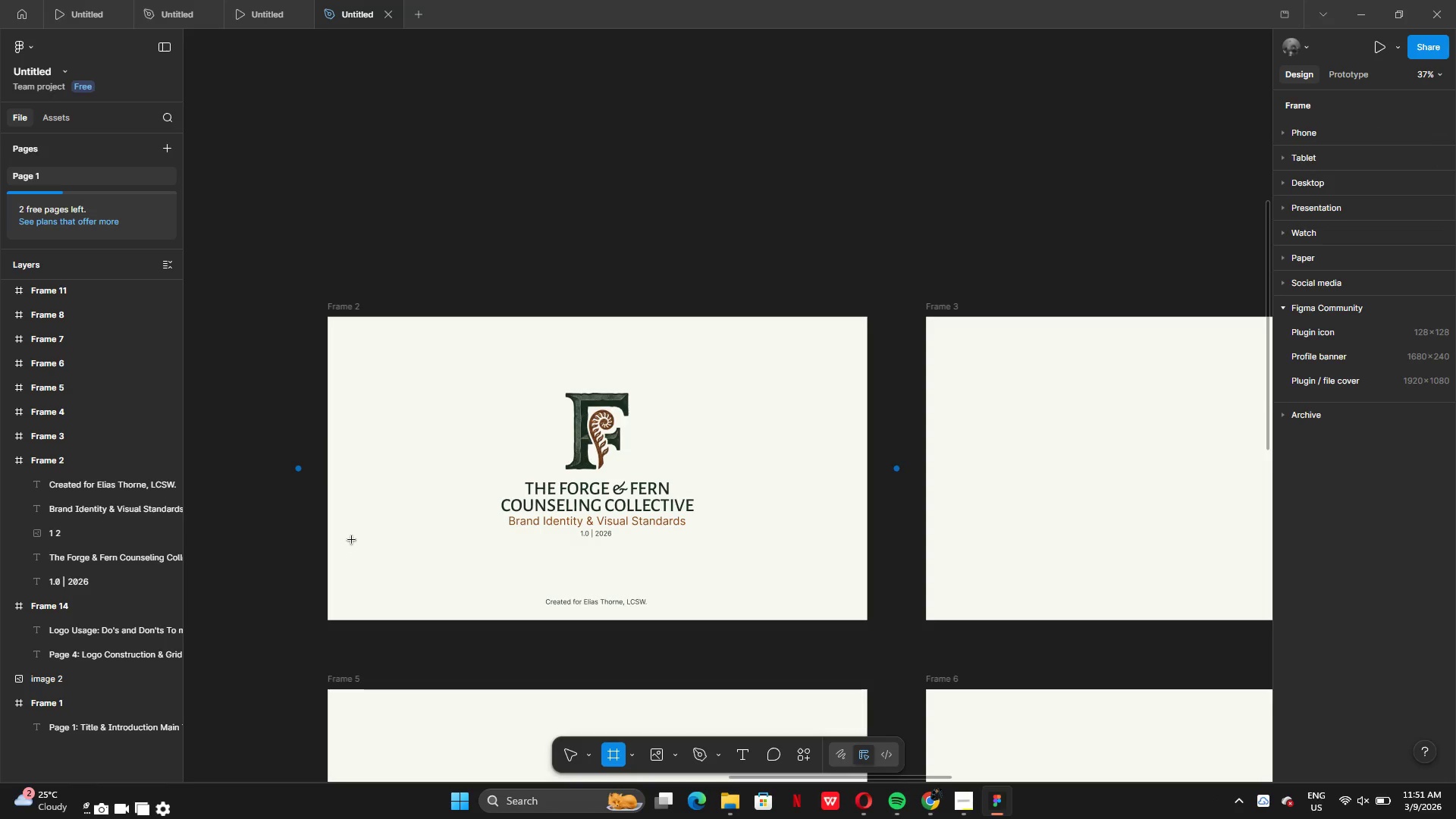 
left_click_drag(start_coordinate=[349, 538], to_coordinate=[417, 555])
 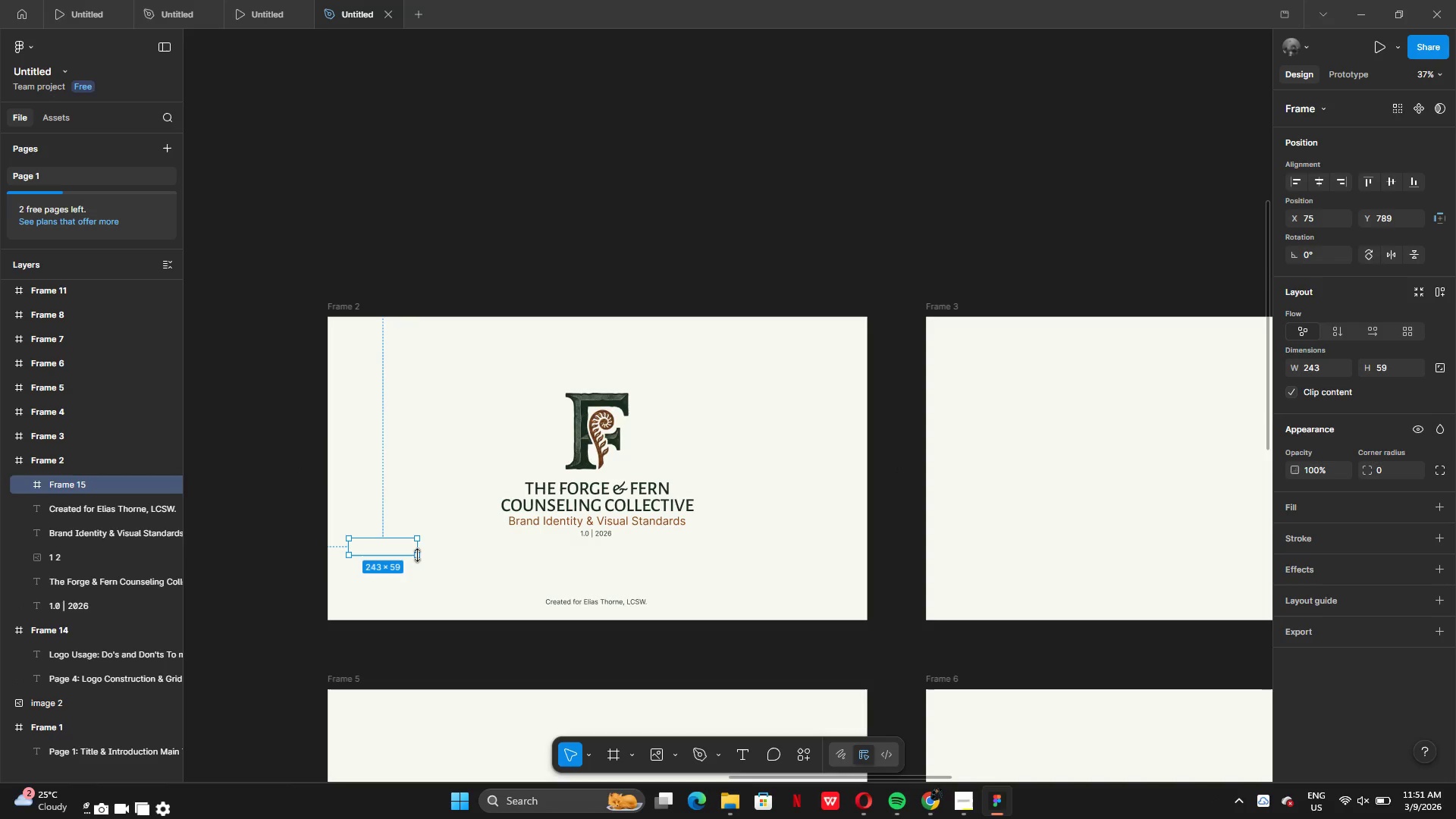 
key(Backspace)
 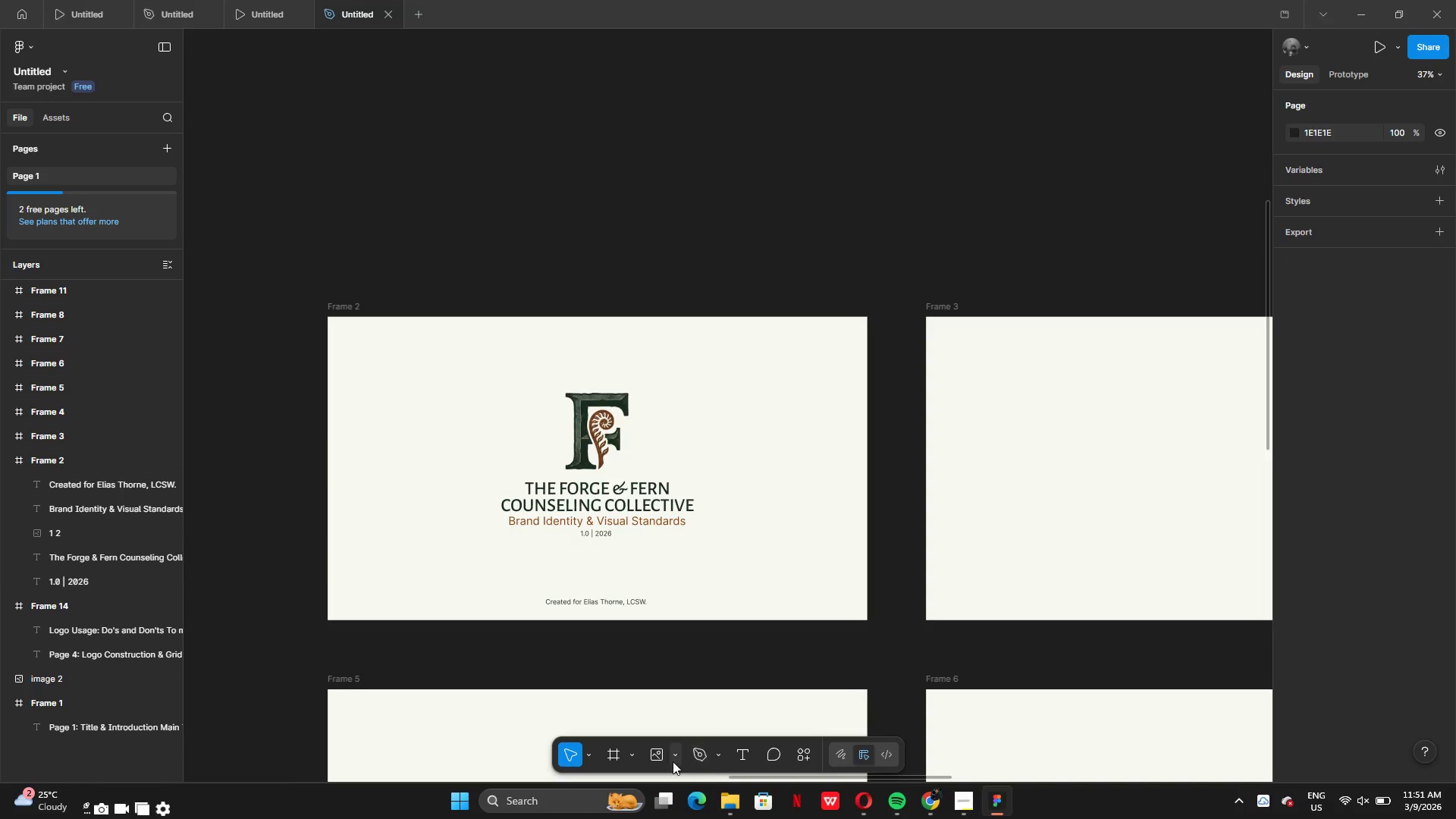 
left_click([673, 761])
 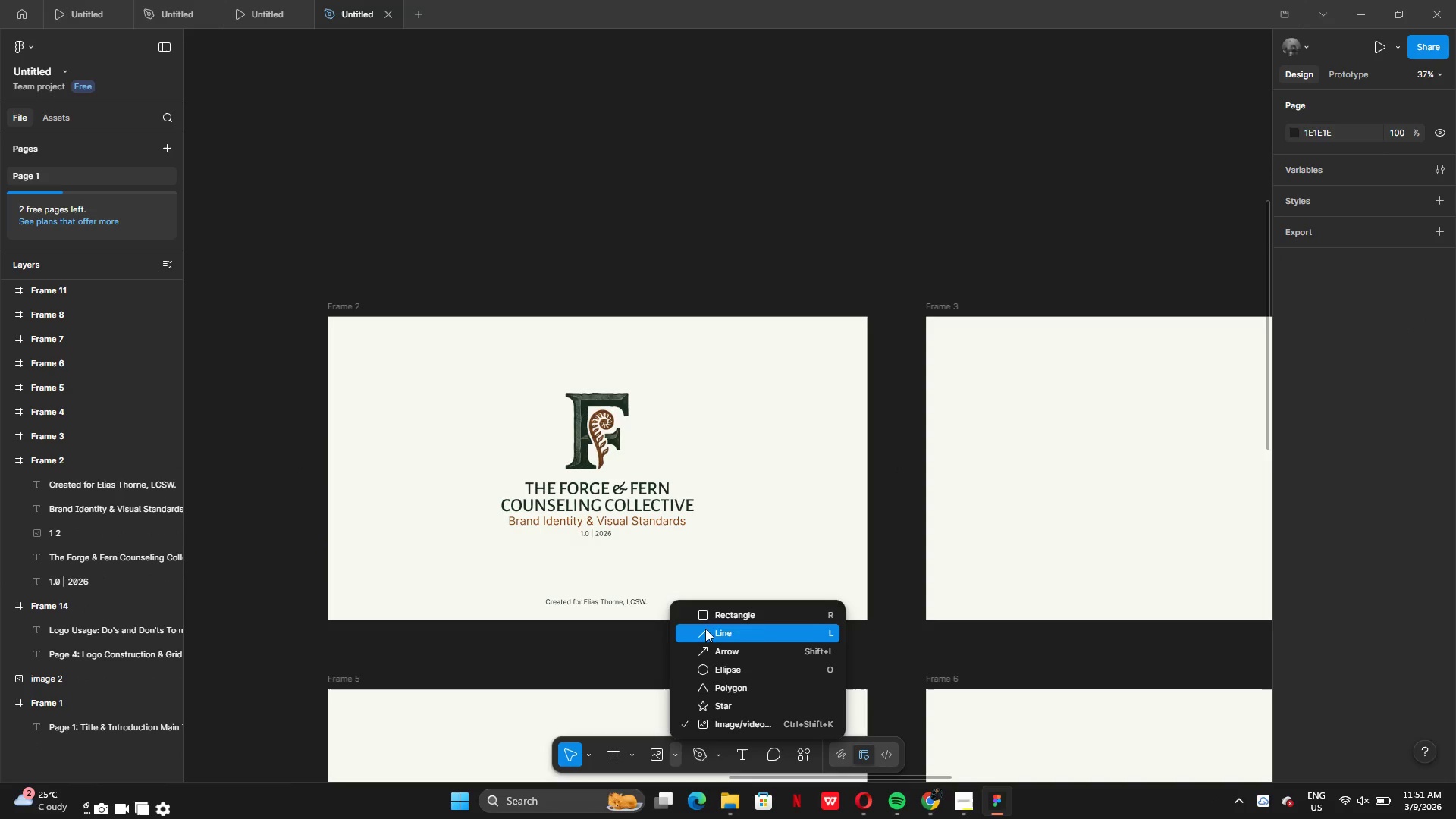 
left_click([707, 615])
 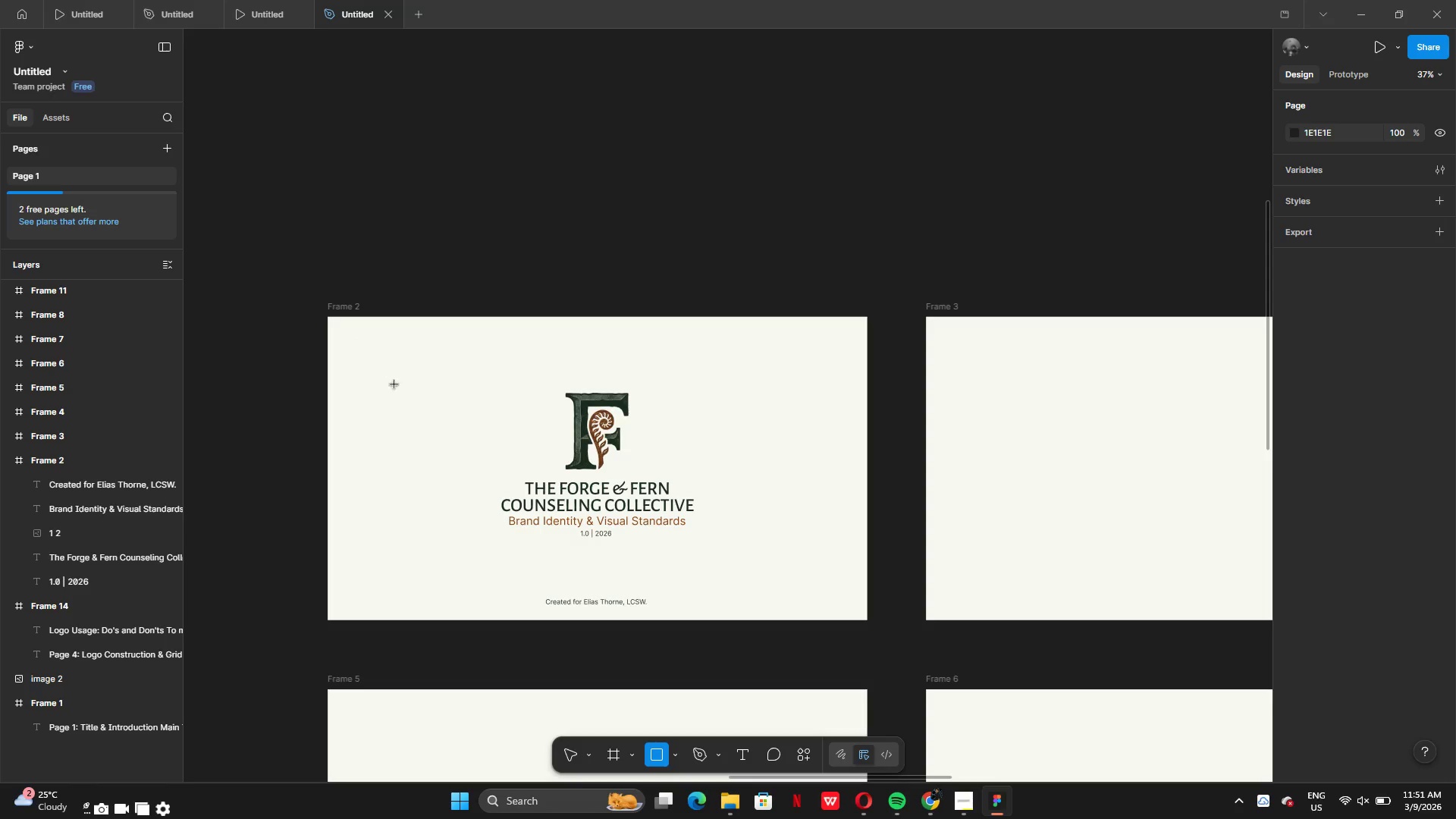 
scroll: coordinate [707, 615], scroll_direction: none, amount: 0.0
 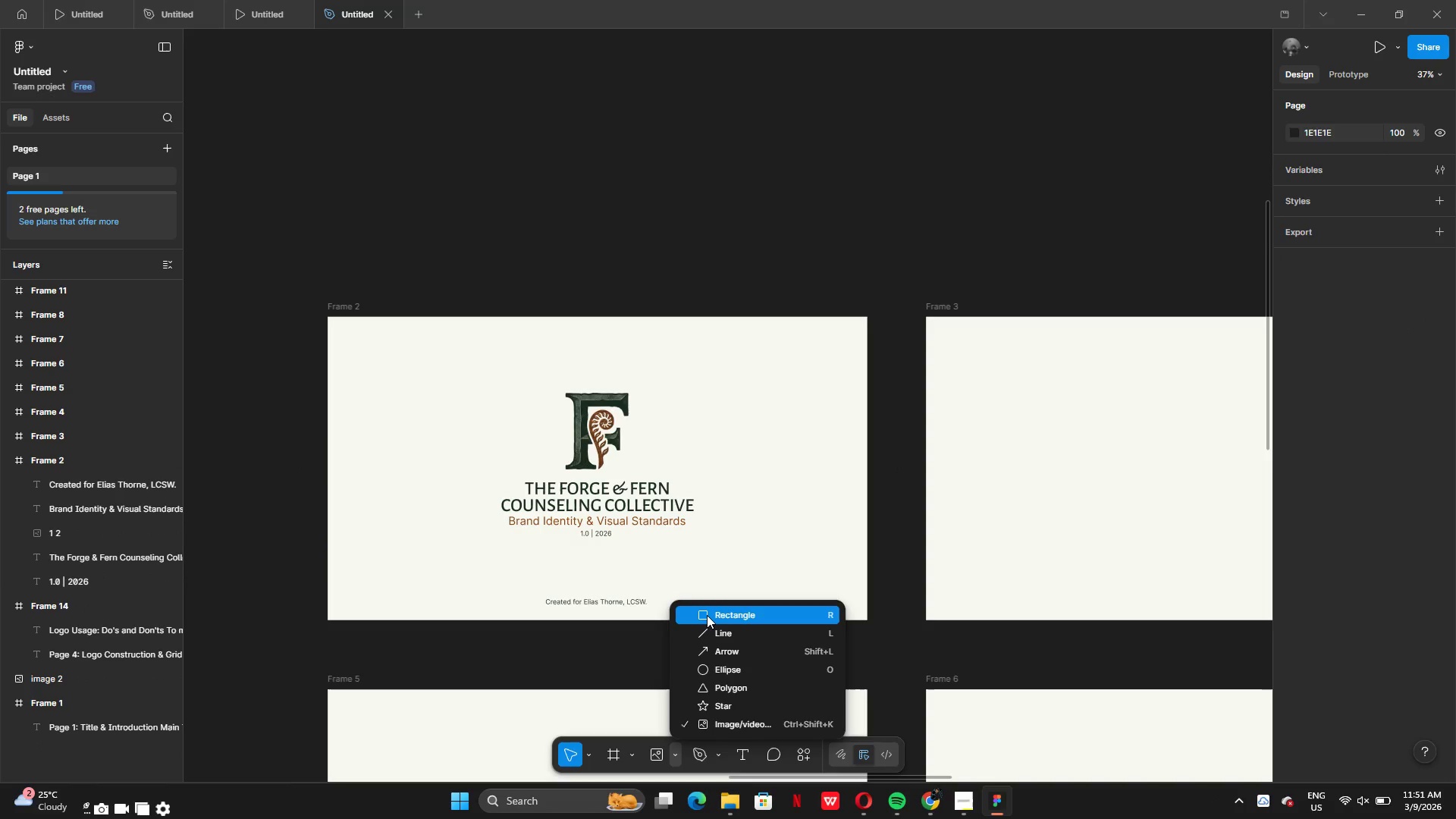 
left_click_drag(start_coordinate=[477, 362], to_coordinate=[717, 570])
 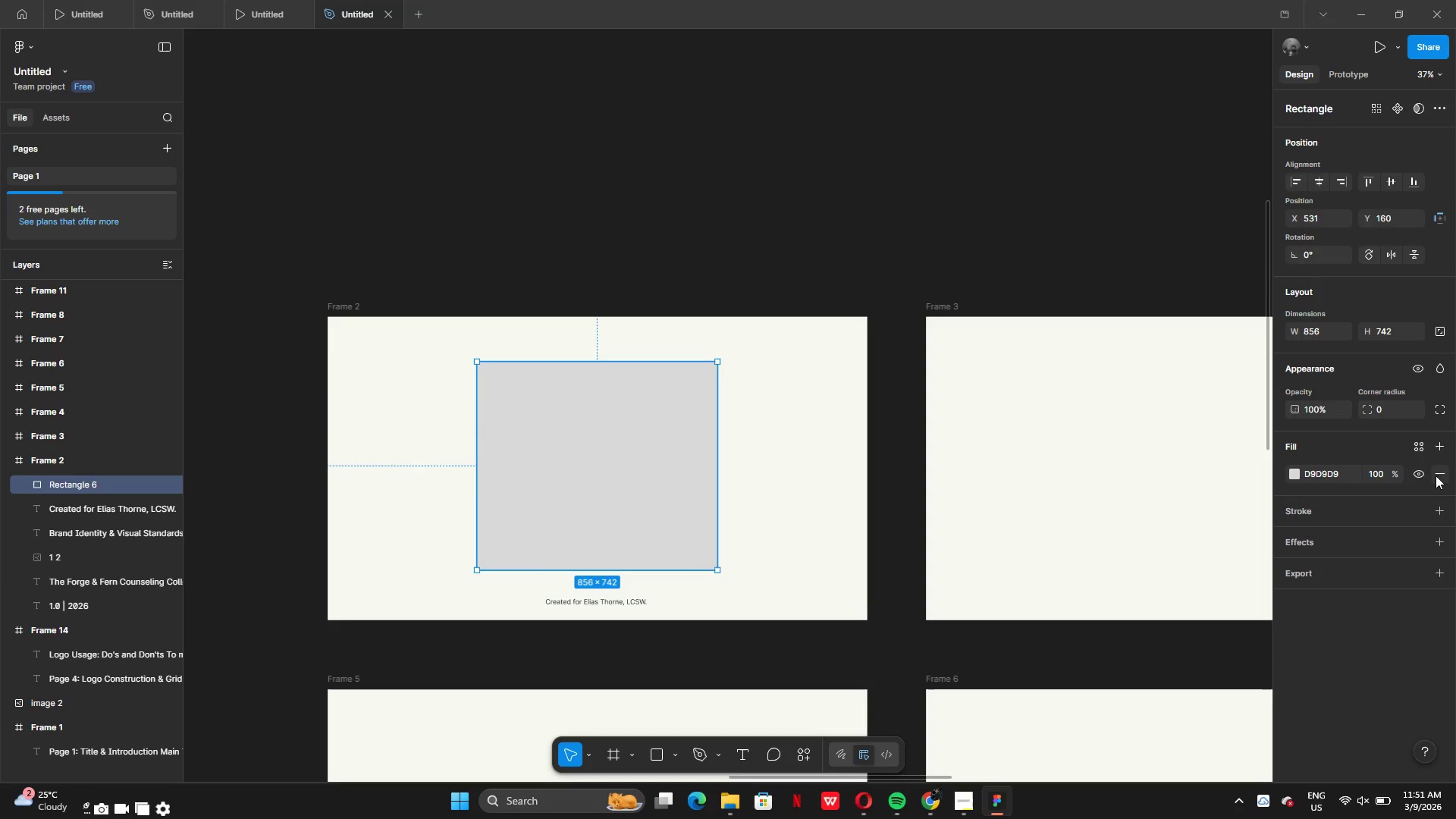 
left_click([1446, 513])
 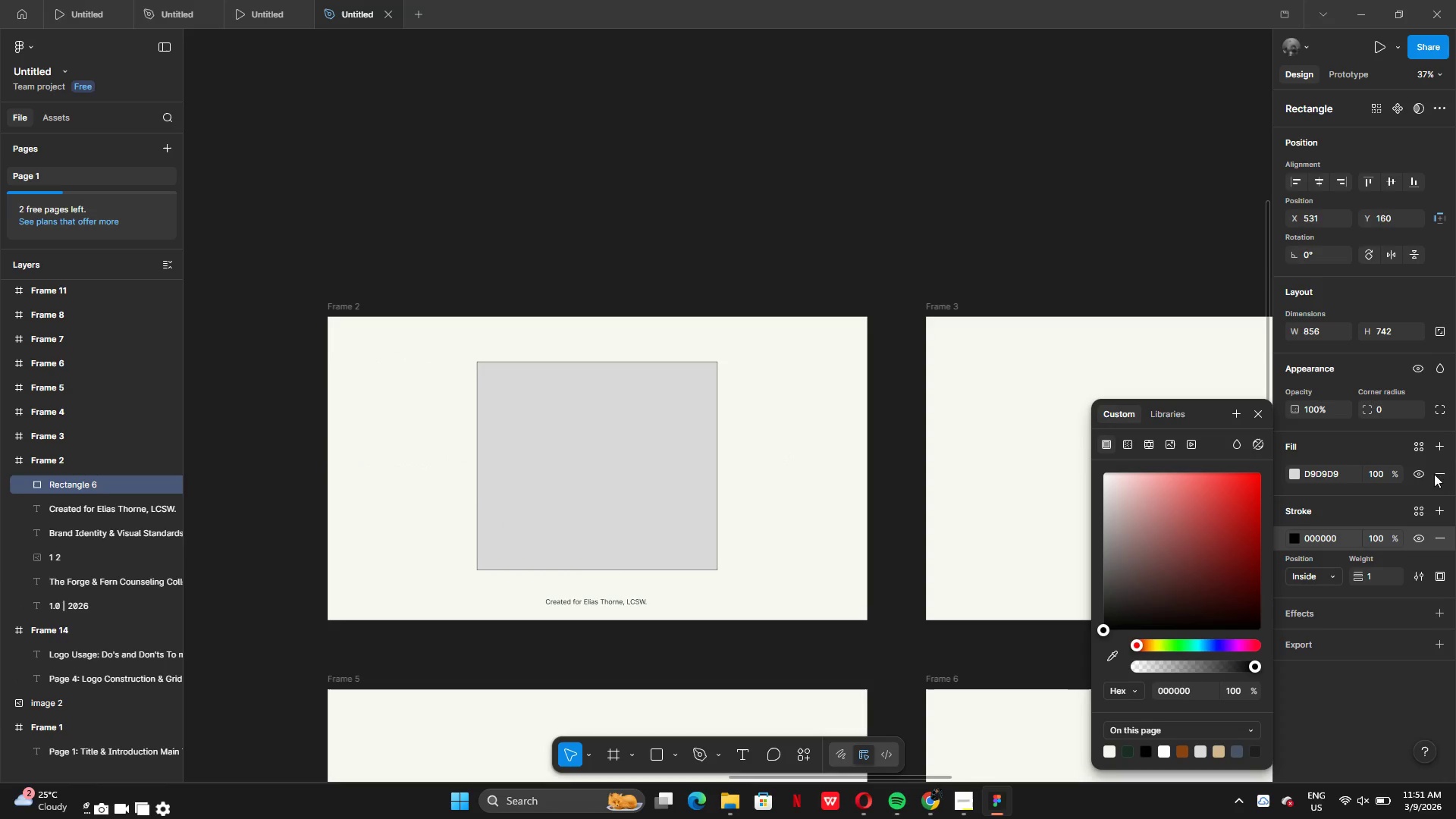 
left_click([1439, 474])
 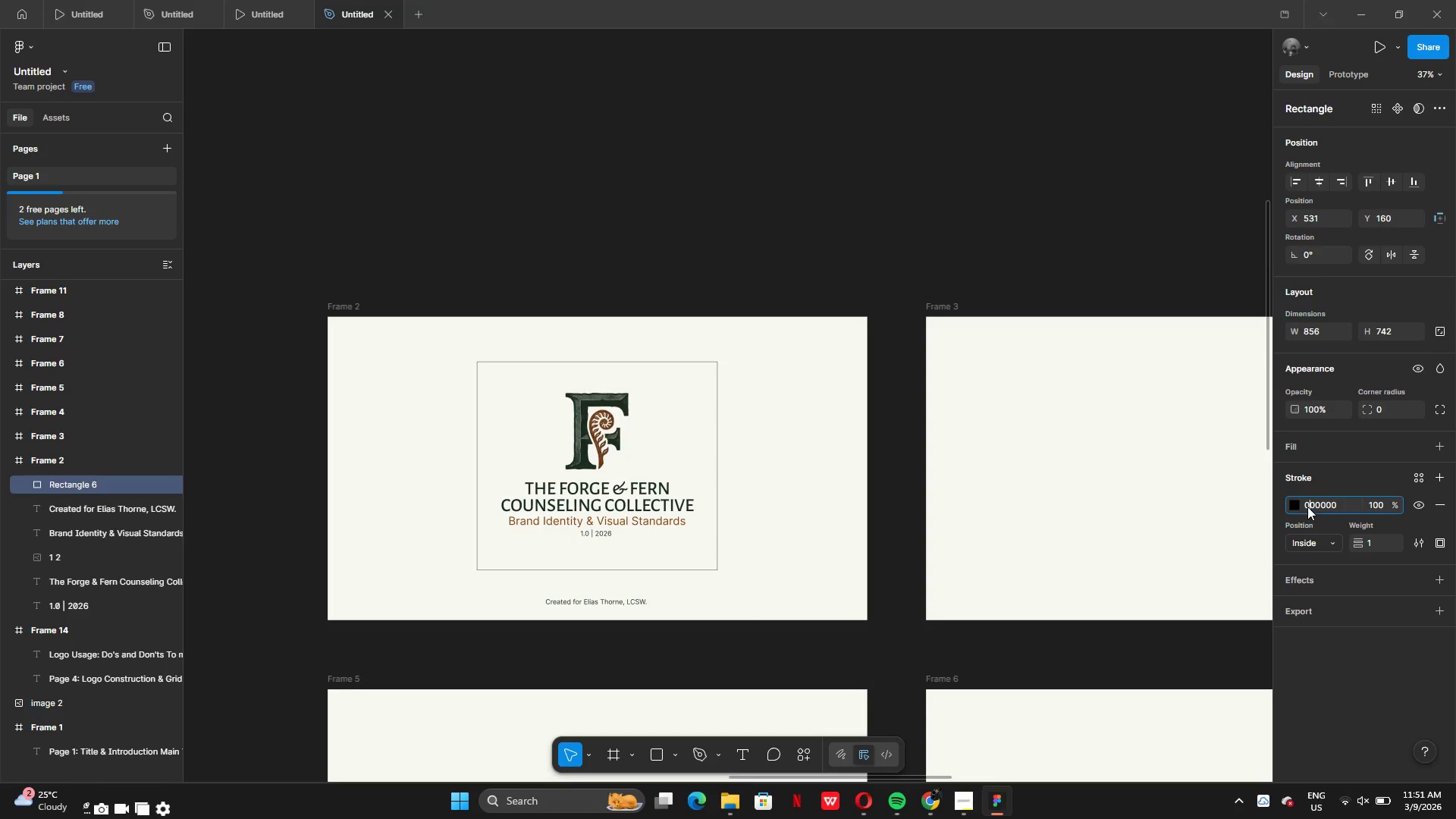 
double_click([1295, 504])
 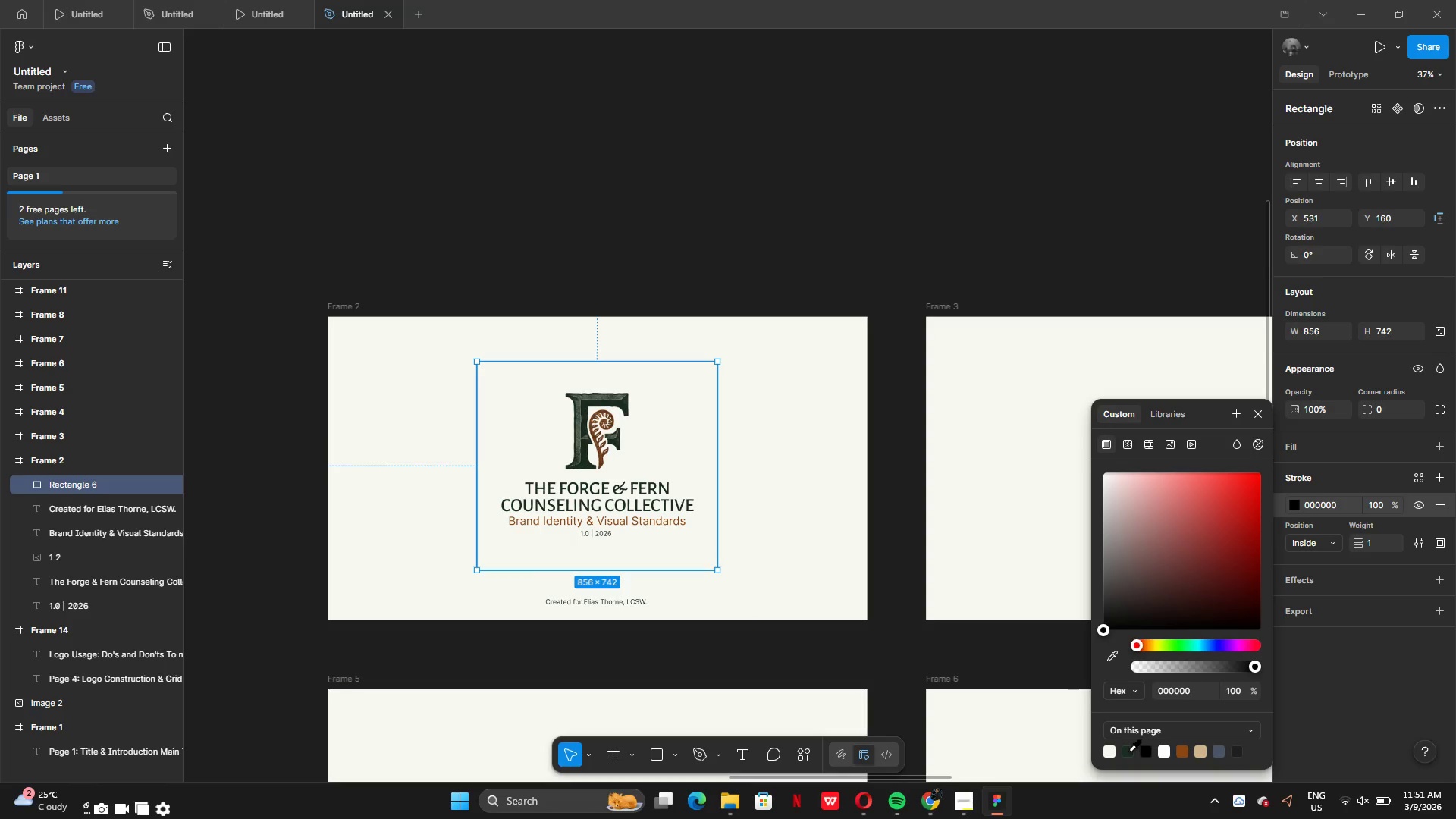 
left_click([1181, 756])
 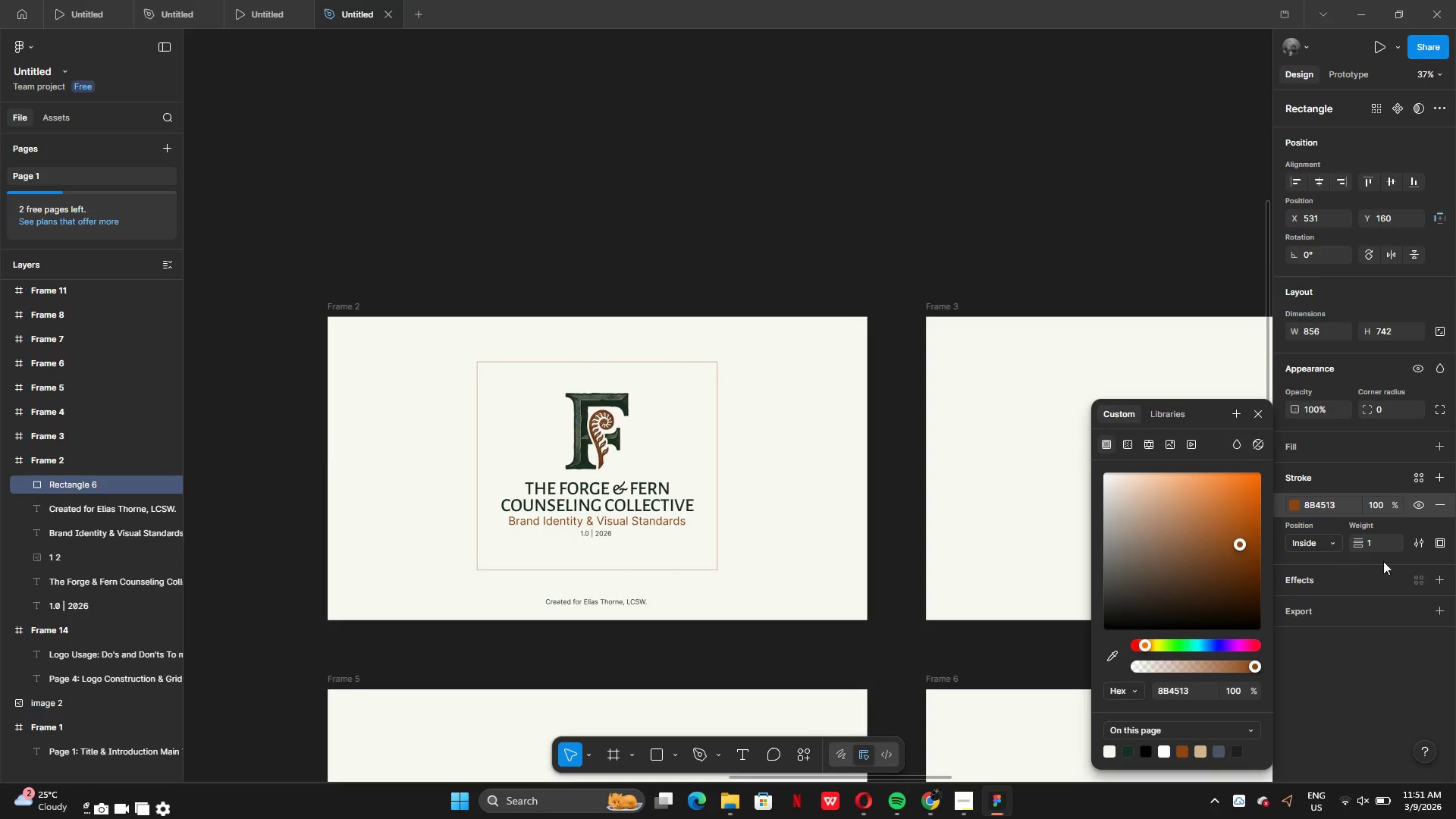 
scroll: coordinate [1400, 553], scroll_direction: none, amount: 0.0
 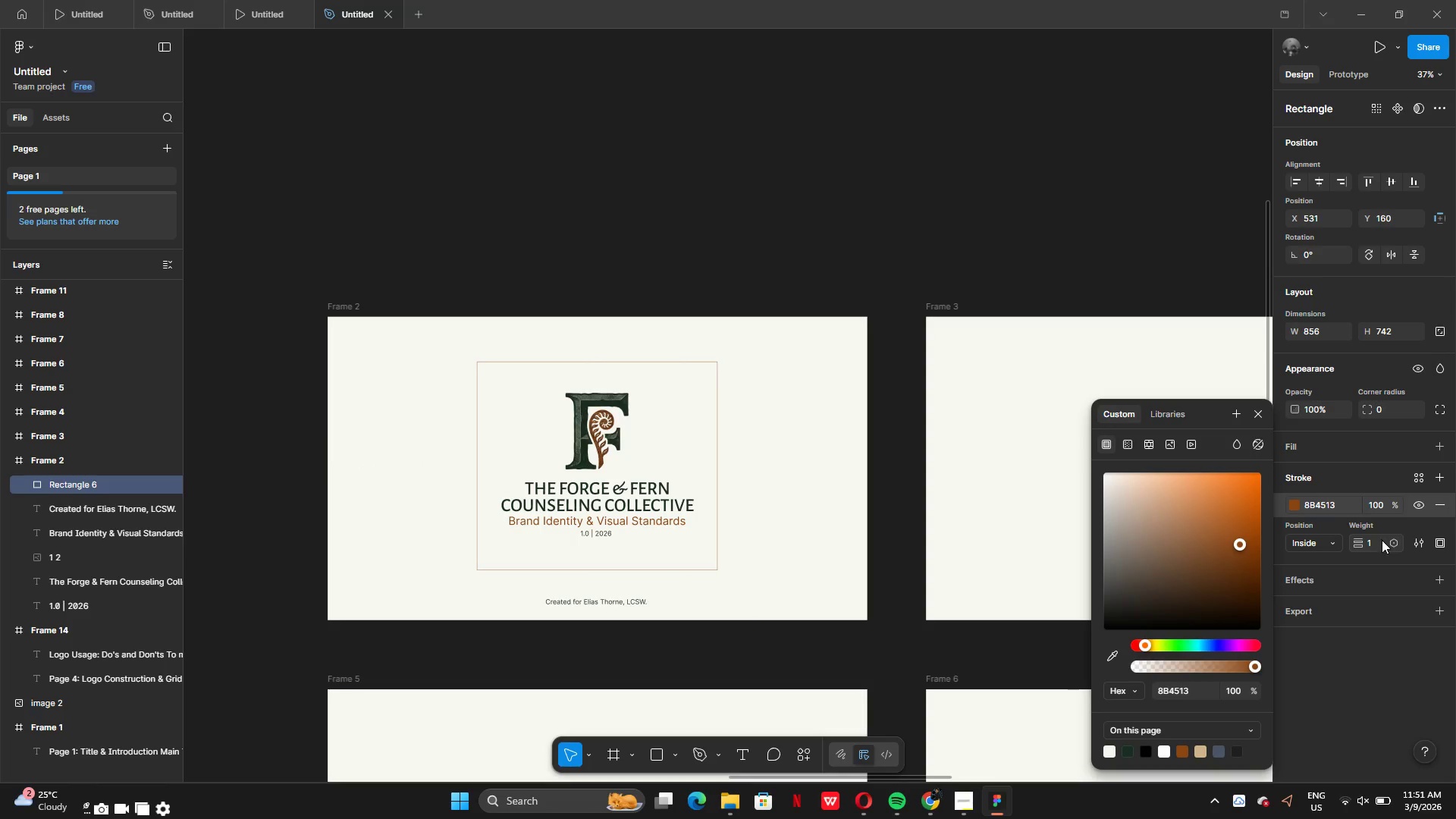 
left_click([1382, 540])
 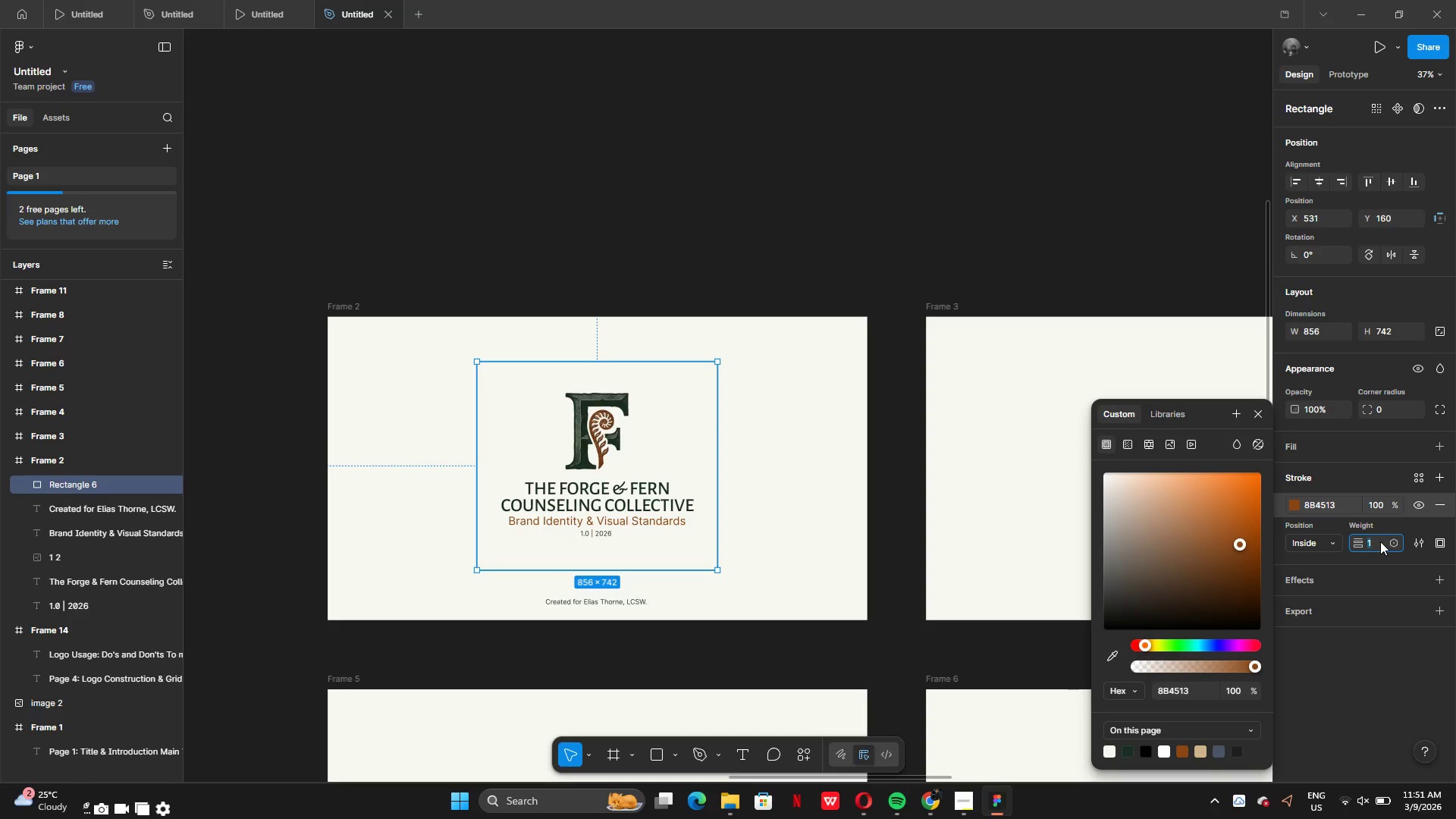 
key(6)
 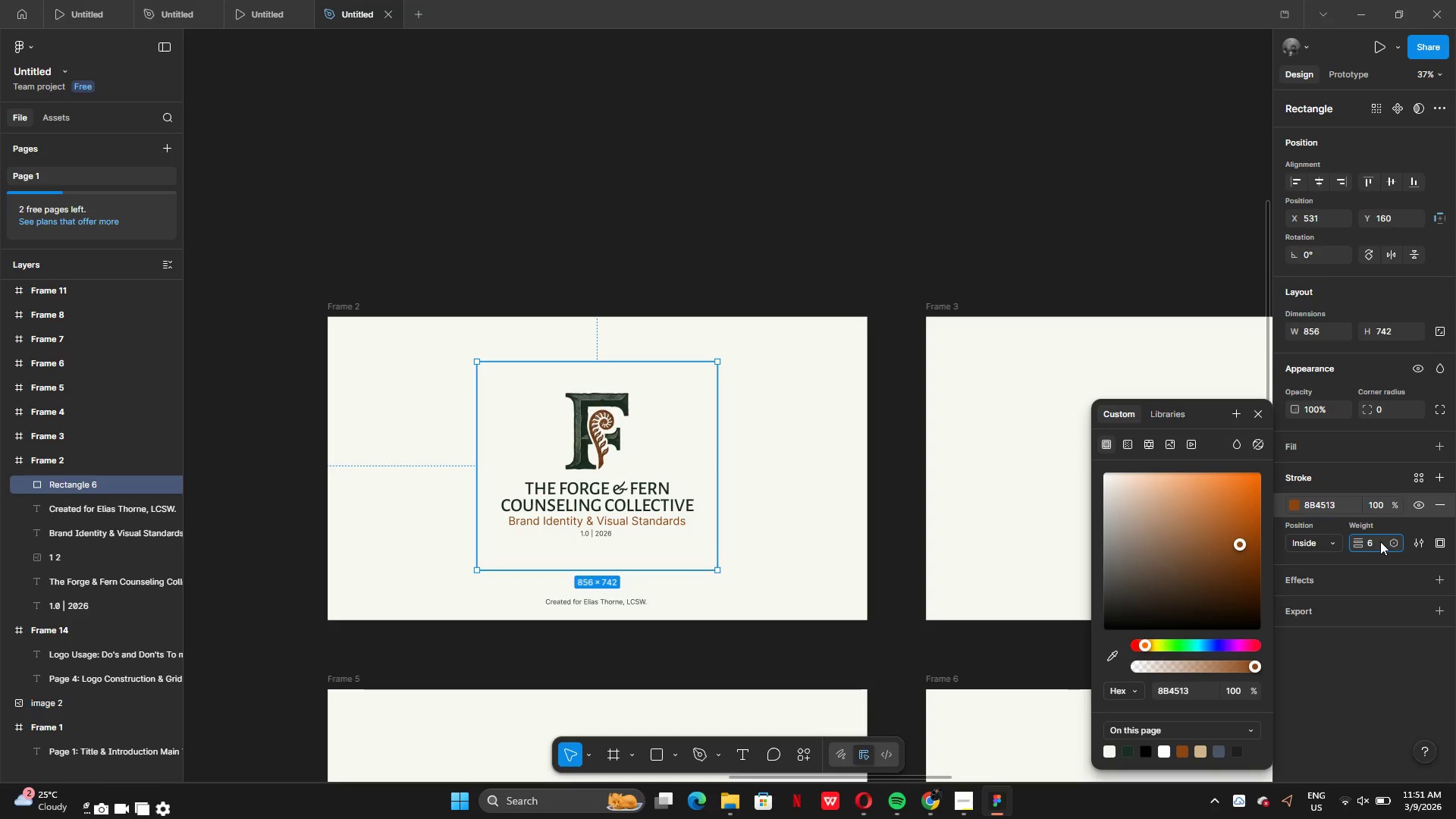 
key(Enter)
 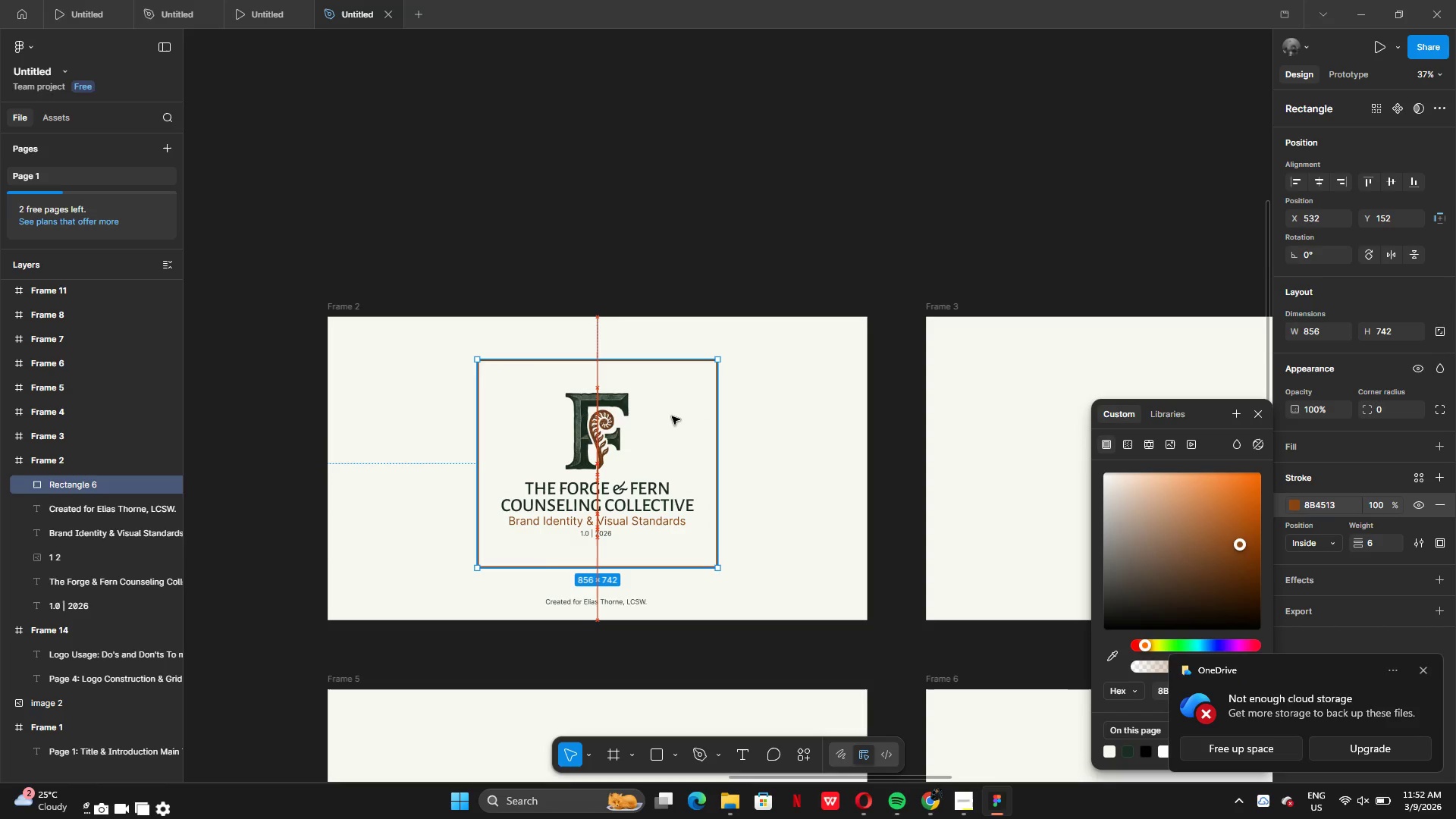 
wait(7.83)
 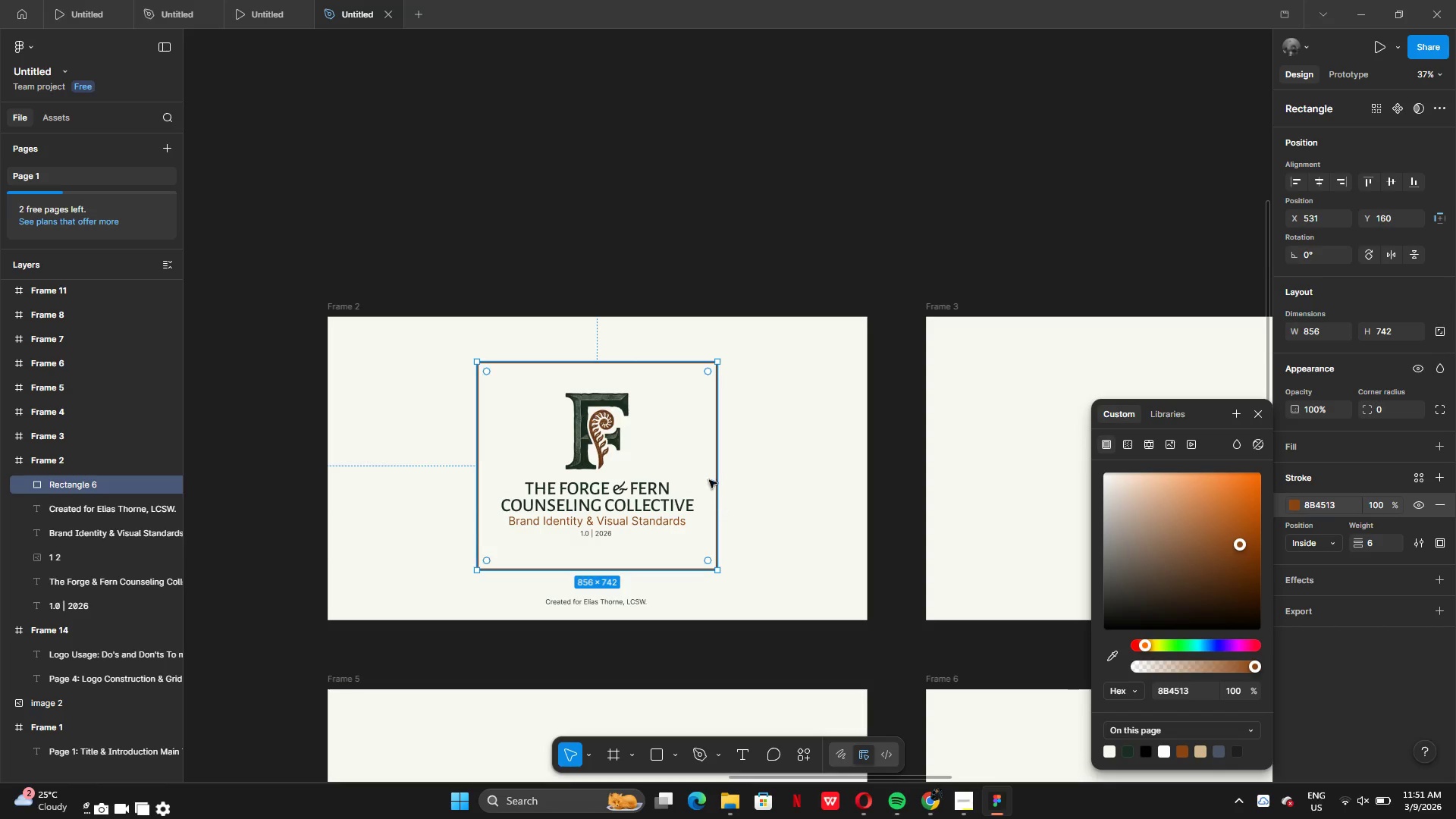 
left_click([721, 265])
 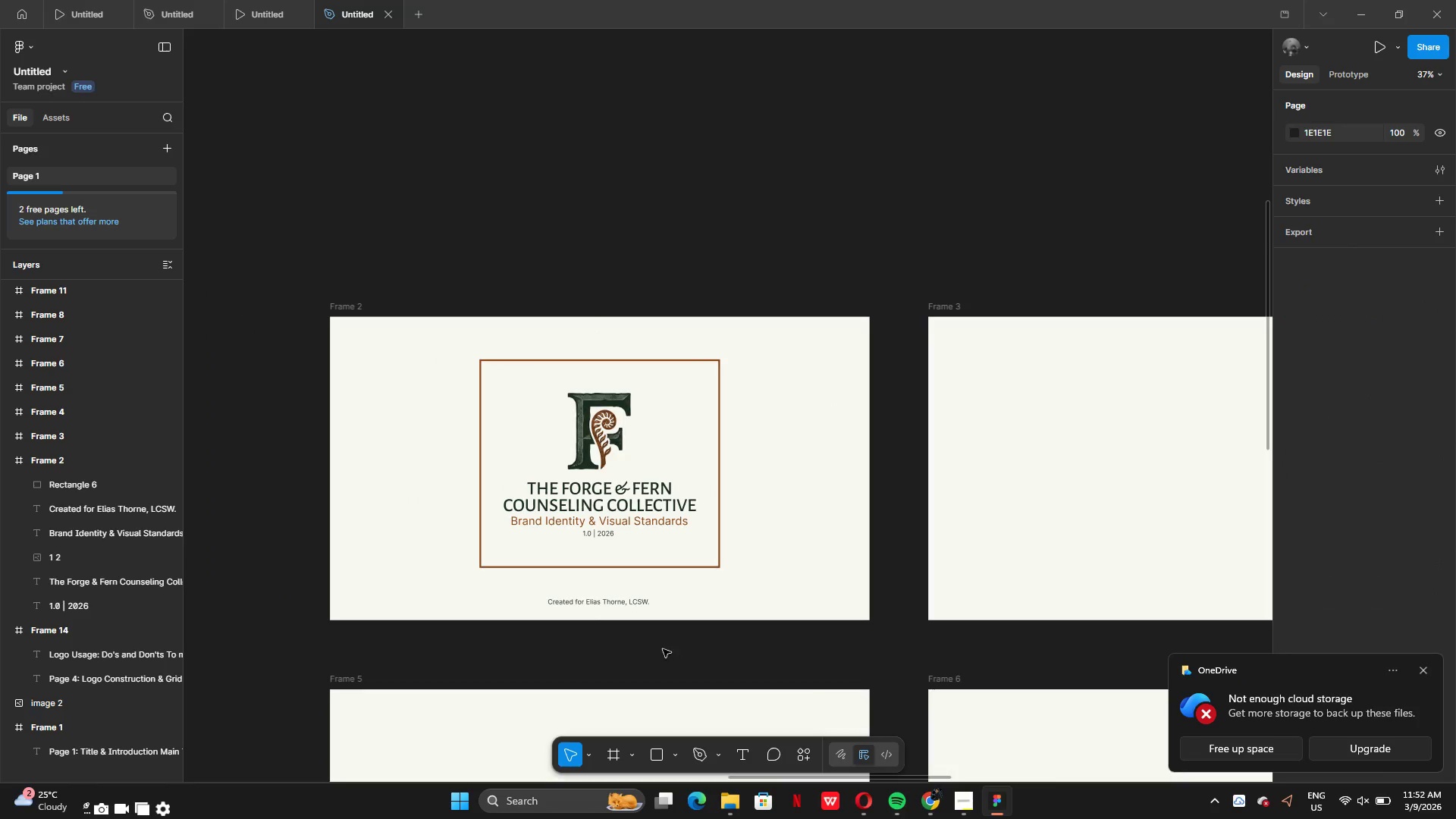 
left_click([483, 453])
 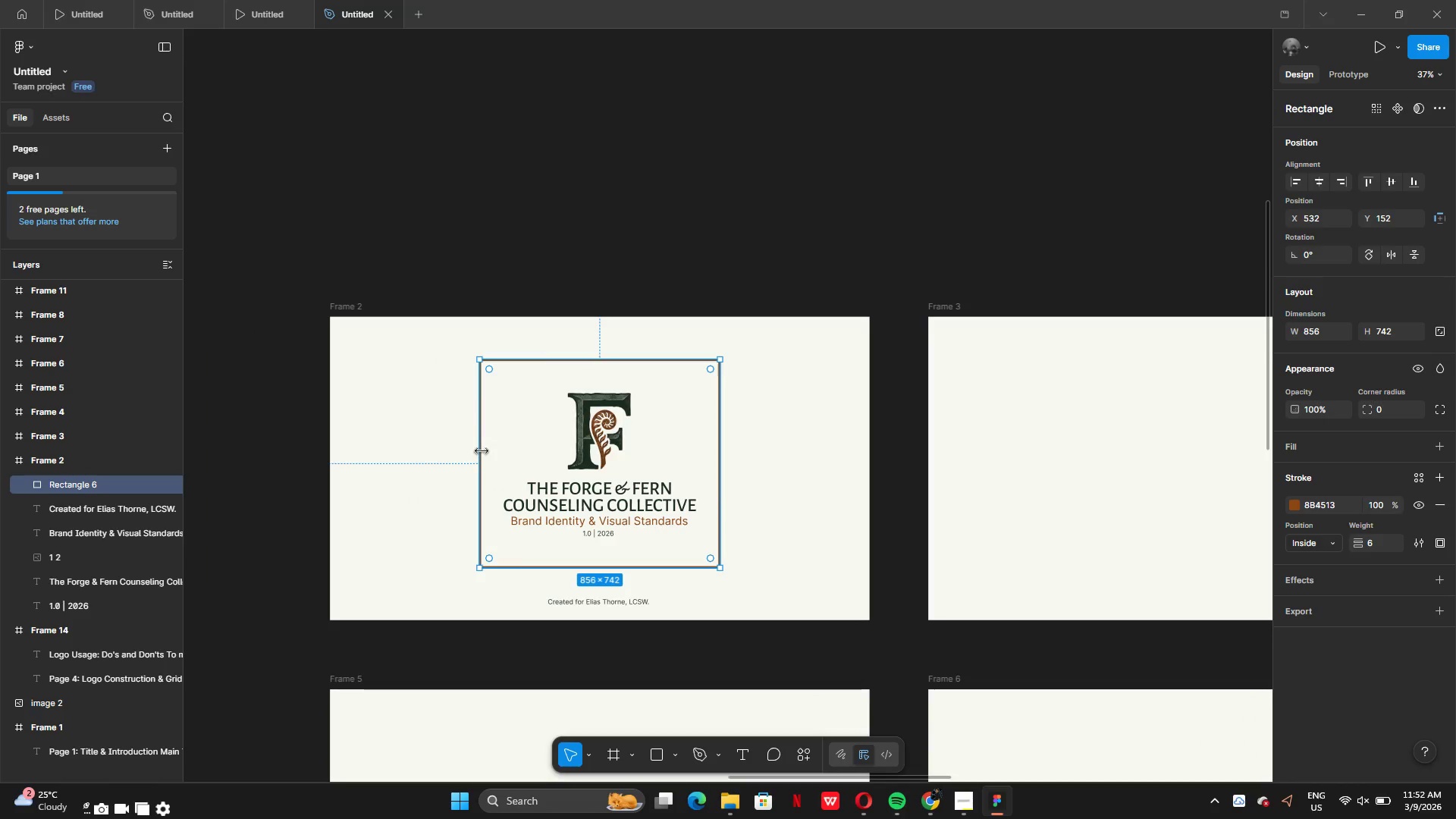 
left_click_drag(start_coordinate=[482, 450], to_coordinate=[349, 439])
 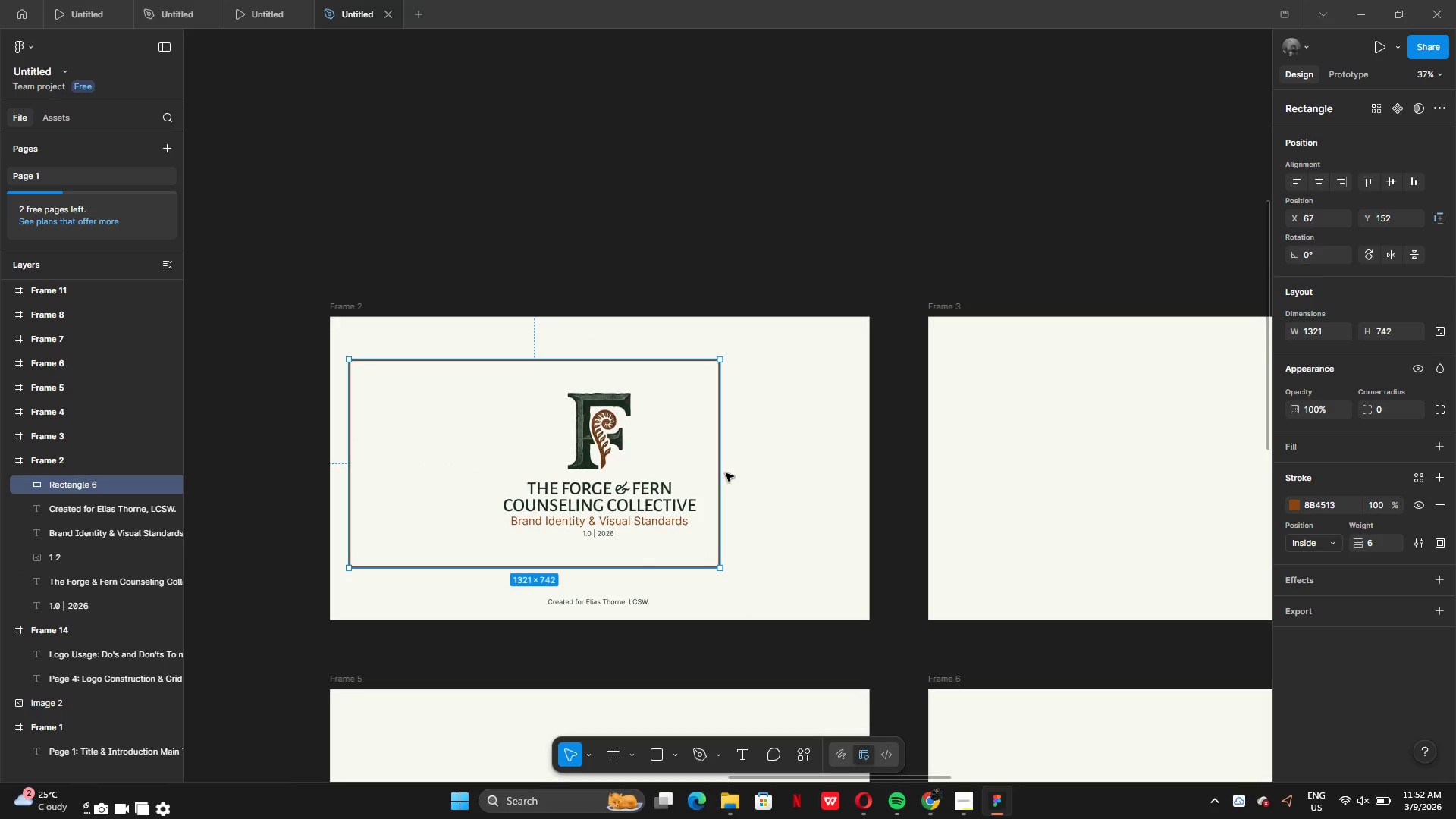 
left_click_drag(start_coordinate=[724, 472], to_coordinate=[850, 476])
 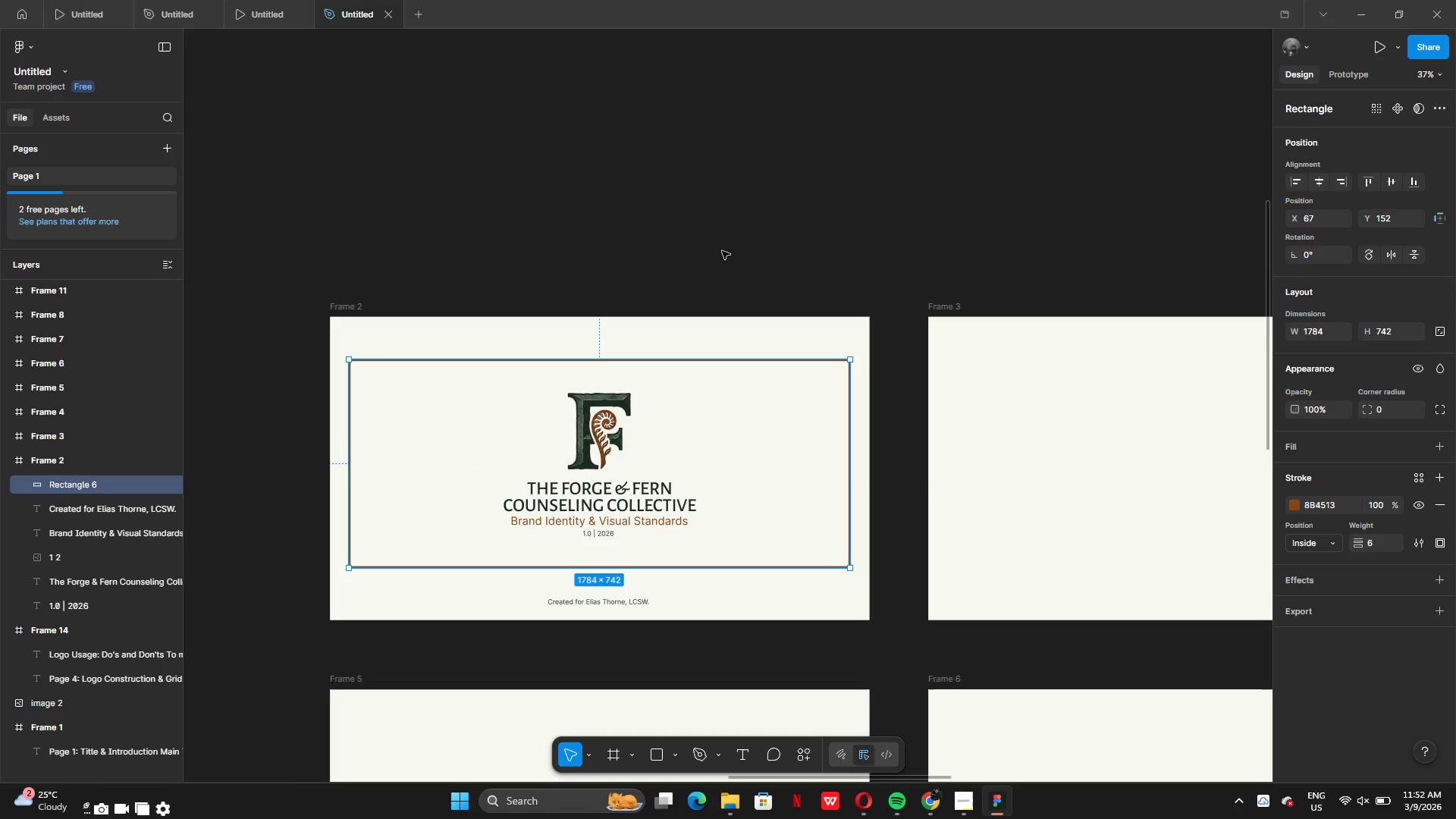 
left_click([722, 251])
 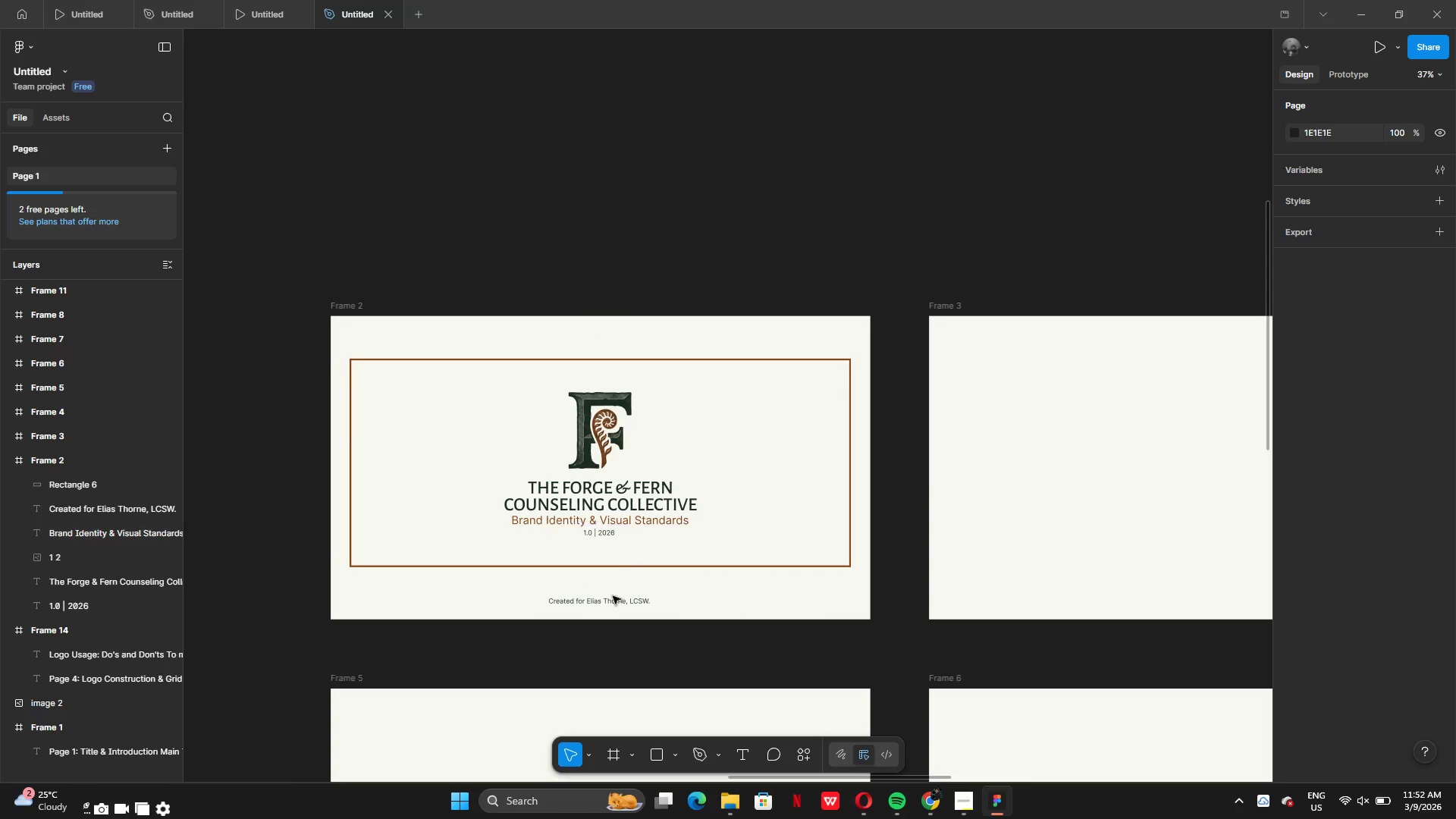 
left_click([607, 596])
 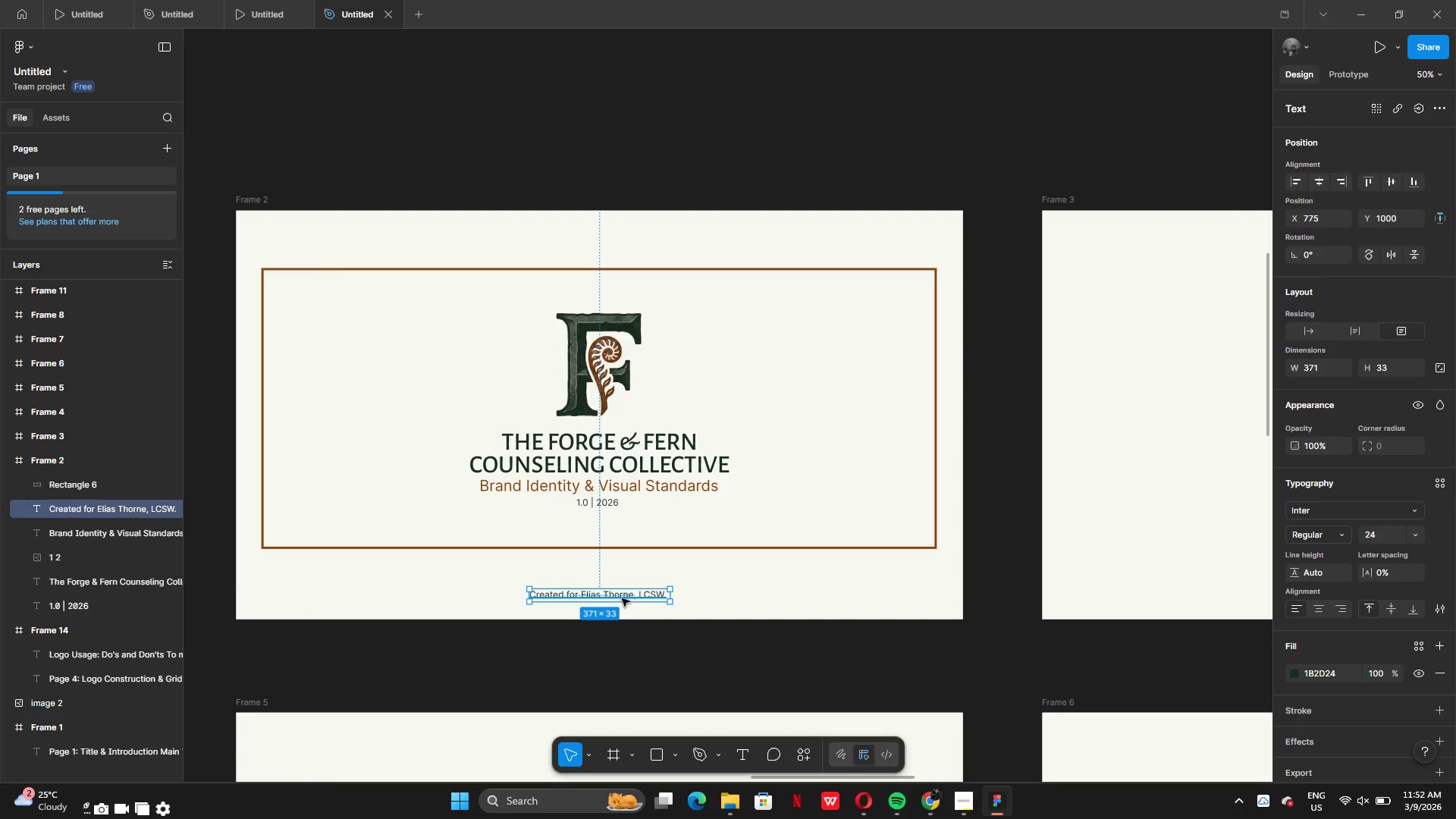 
left_click_drag(start_coordinate=[622, 598], to_coordinate=[618, 560])
 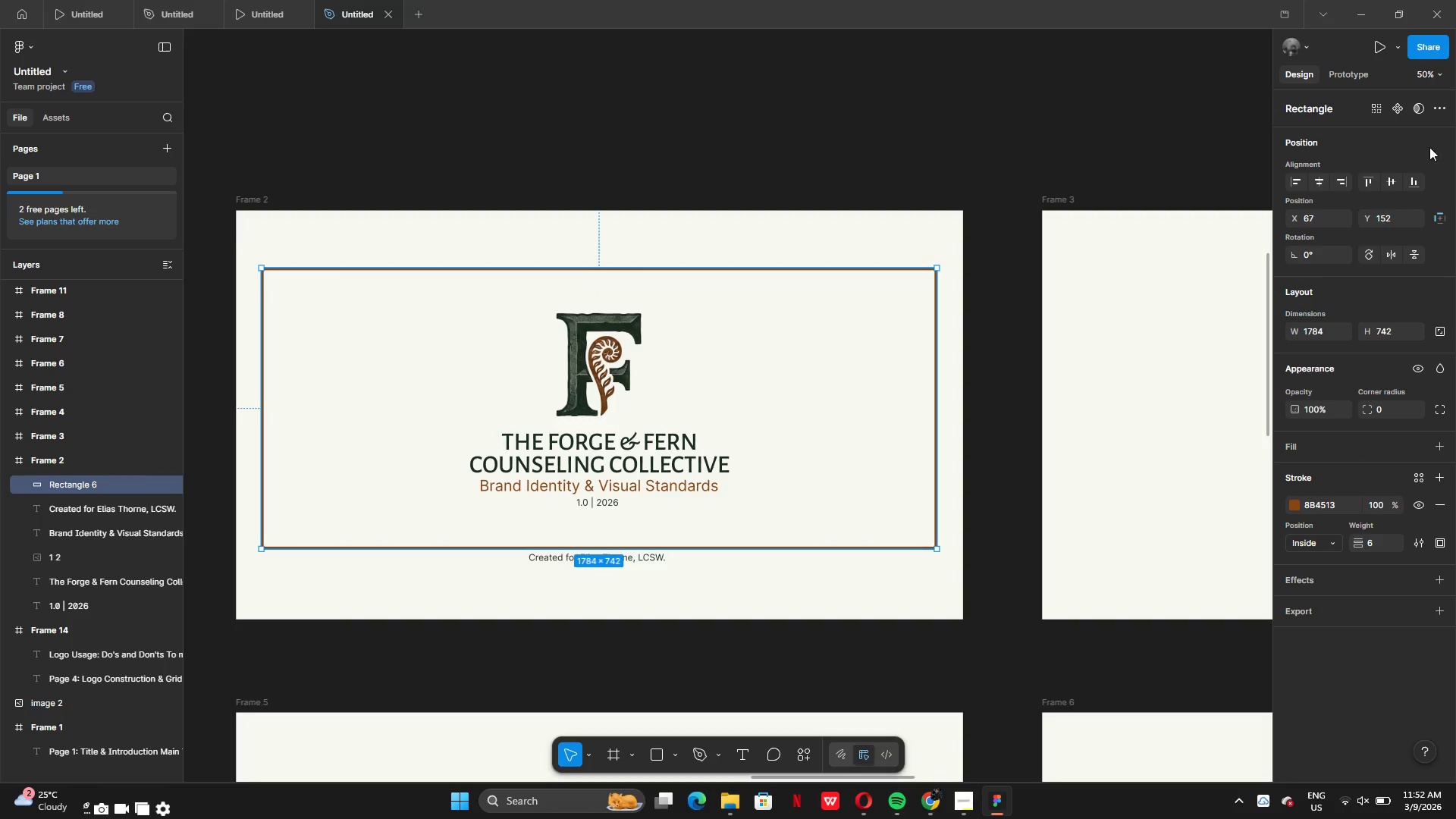 
left_click([1317, 186])
 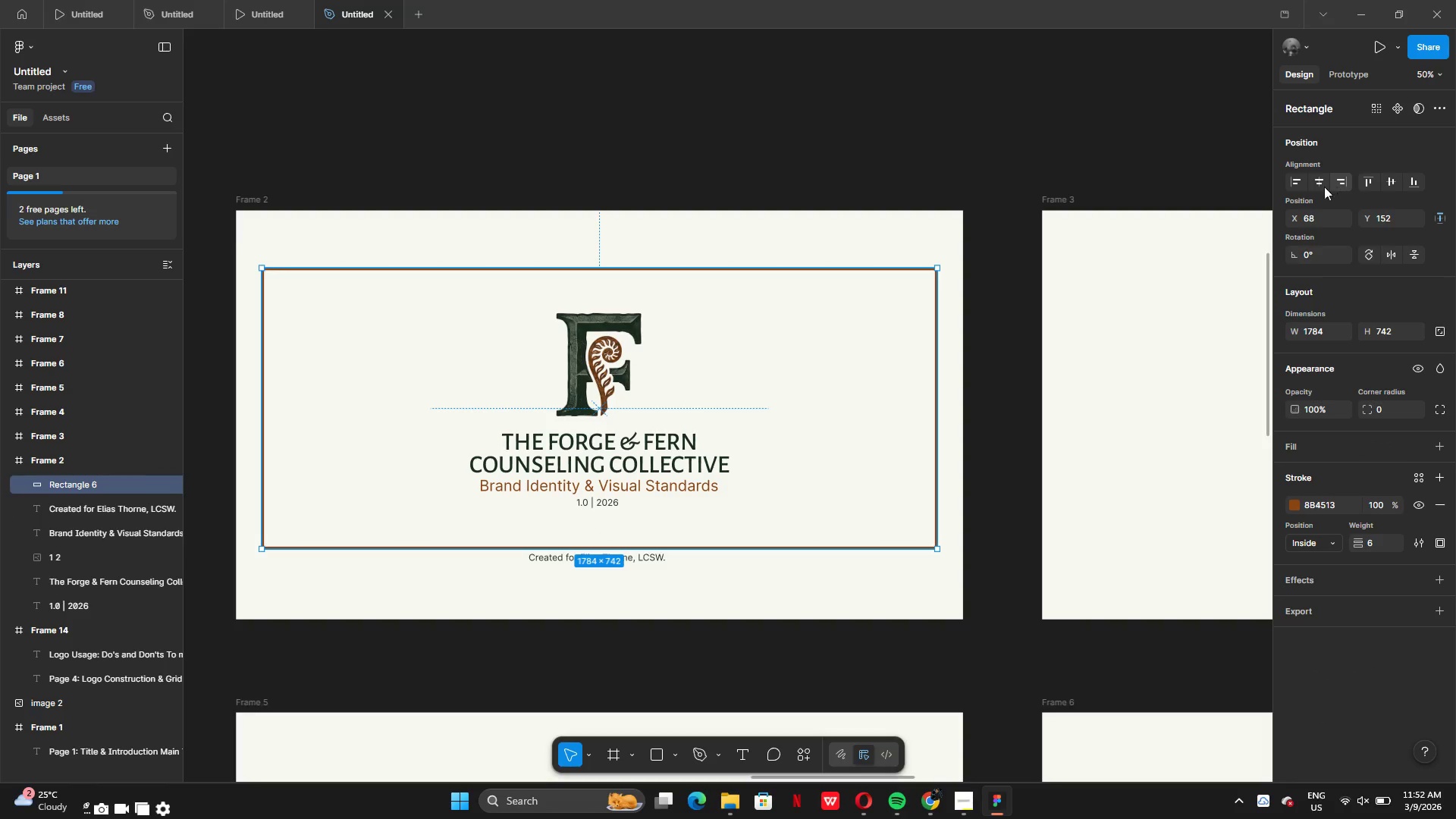 
left_click([1321, 184])
 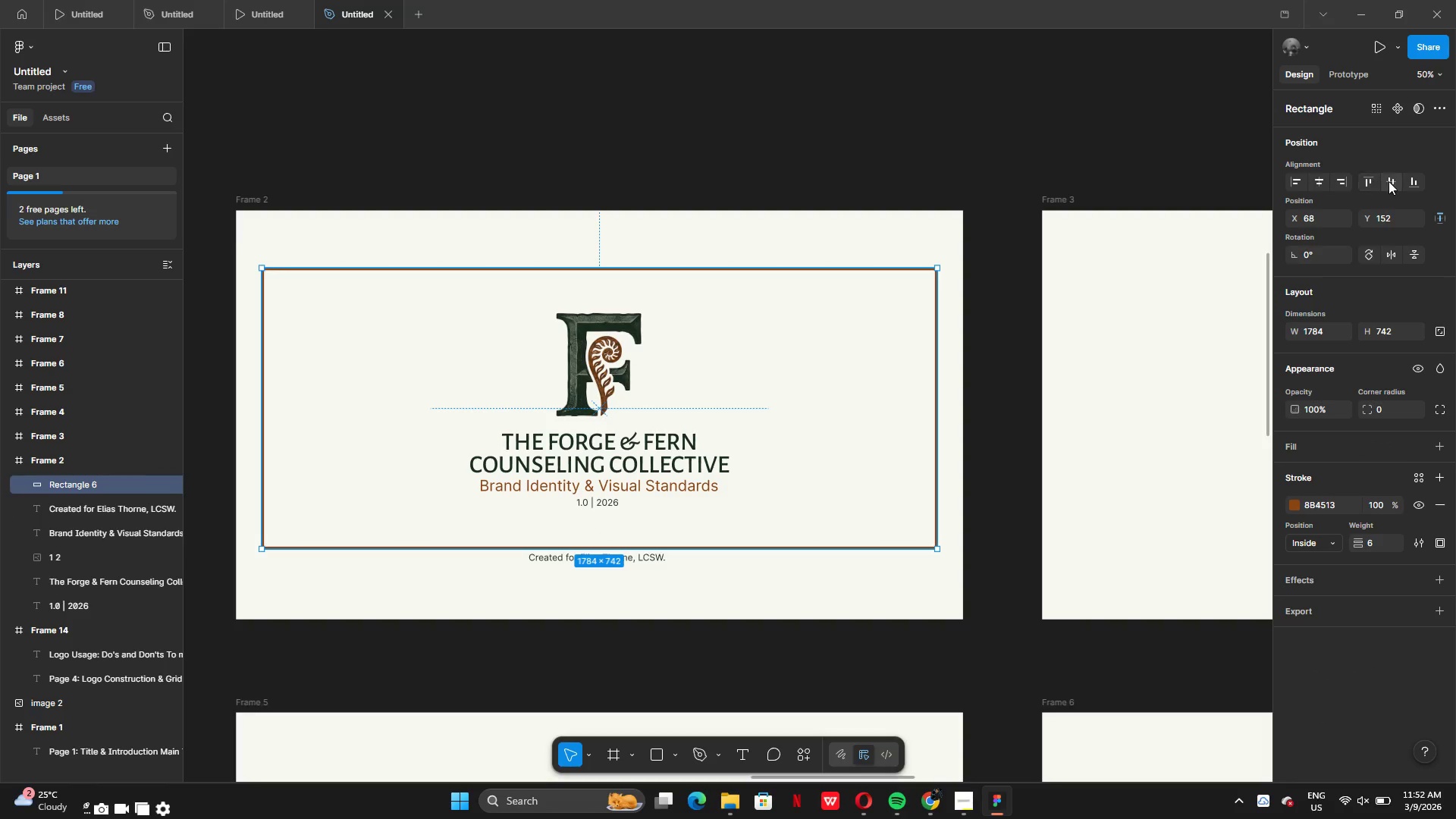 
left_click([1389, 181])
 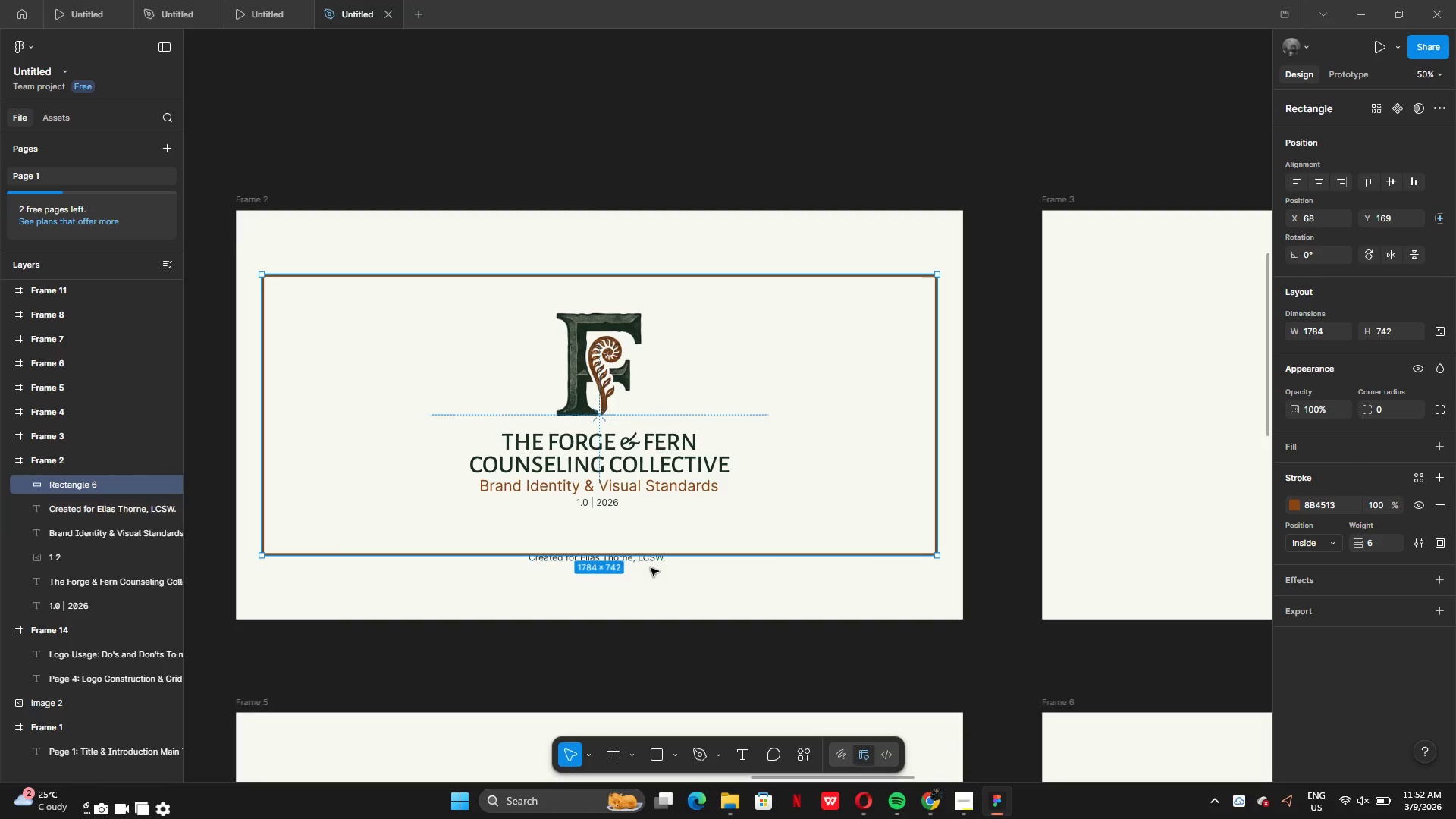 
left_click([634, 558])
 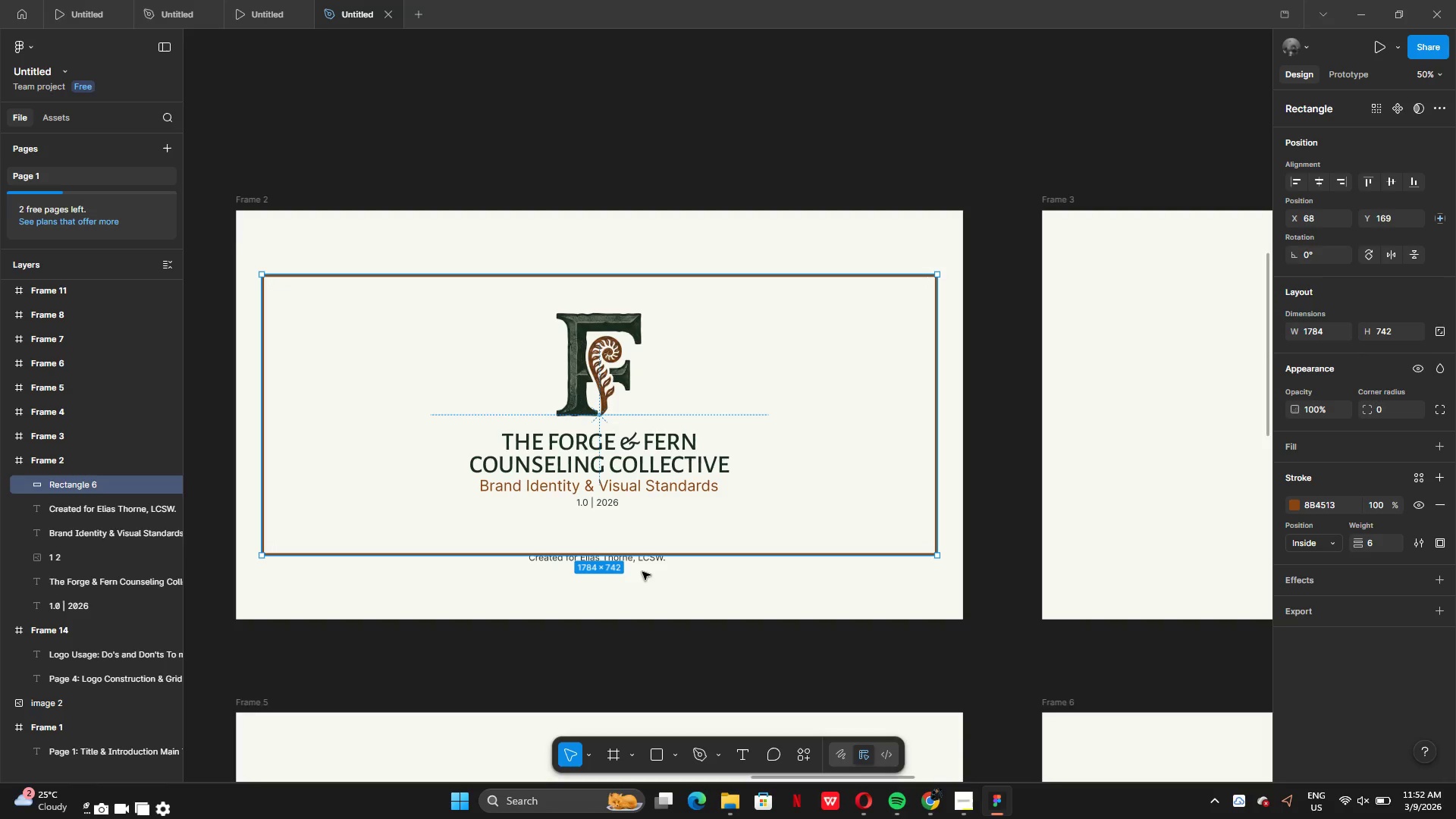 
left_click([642, 573])
 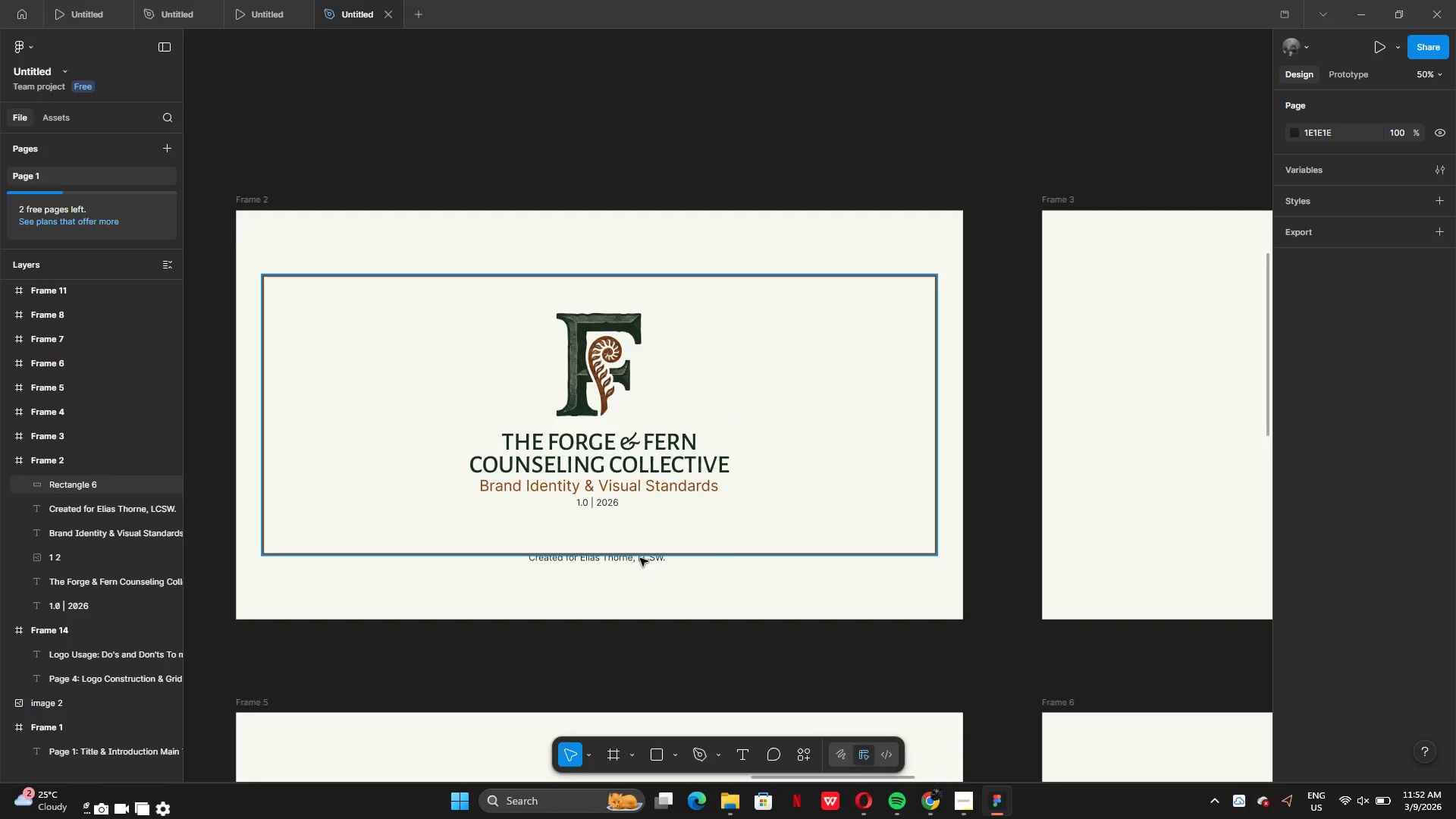 
left_click([640, 560])
 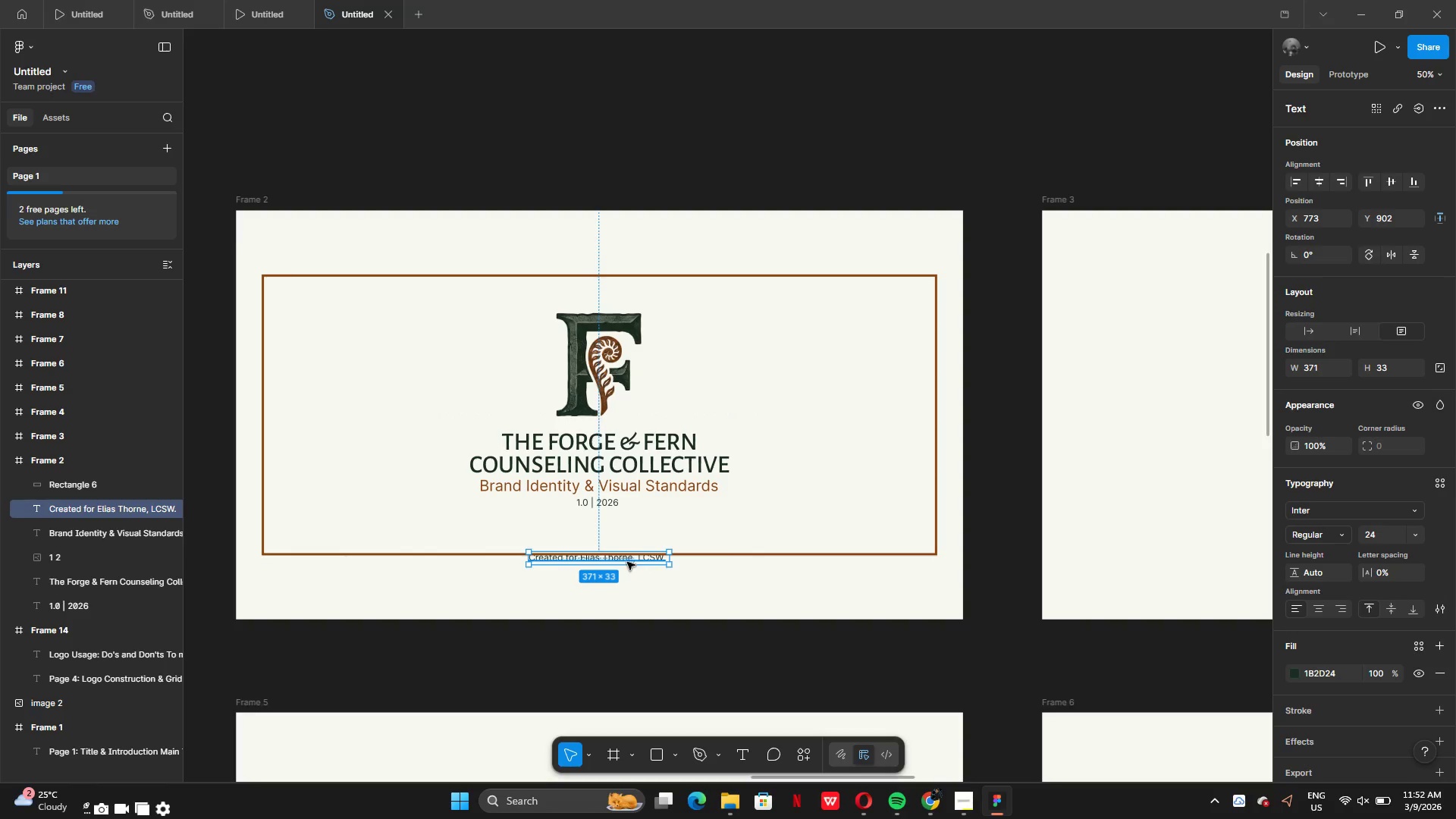 
left_click_drag(start_coordinate=[627, 562], to_coordinate=[625, 601])
 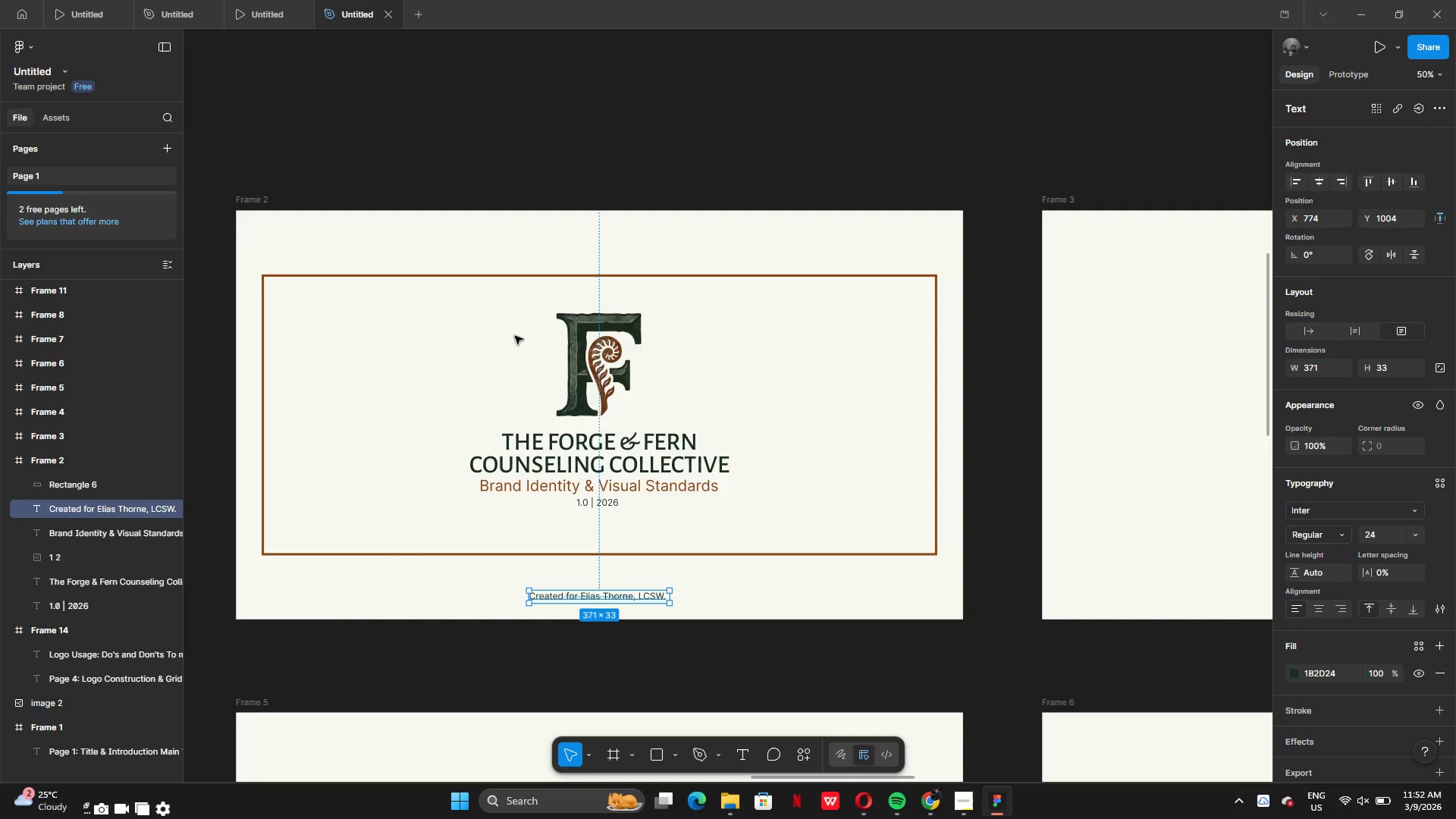 
left_click([514, 337])
 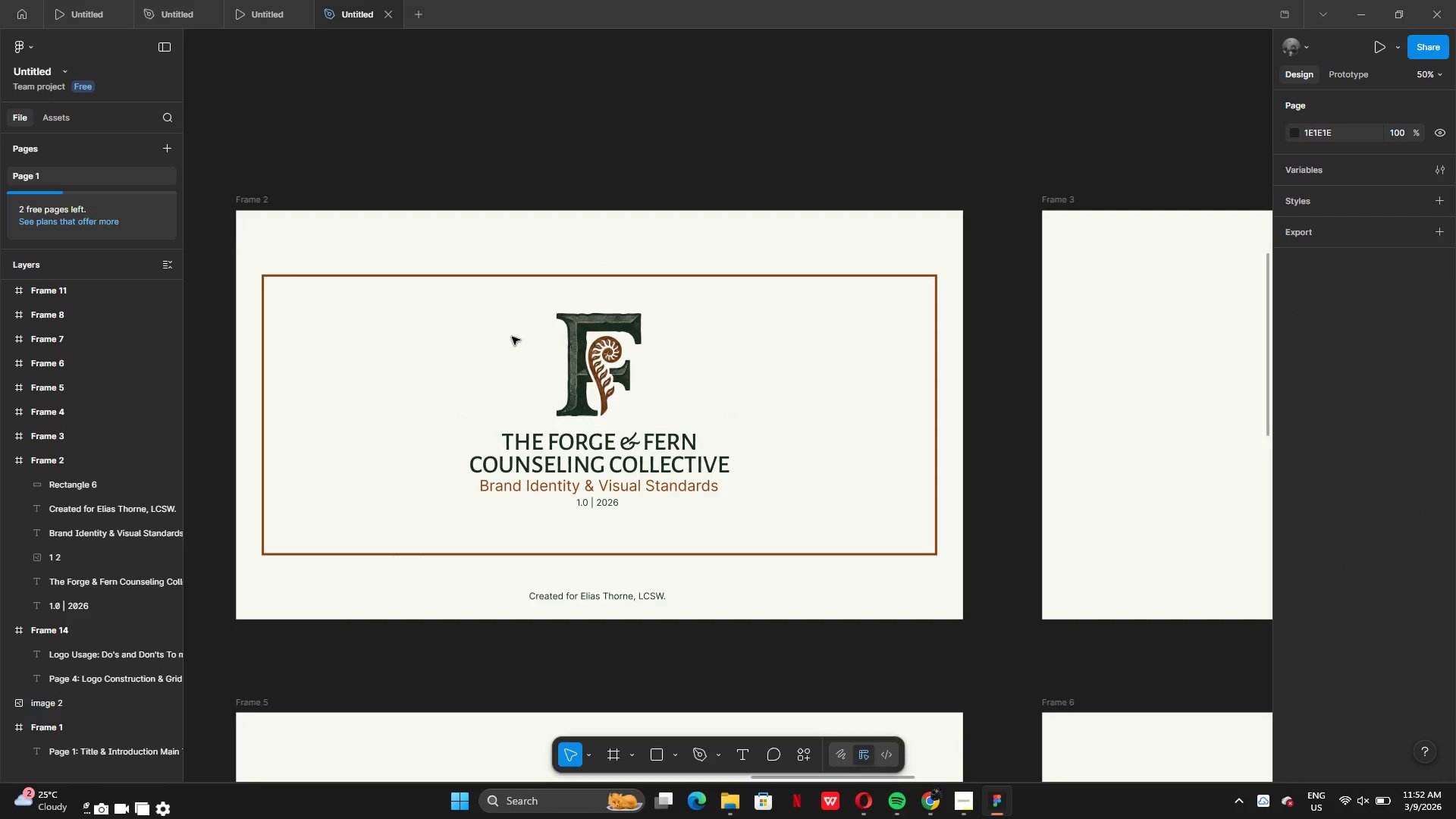 
left_click_drag(start_coordinate=[510, 337], to_coordinate=[648, 527])
 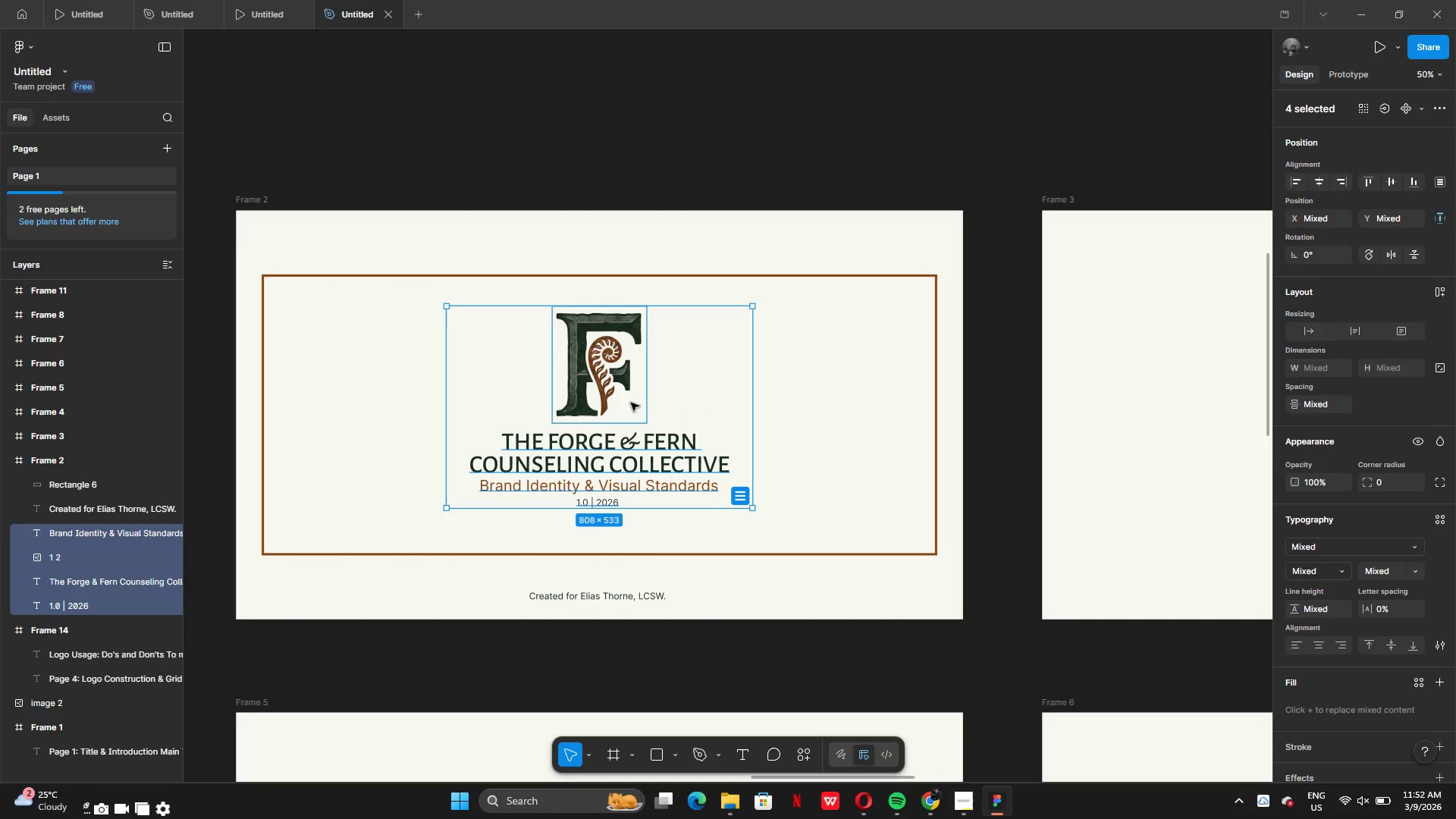 
left_click([631, 403])
 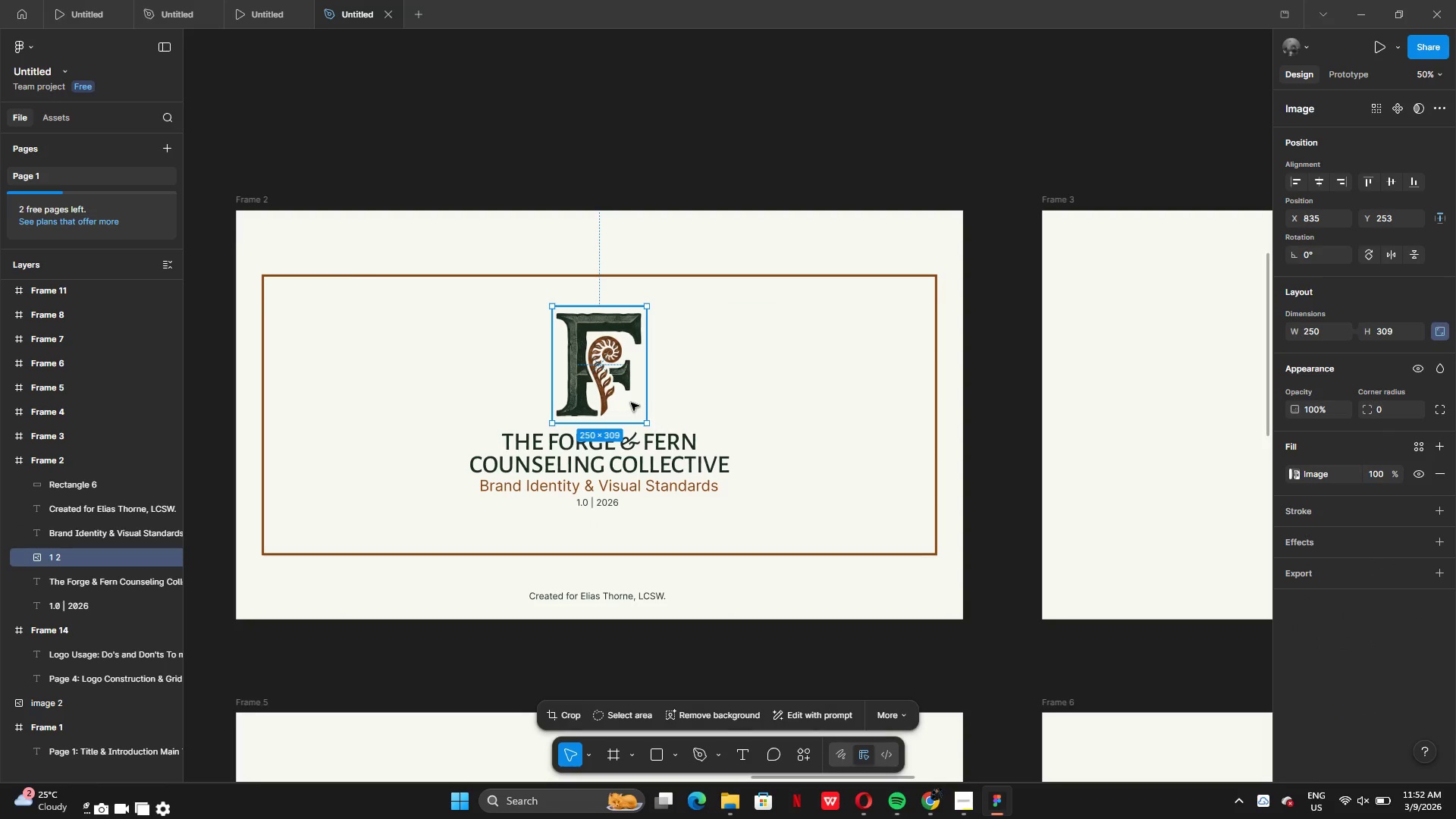 
hold_key(key=ControlLeft, duration=0.8)
 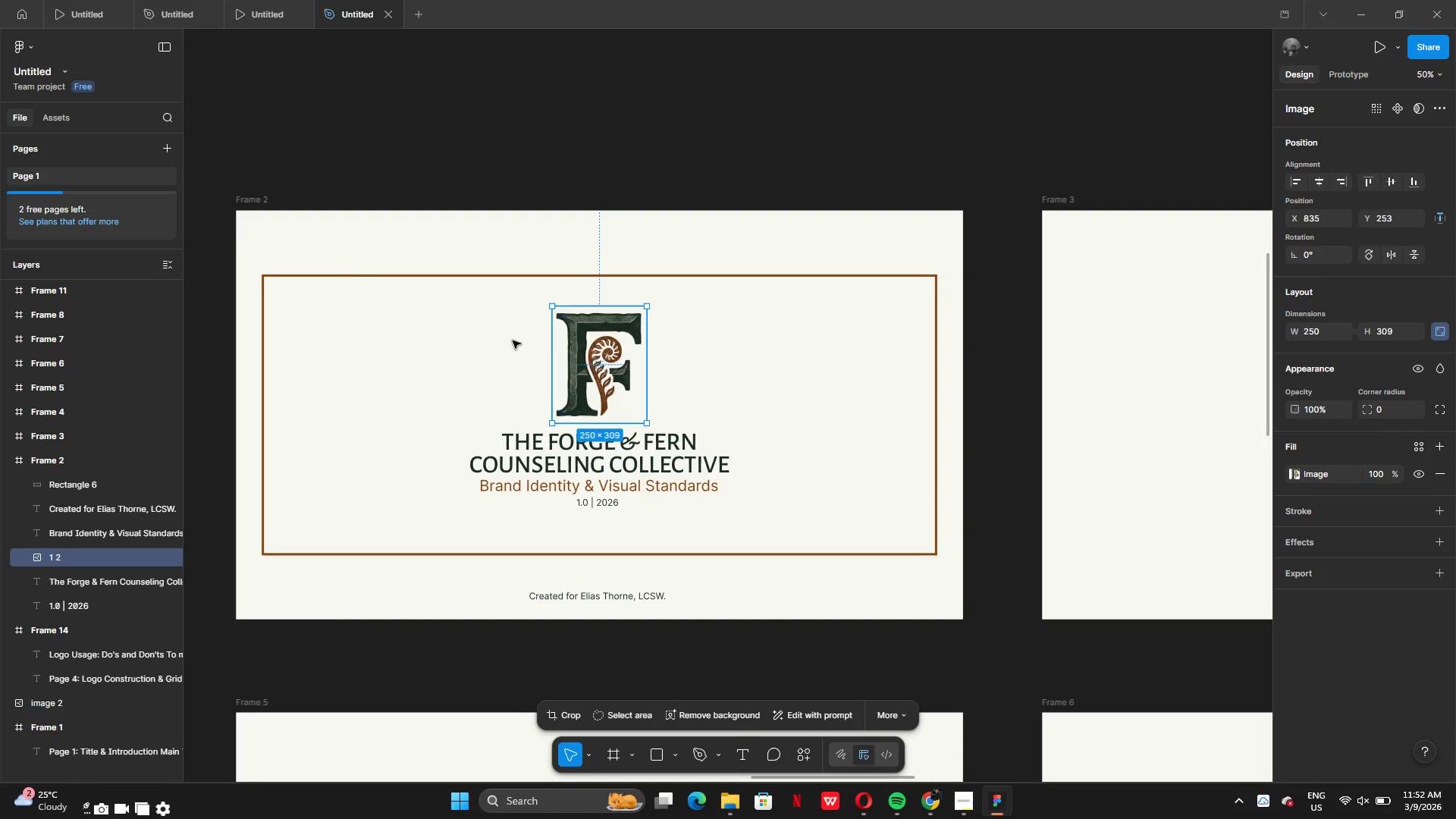 
left_click([512, 340])
 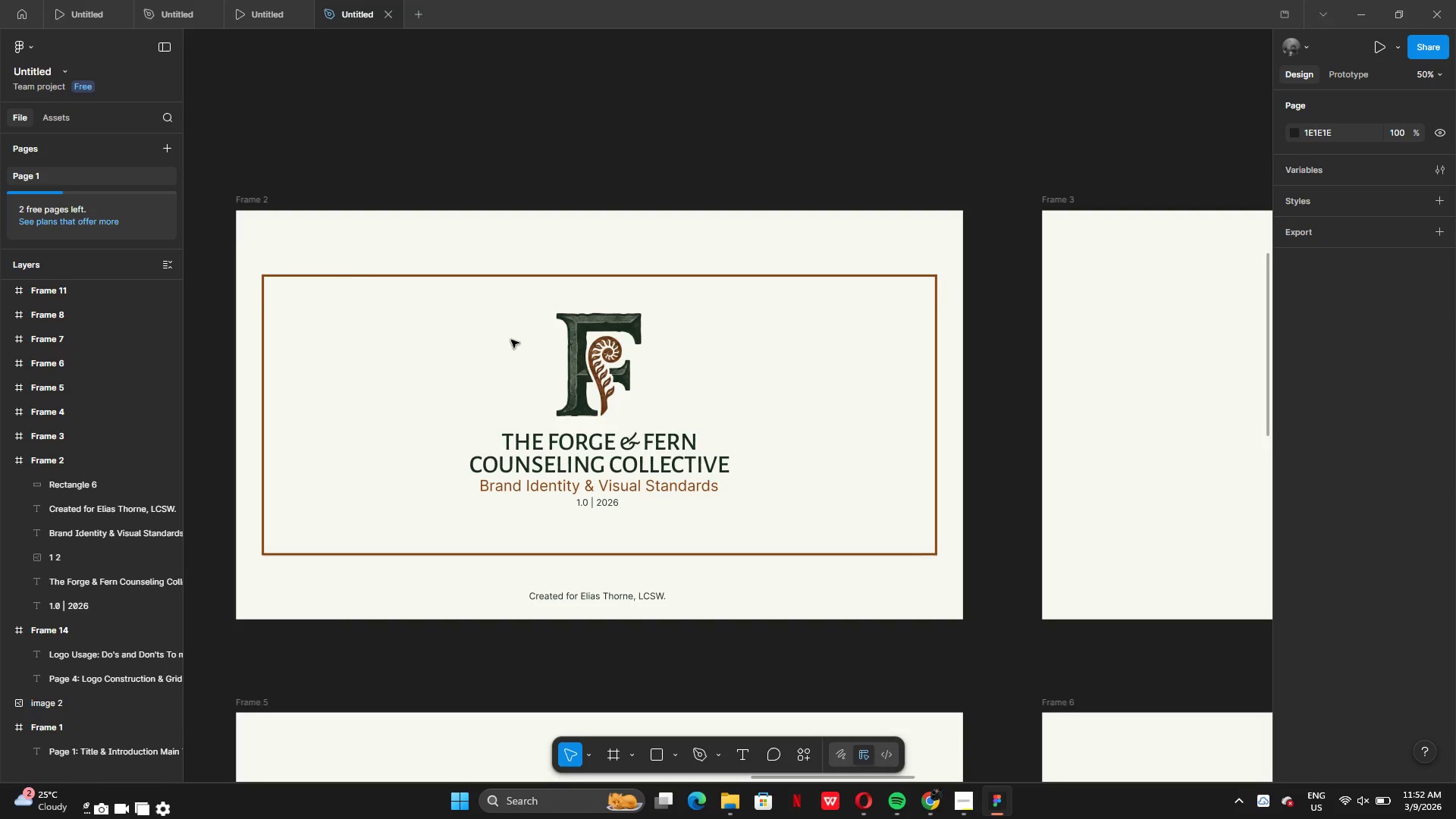 
left_click_drag(start_coordinate=[511, 340], to_coordinate=[648, 516])
 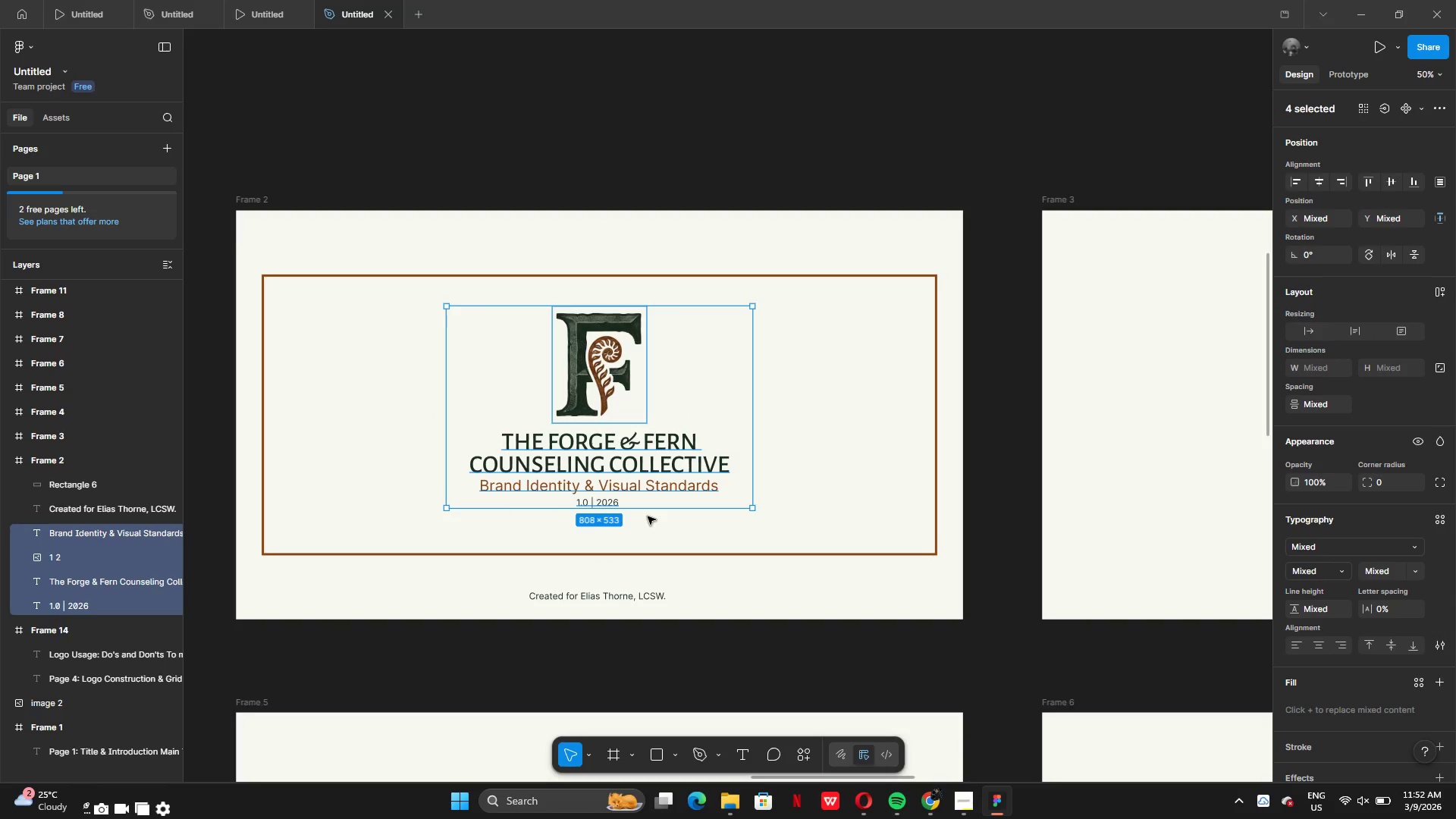 
key(Control+G)
 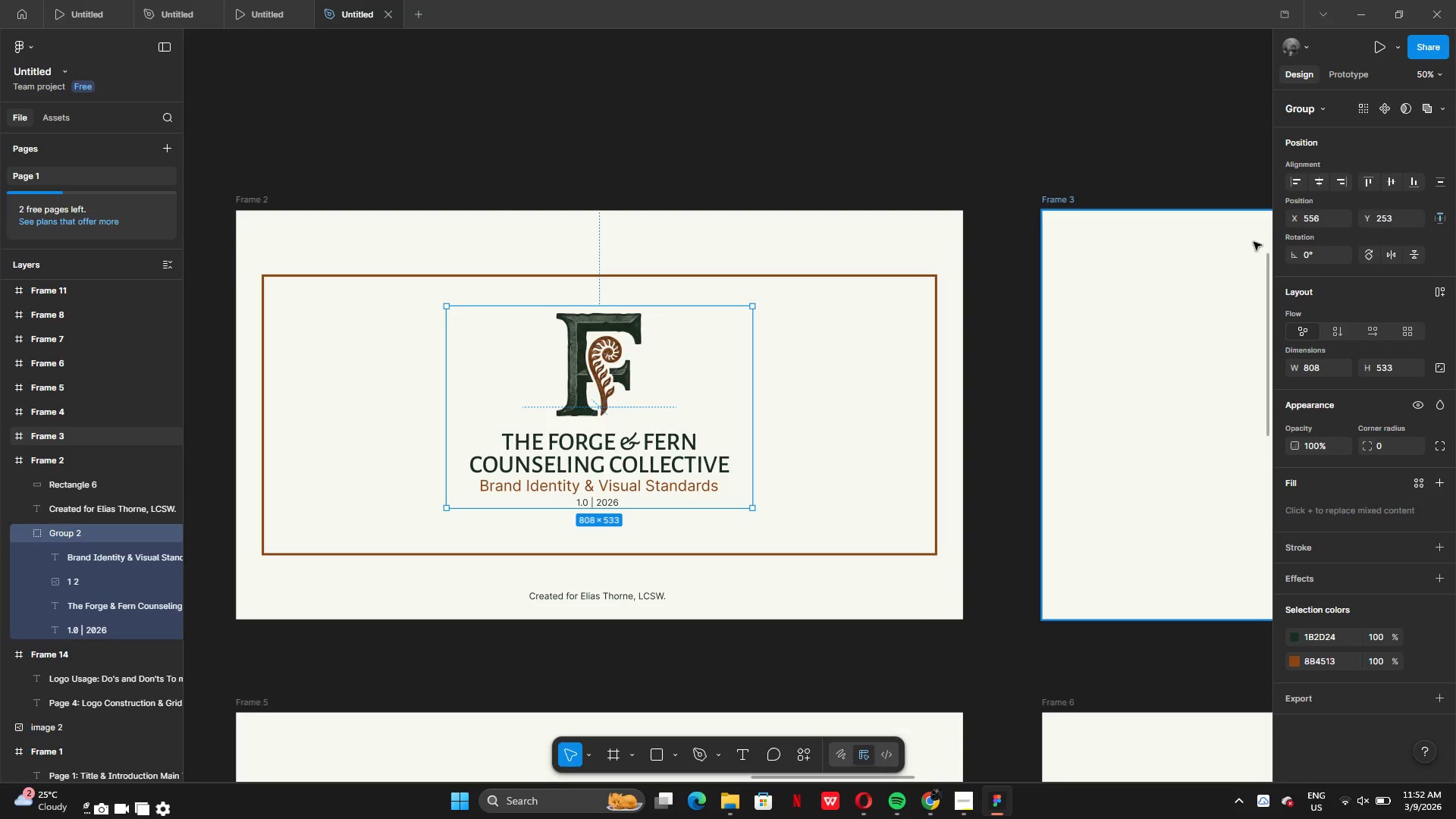 
left_click([1392, 181])
 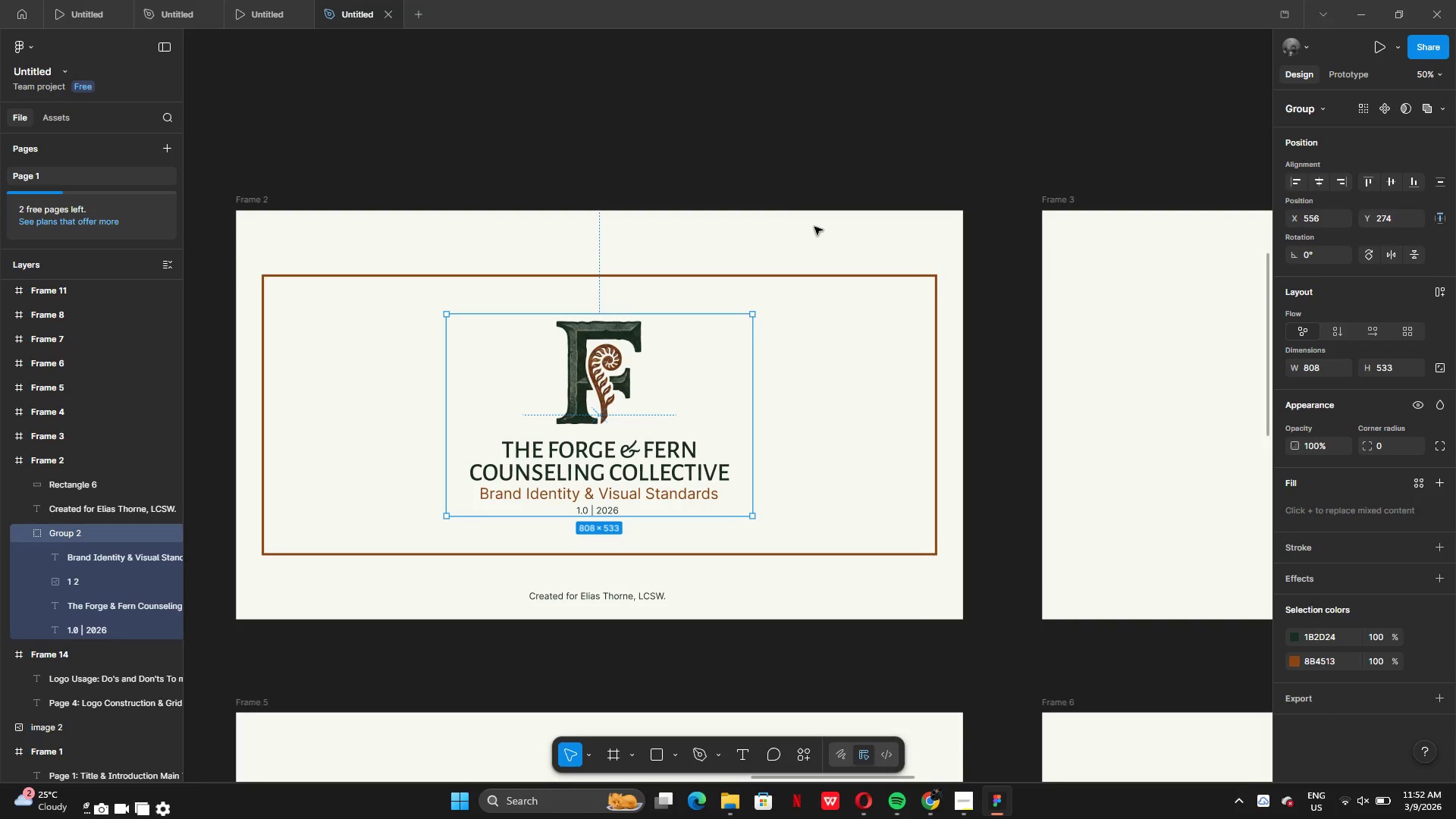 
left_click([799, 231])
 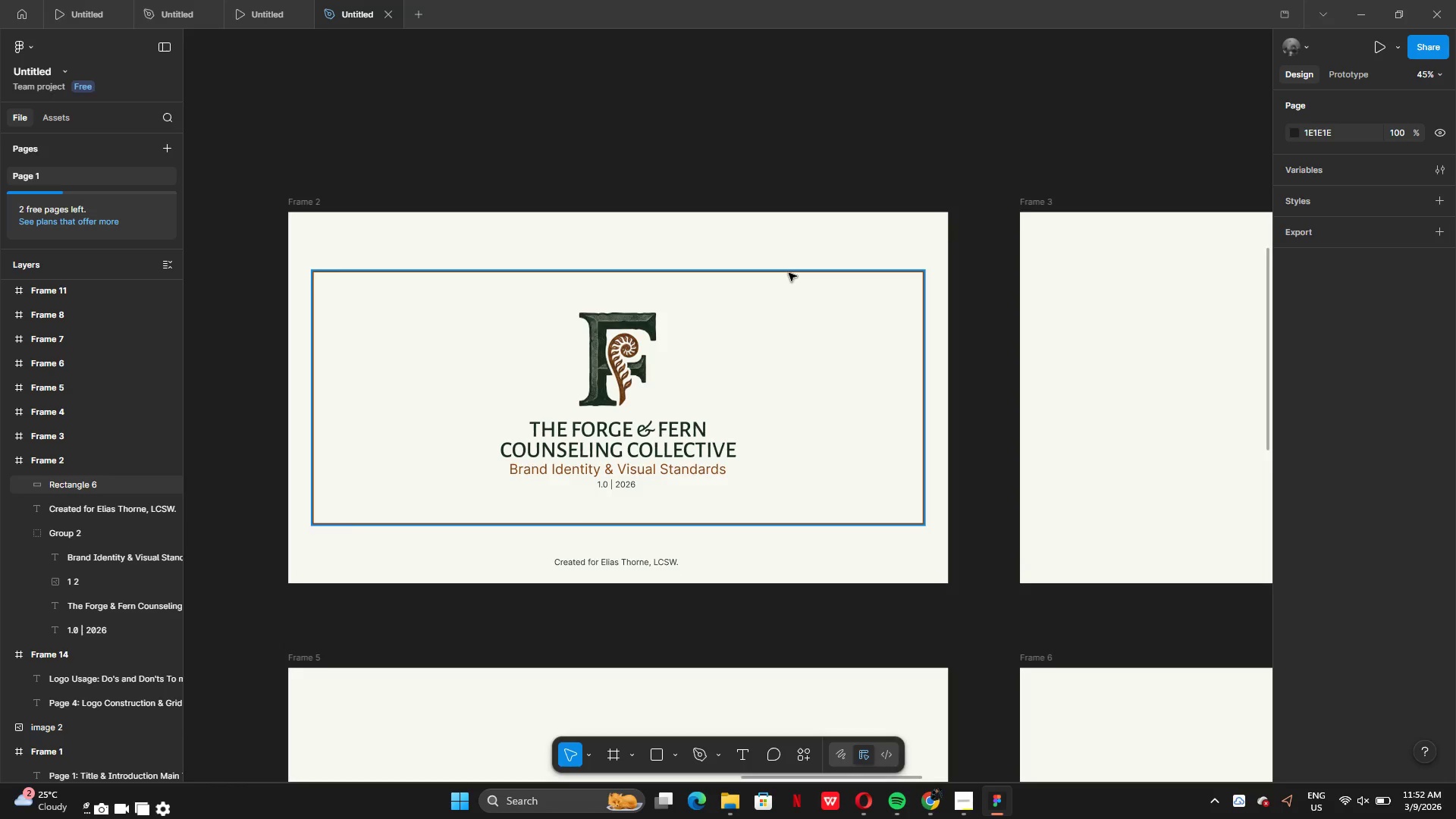 
wait(5.83)
 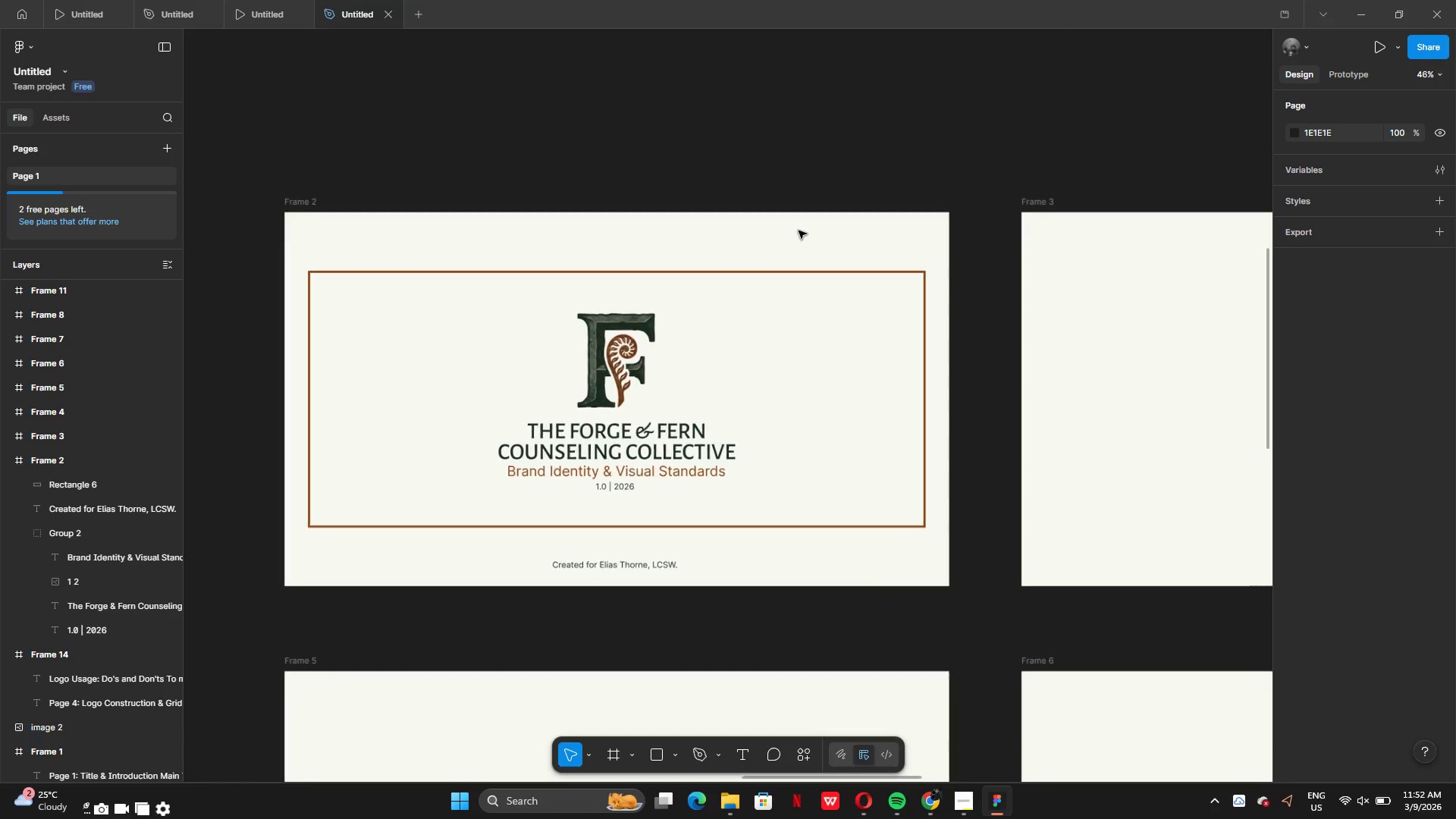 
left_click([767, 210])
 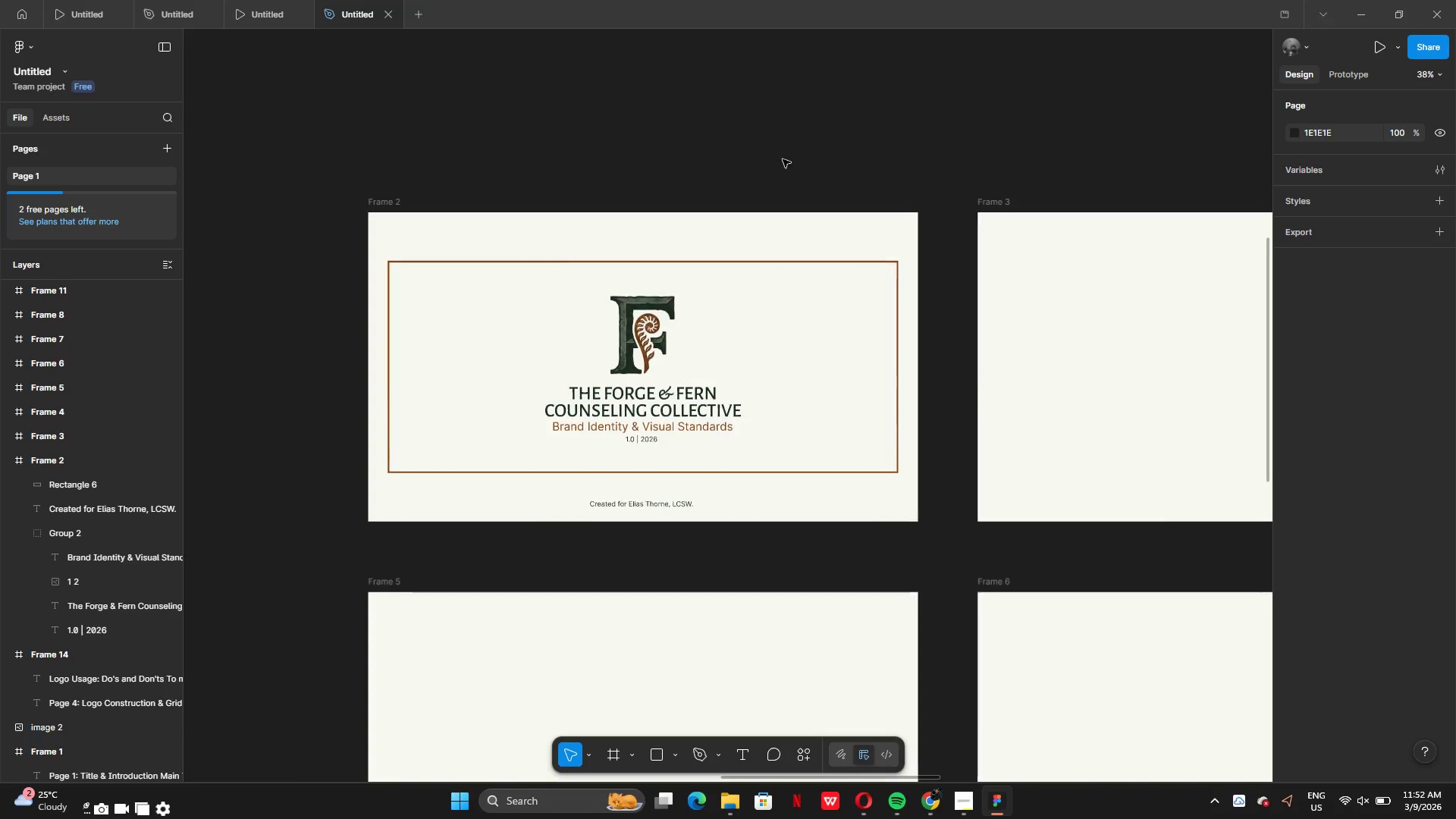 
left_click([782, 135])
 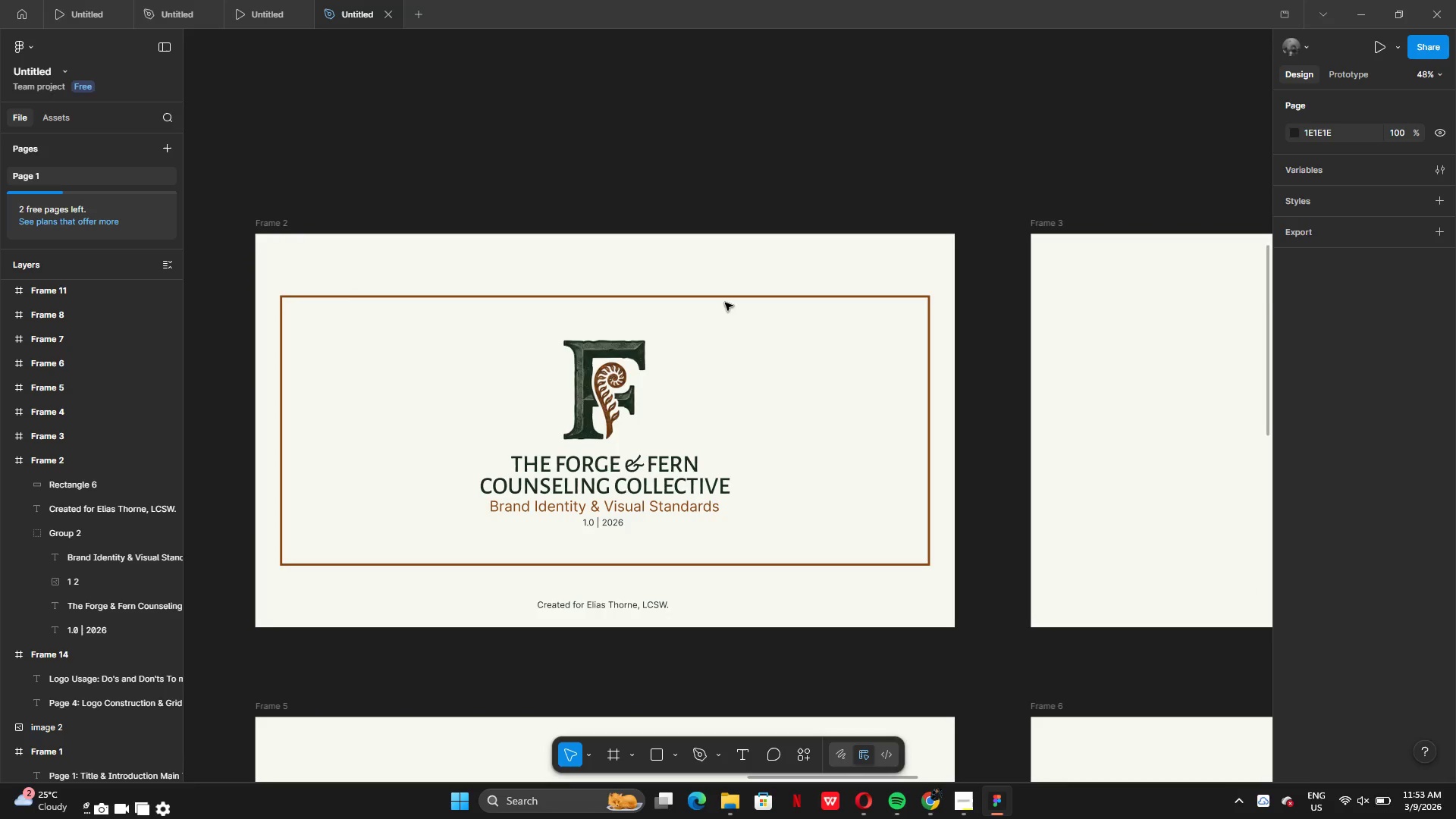 
wait(5.23)
 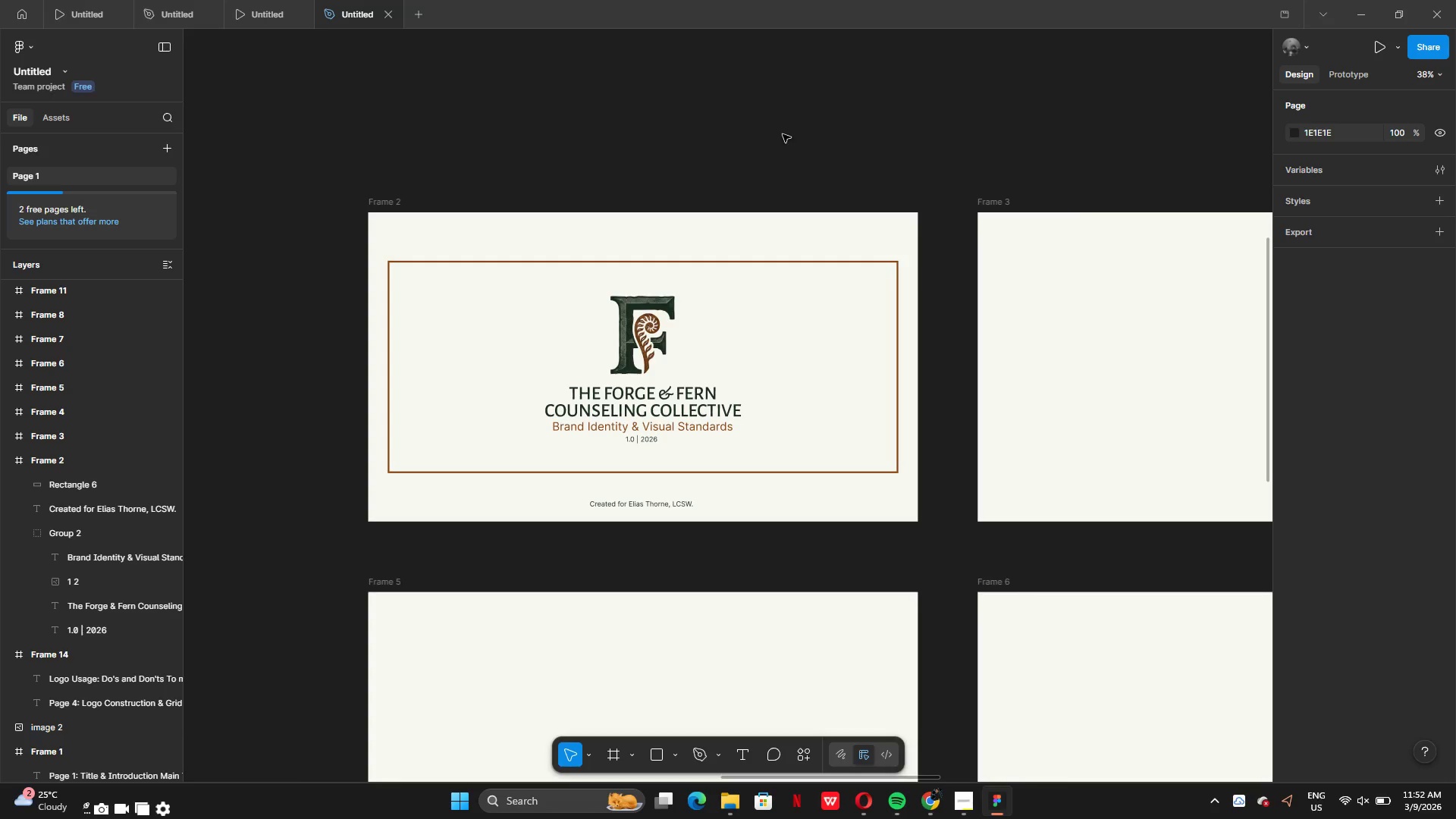 
left_click([723, 298])
 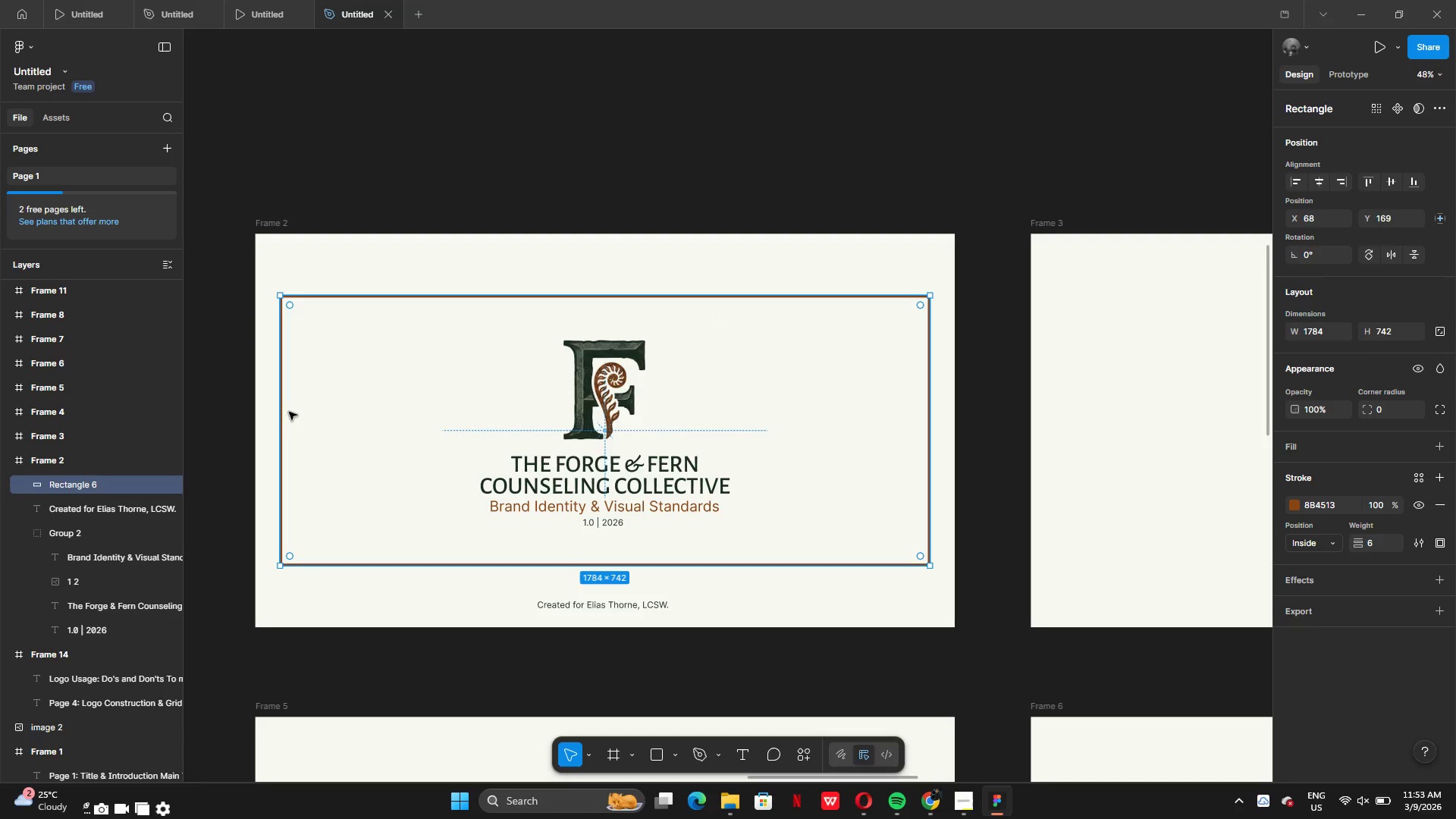 
left_click_drag(start_coordinate=[284, 409], to_coordinate=[403, 422])
 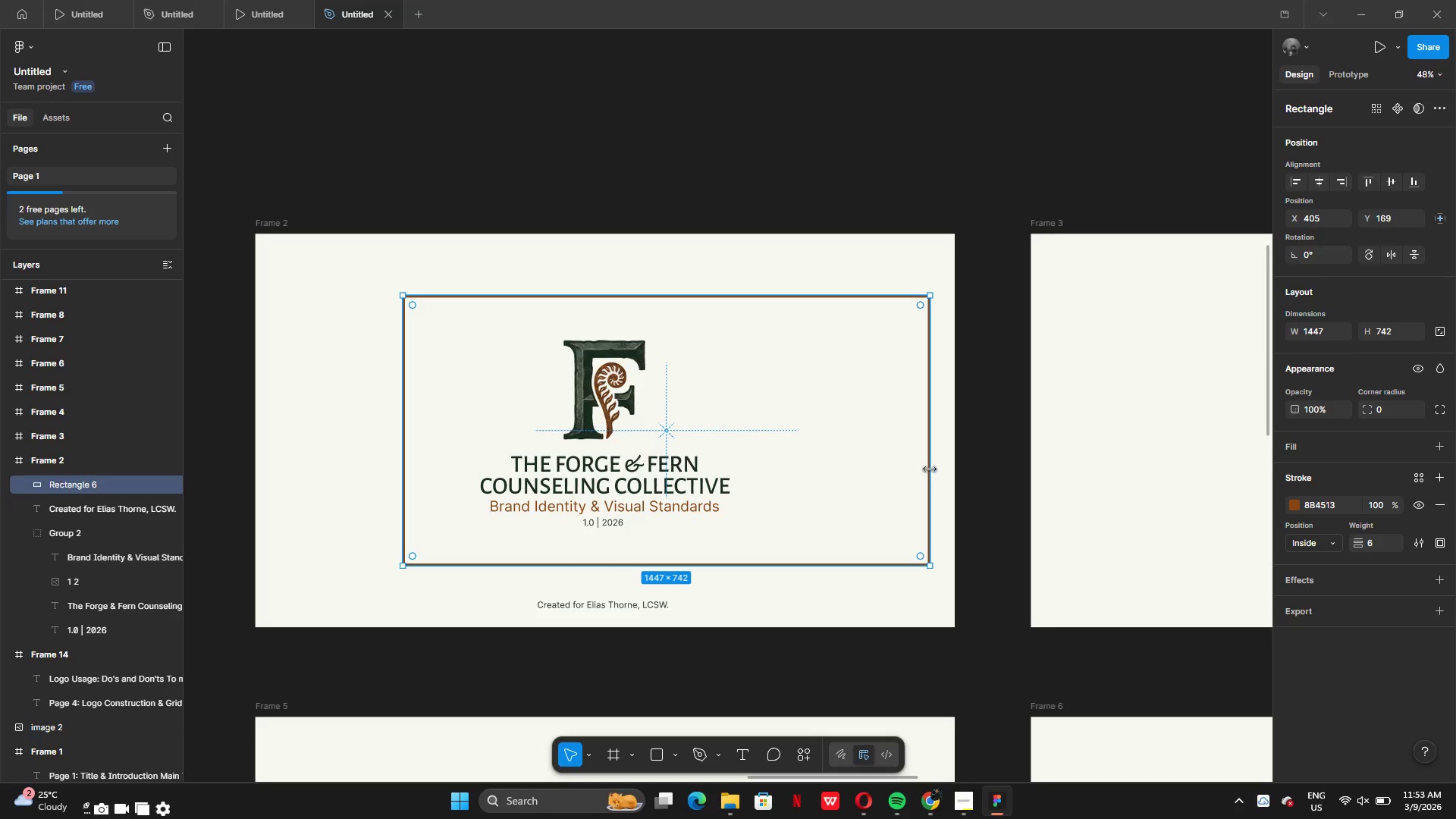 
left_click_drag(start_coordinate=[930, 469], to_coordinate=[799, 450])
 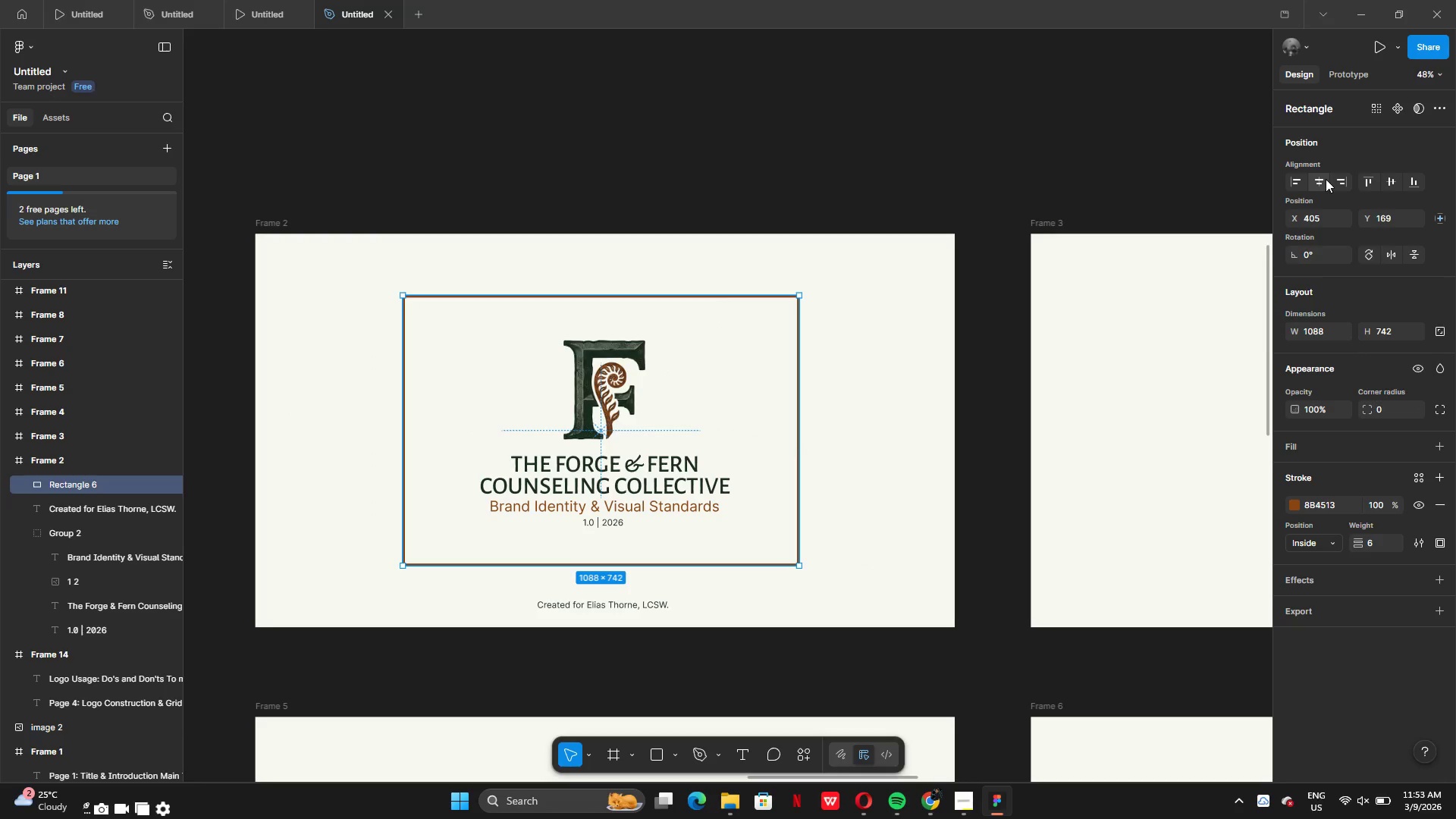 
left_click([1324, 180])
 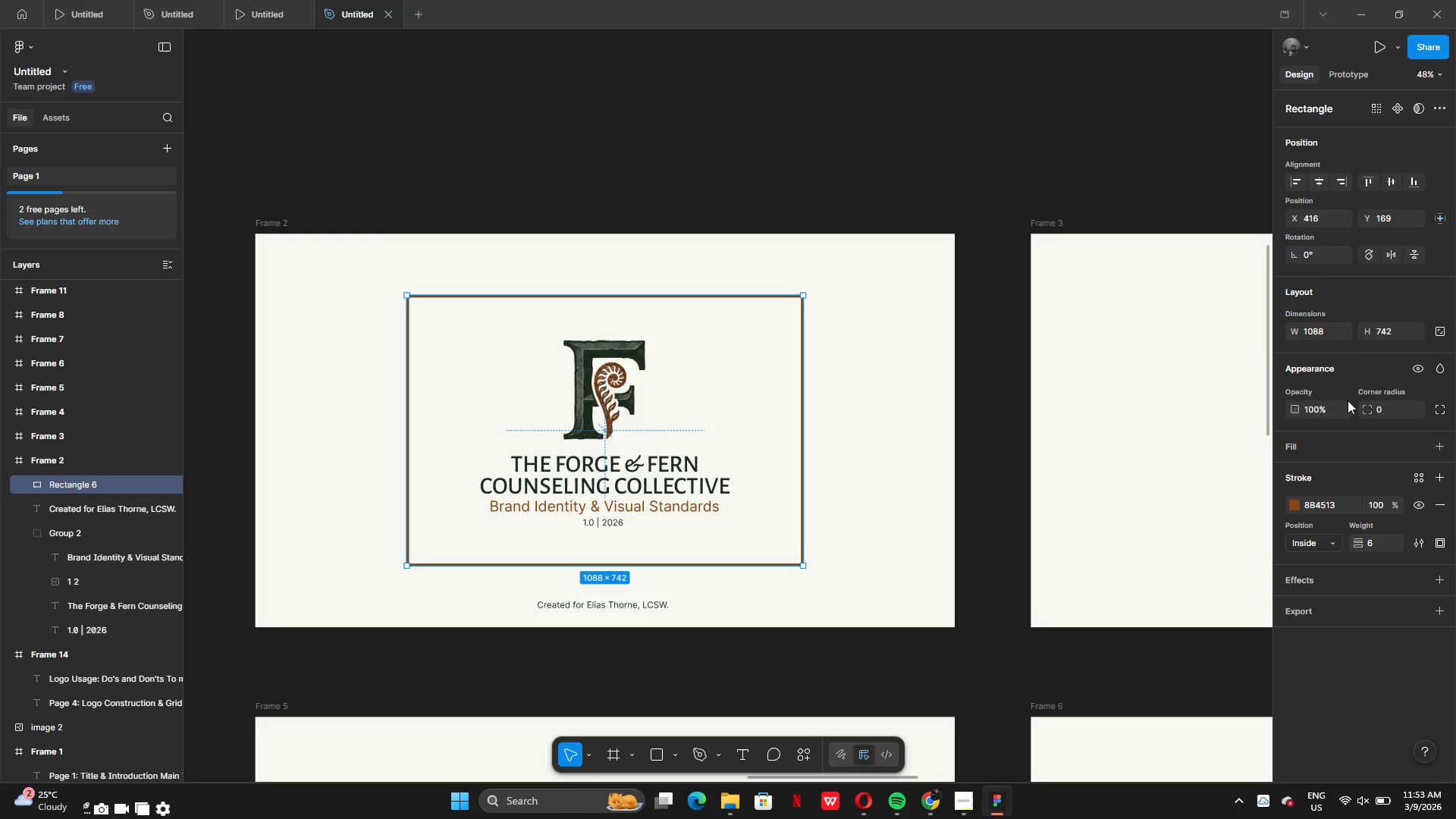 
left_click([1387, 407])
 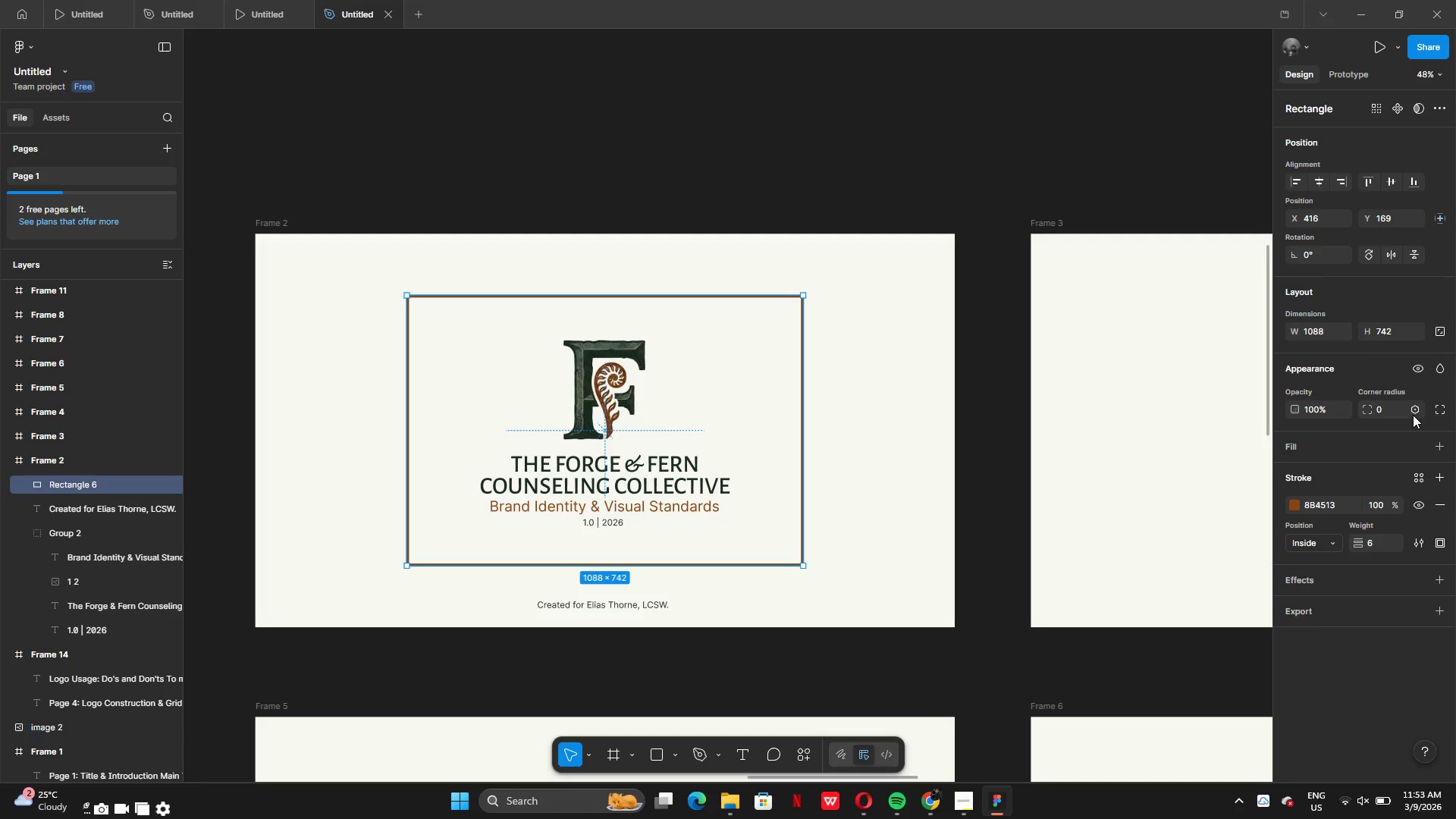 
double_click([1413, 410])
 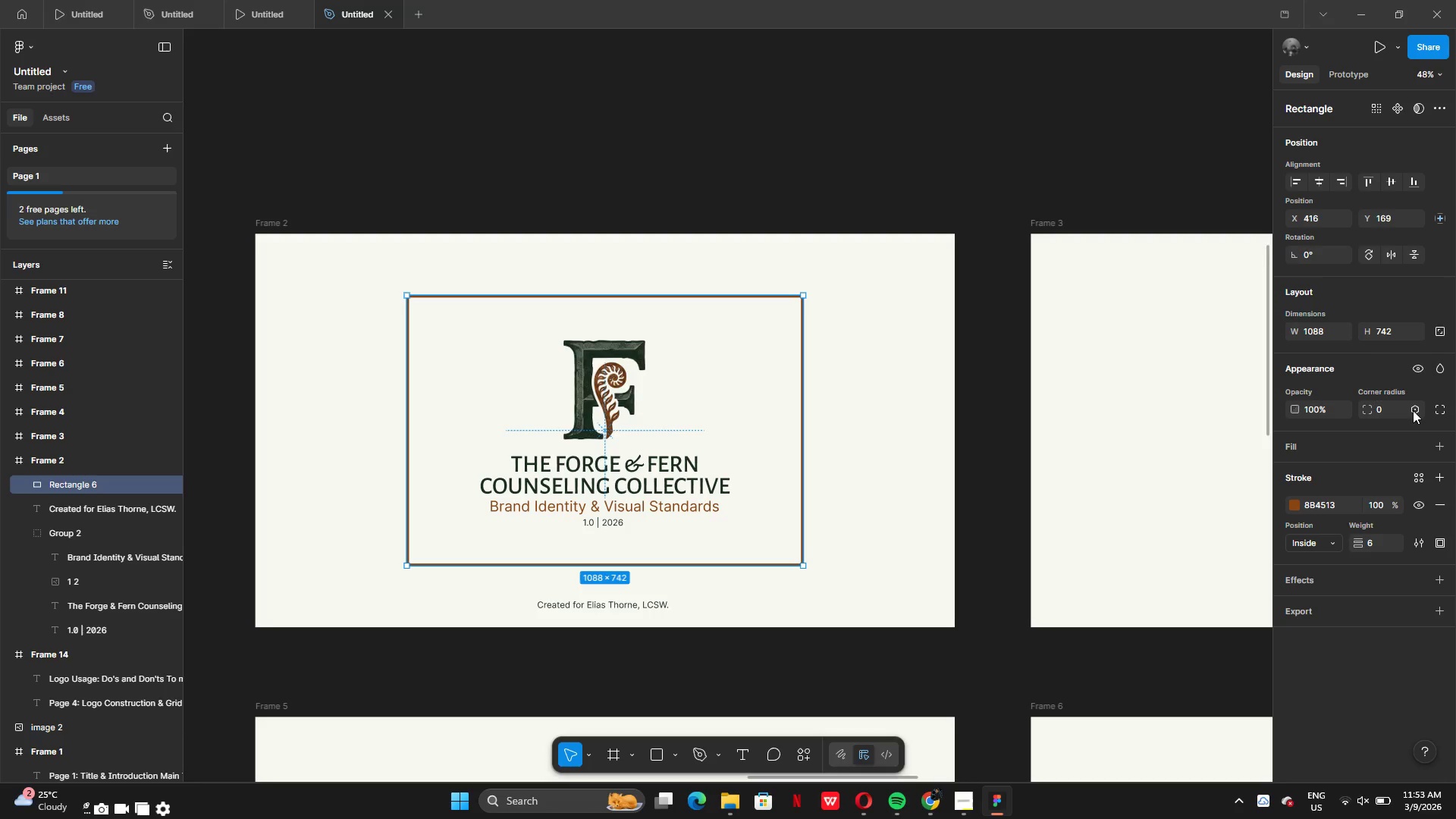 
left_click([1413, 410])
 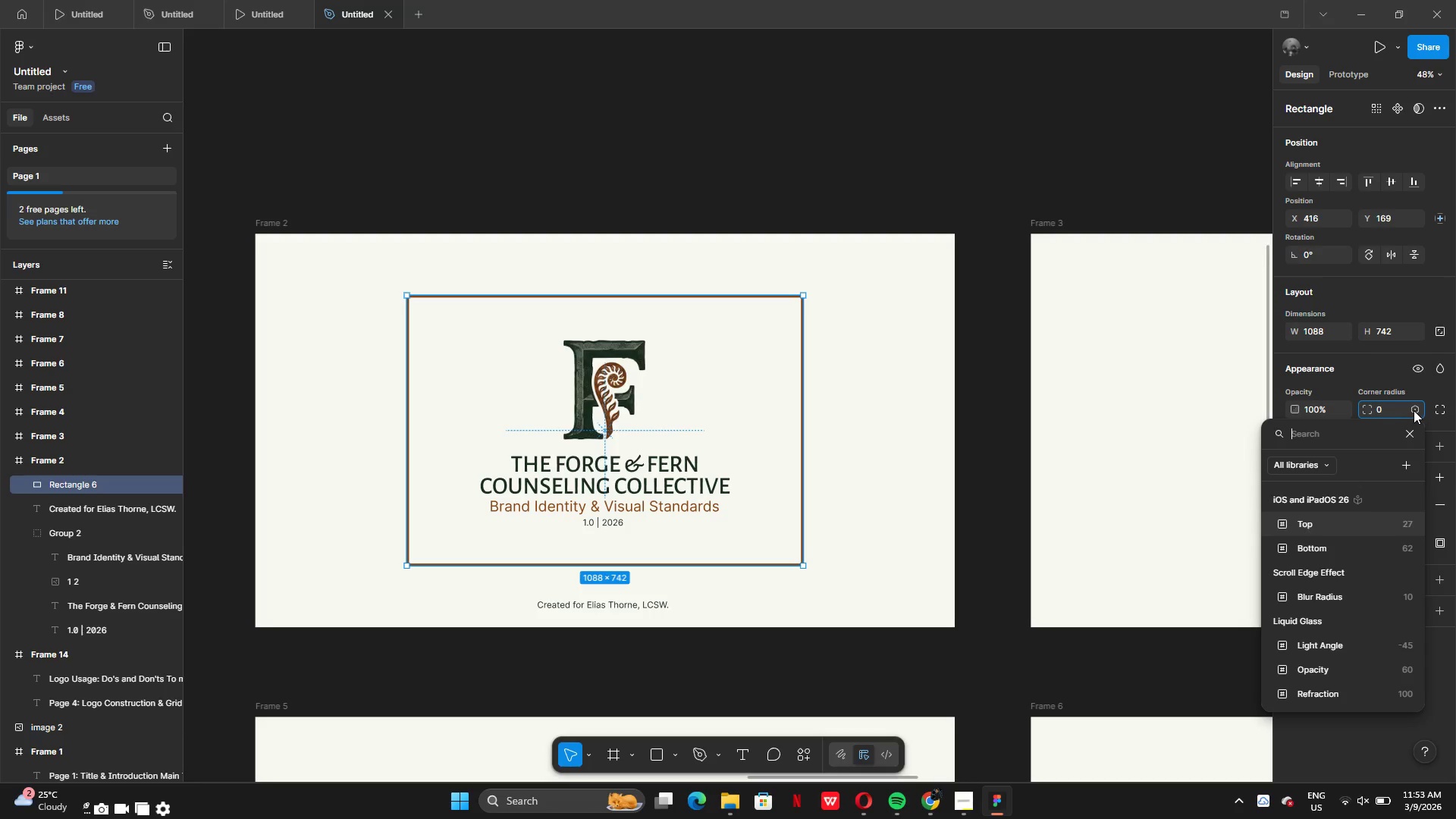 
left_click([1414, 410])
 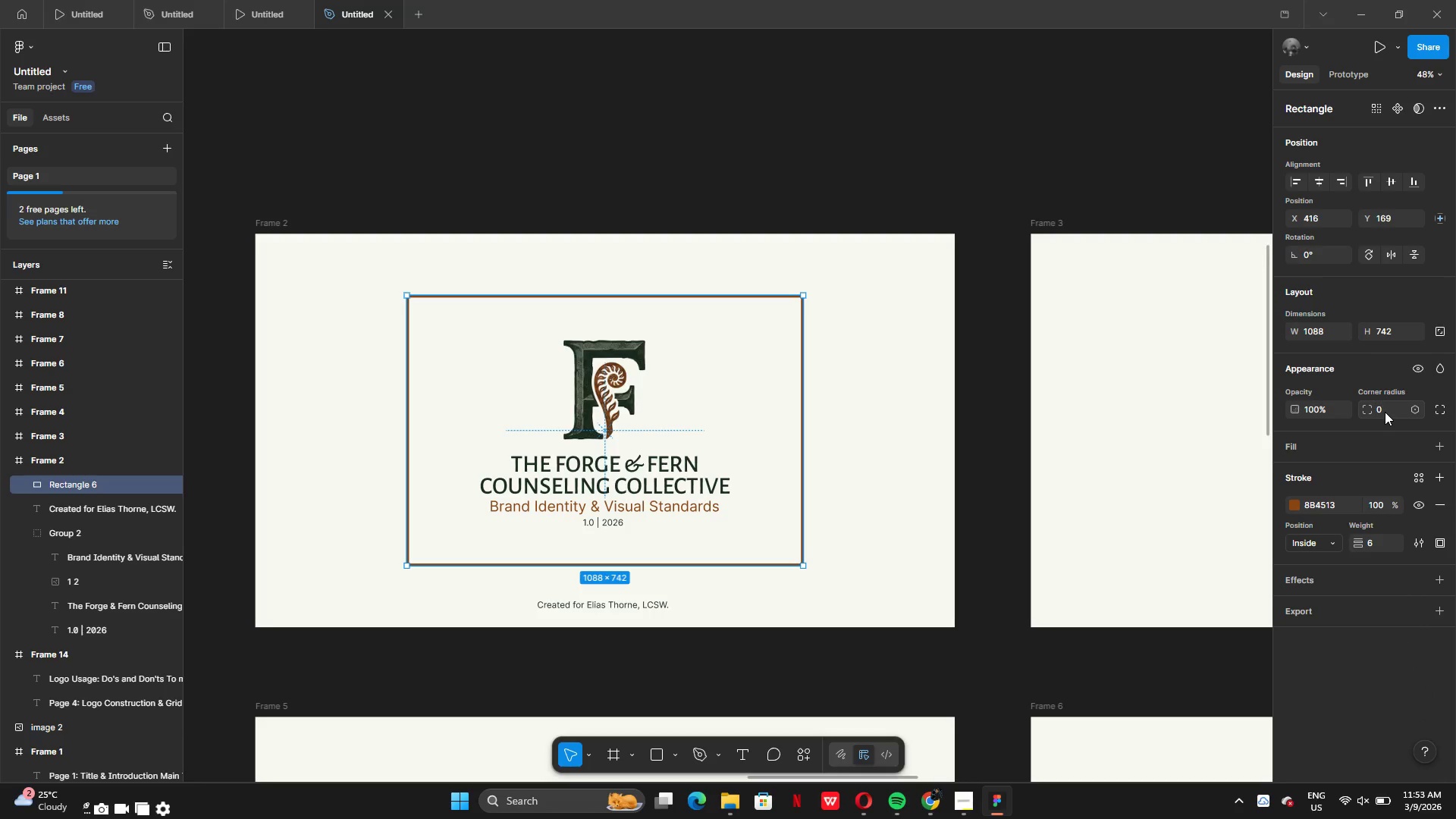 
left_click([1385, 412])
 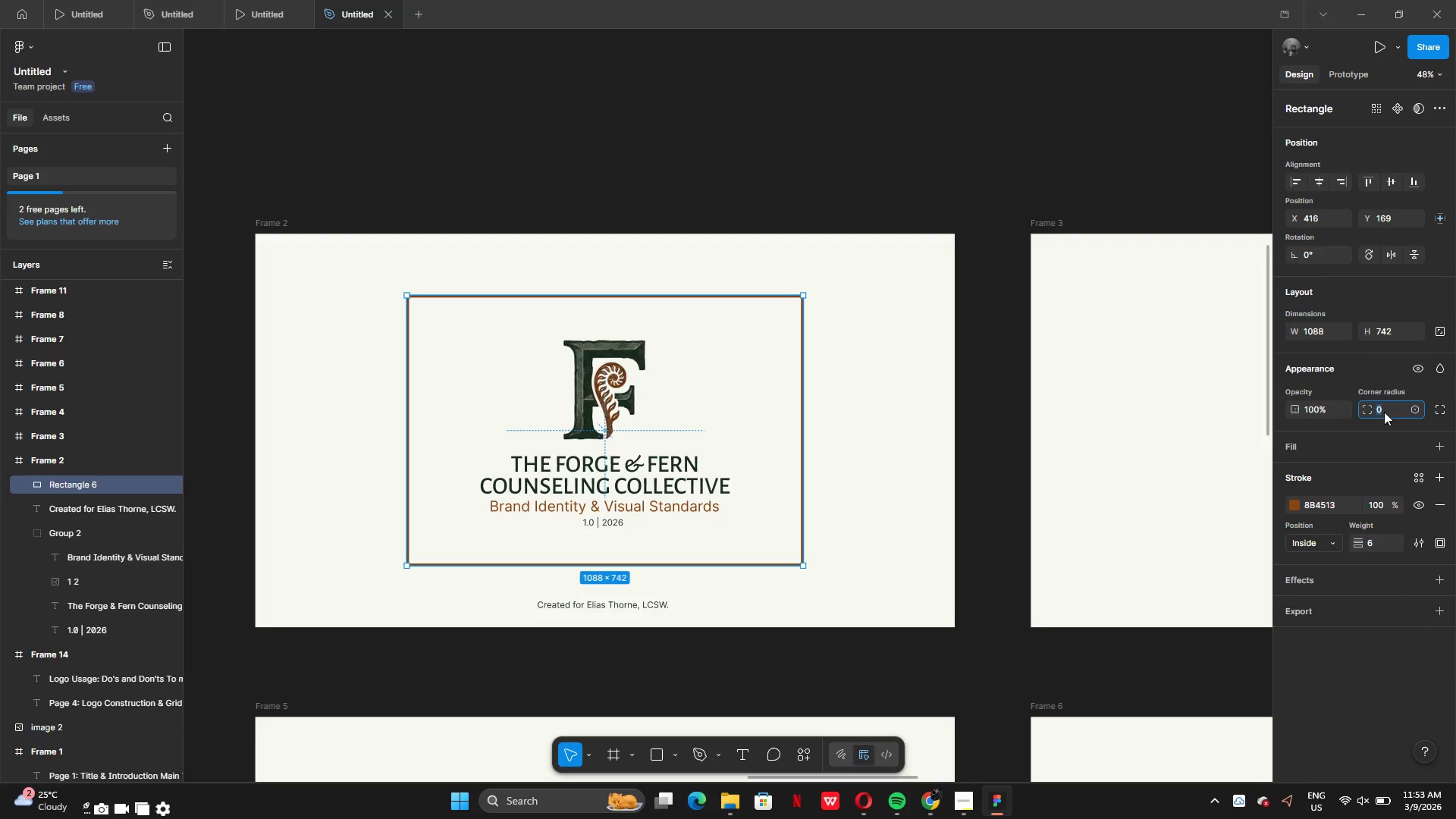 
type(40)
 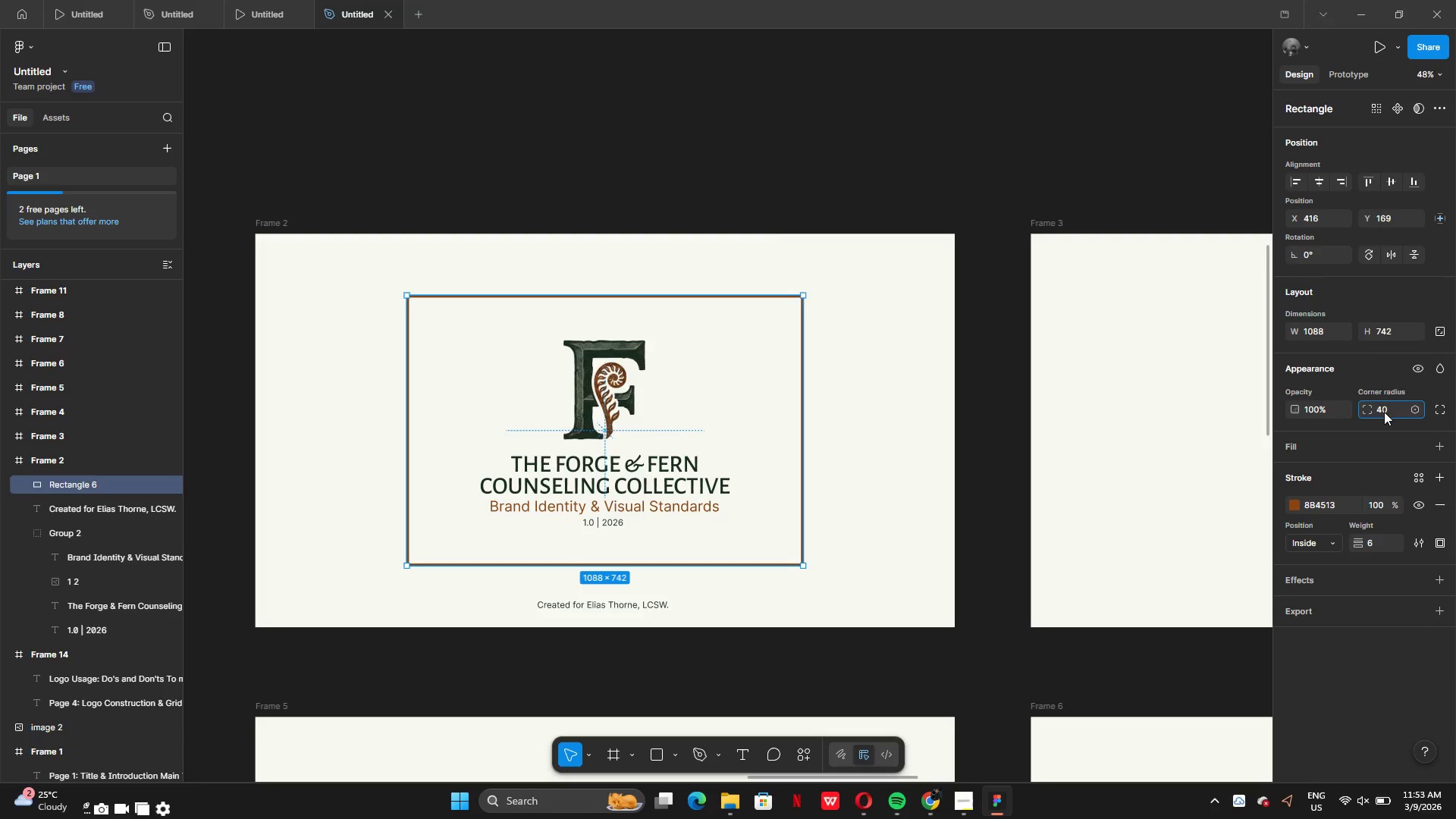 
key(Enter)
 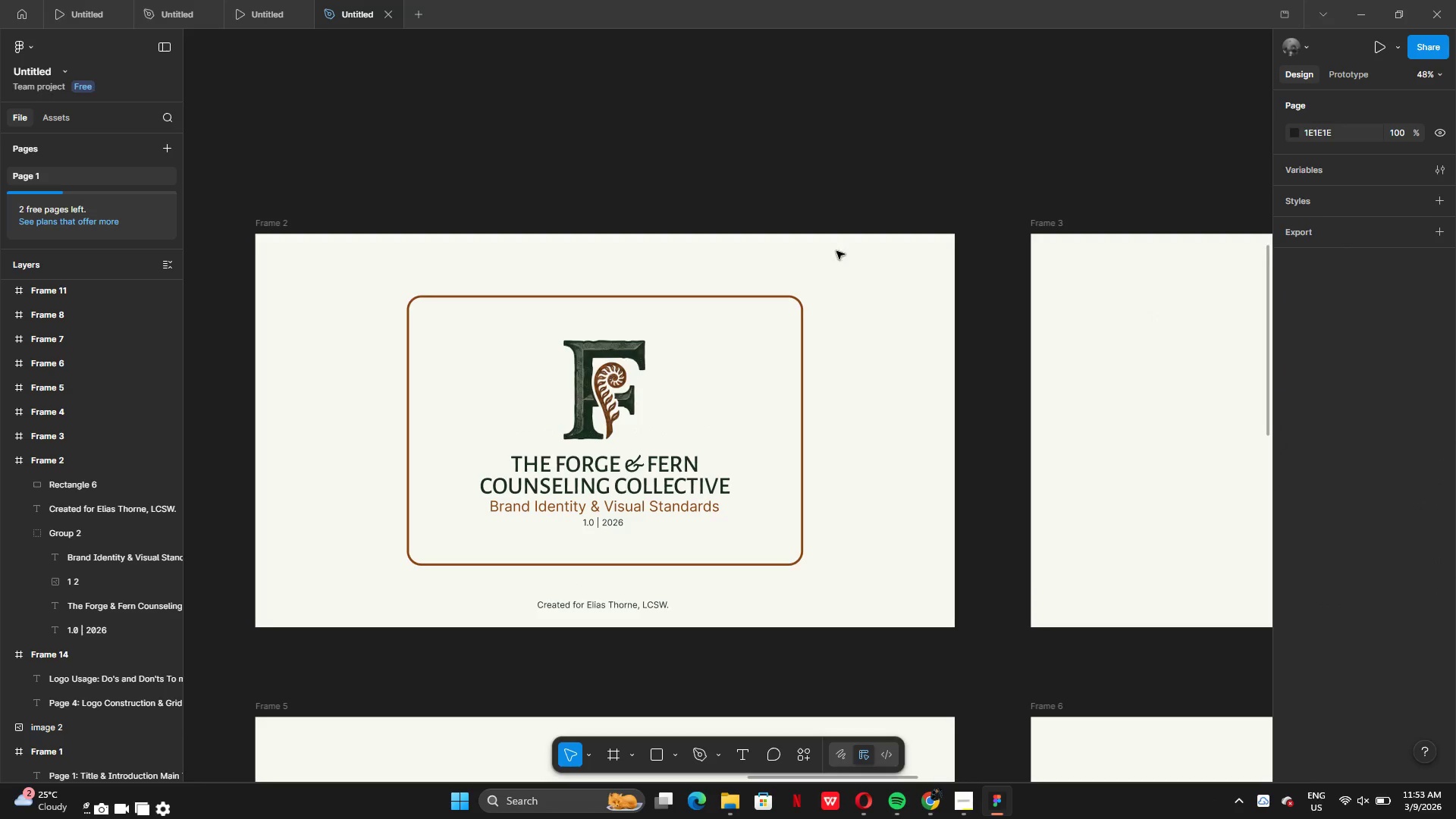 
wait(5.14)
 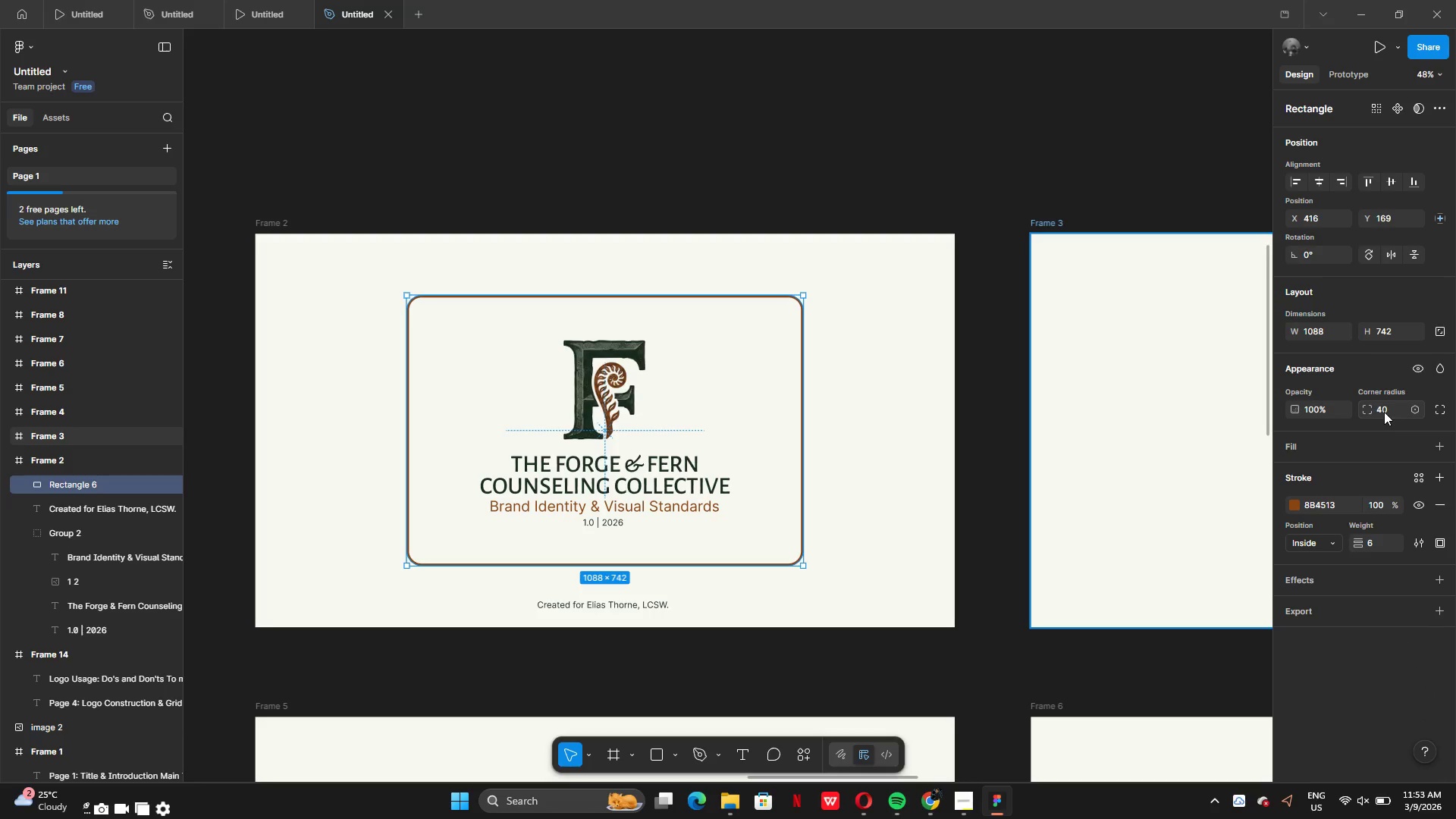 
left_click([605, 526])
 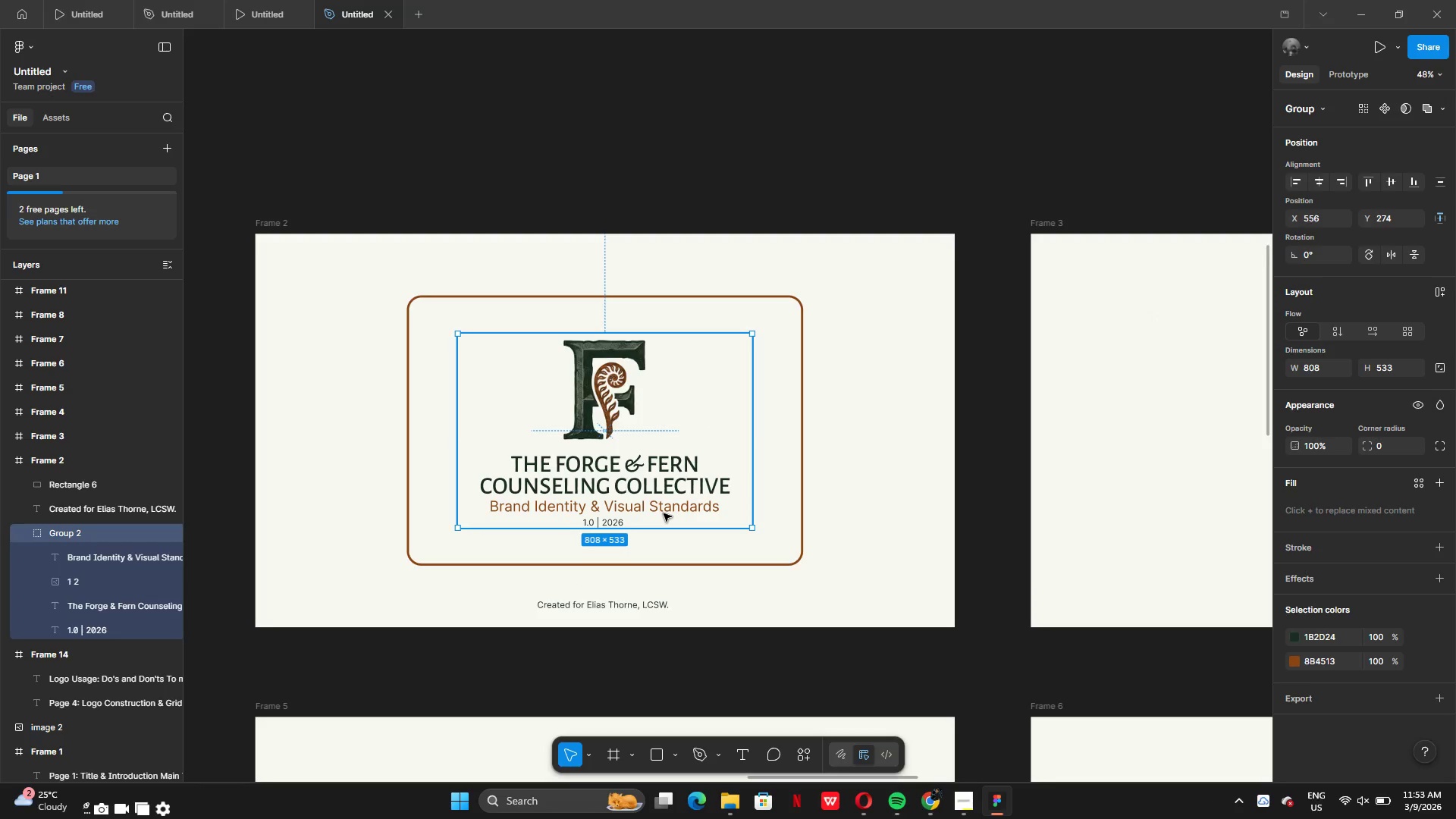 
key(Shift+A)
 